 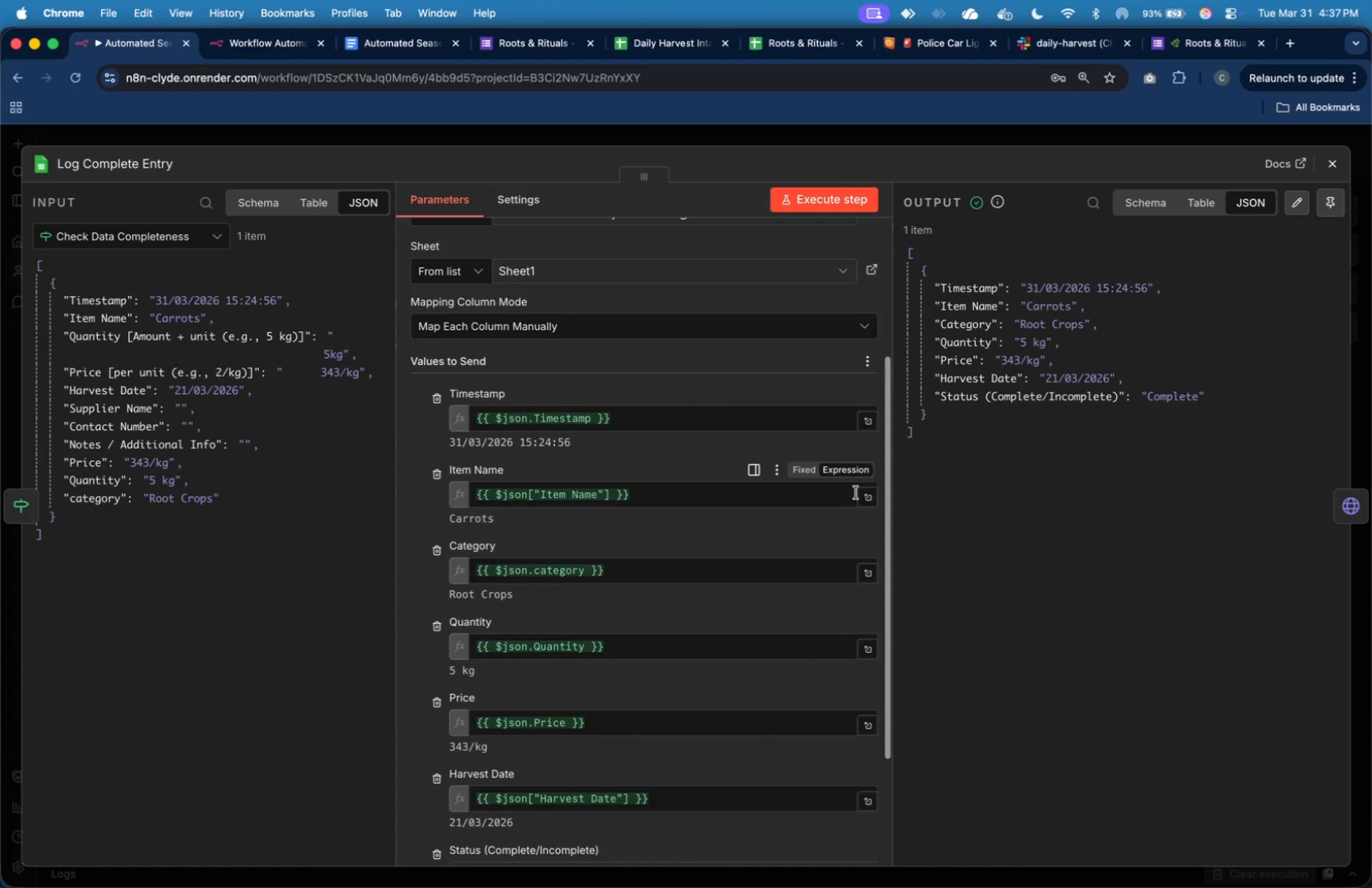 
scroll: coordinate [856, 493], scroll_direction: up, amount: 4.0
 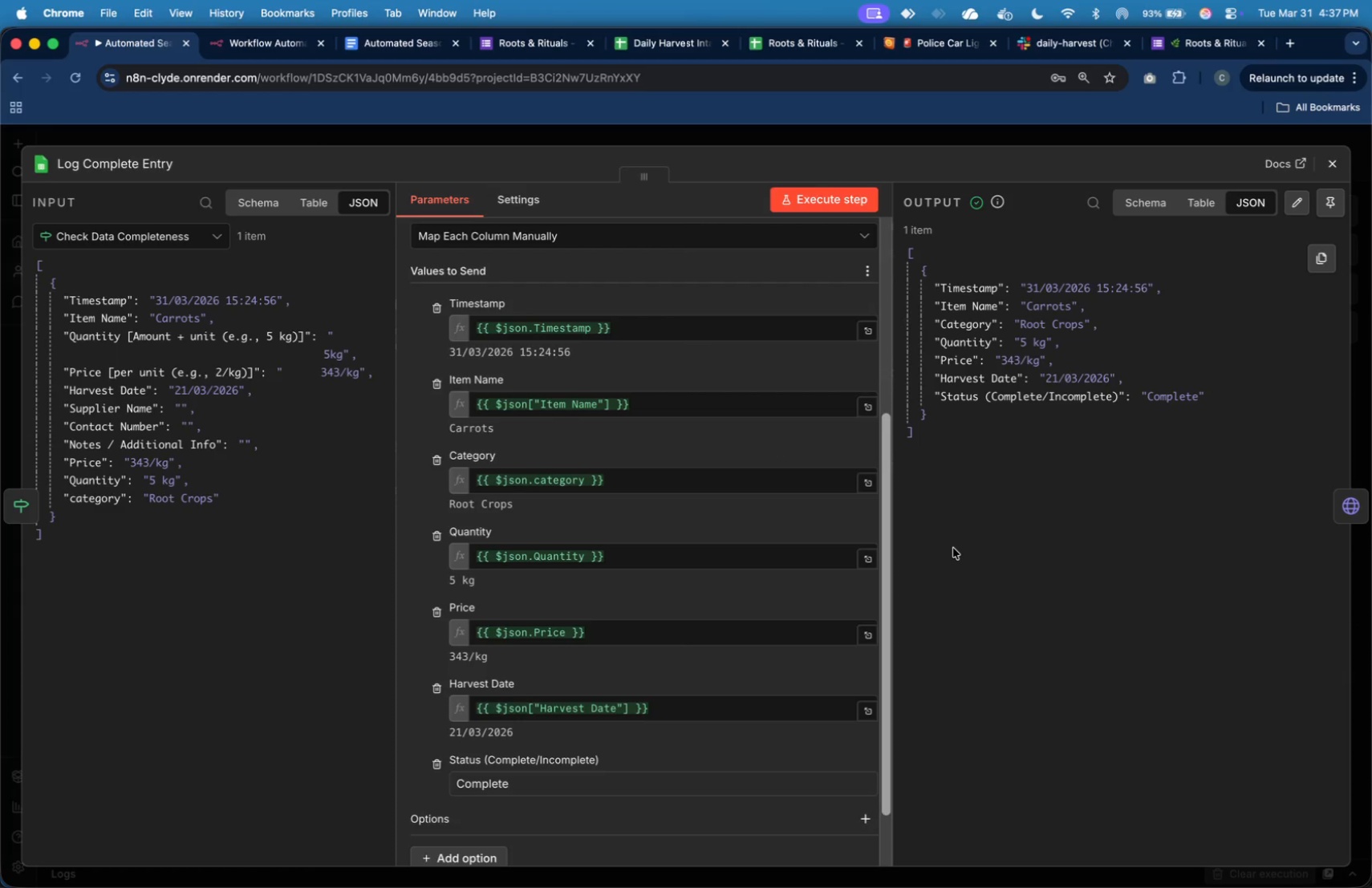 
key(Meta+Shift+4)
 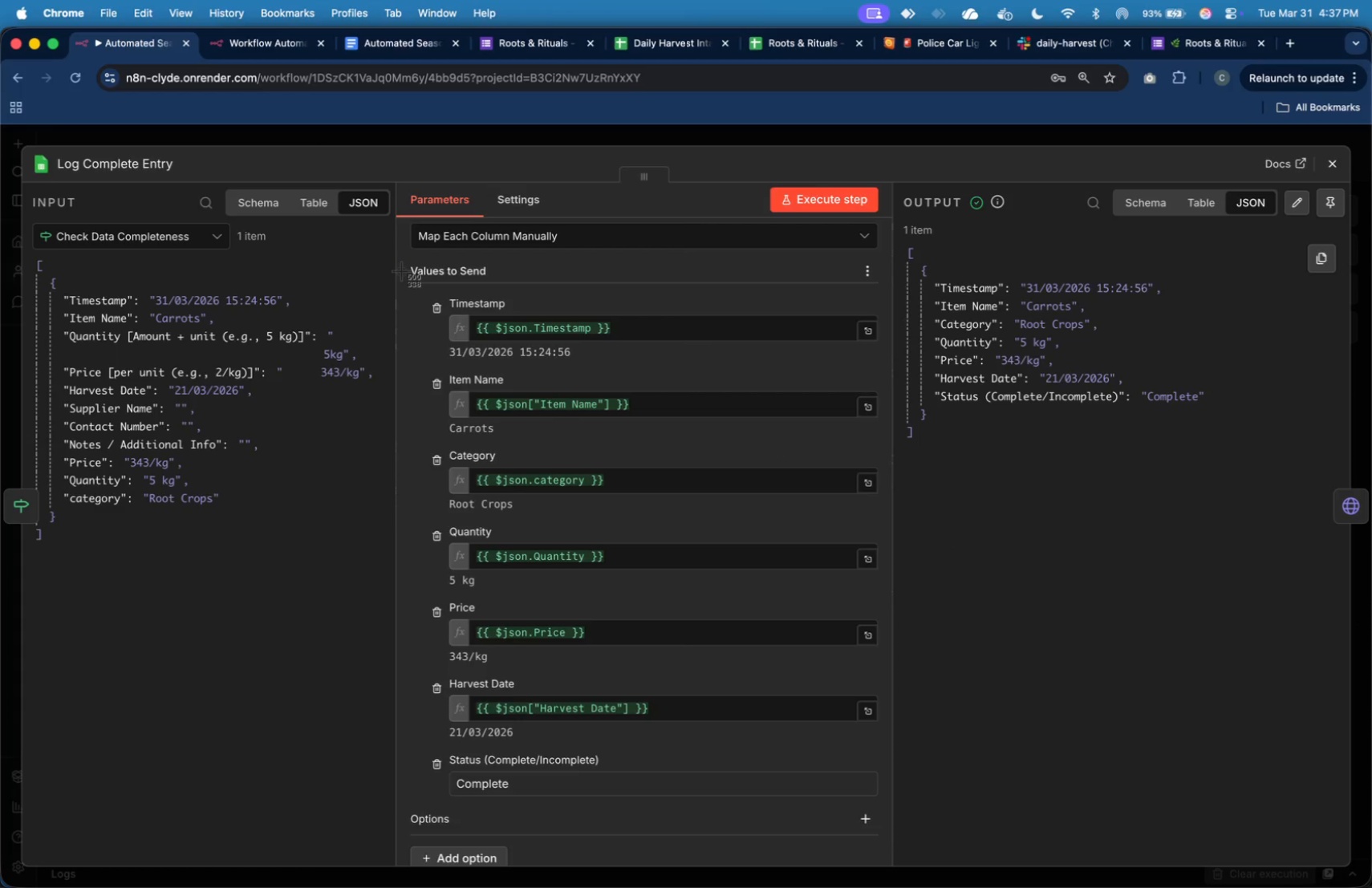 
left_click_drag(start_coordinate=[400, 261], to_coordinate=[885, 810])
 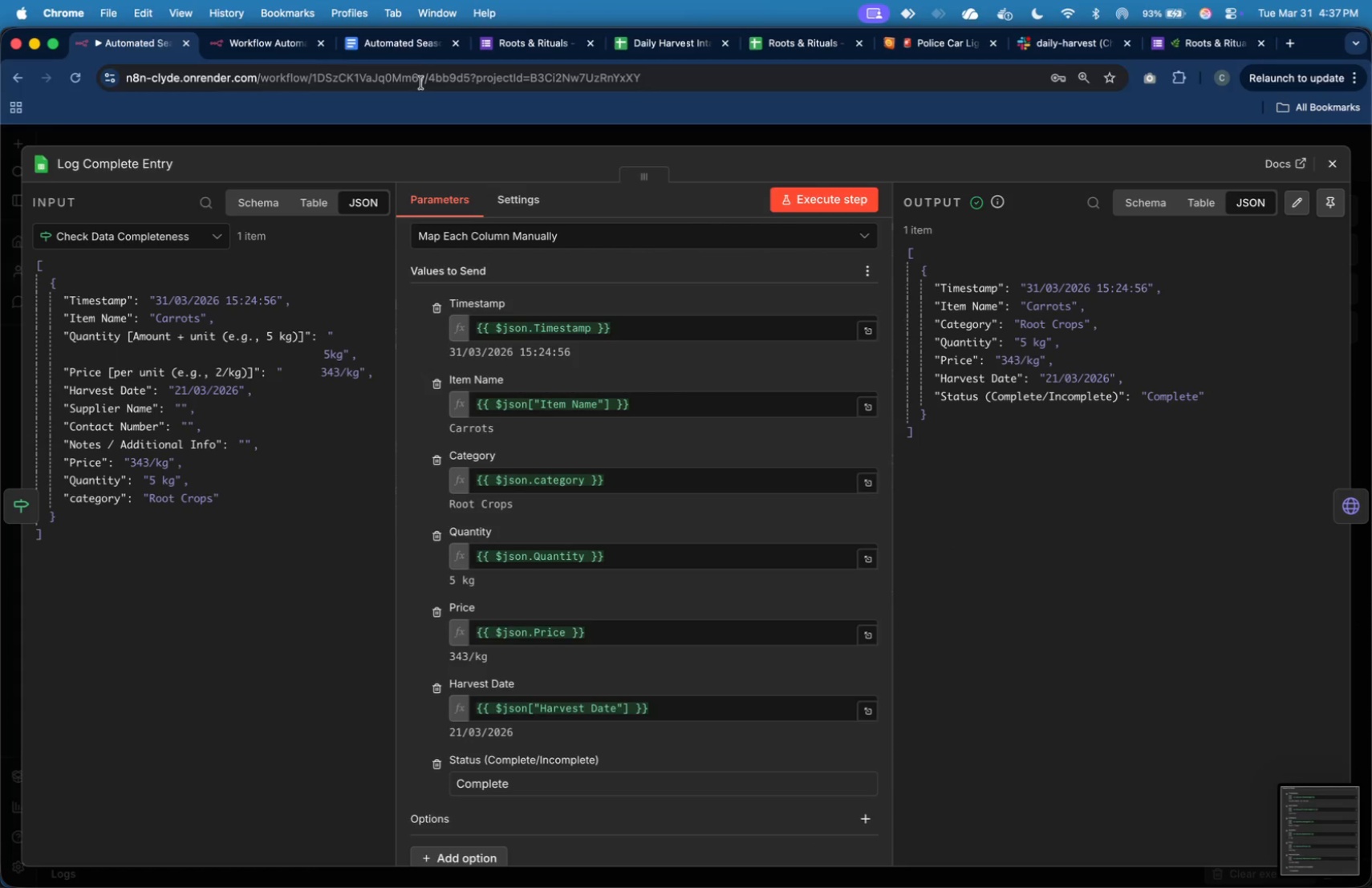 
left_click([404, 41])
 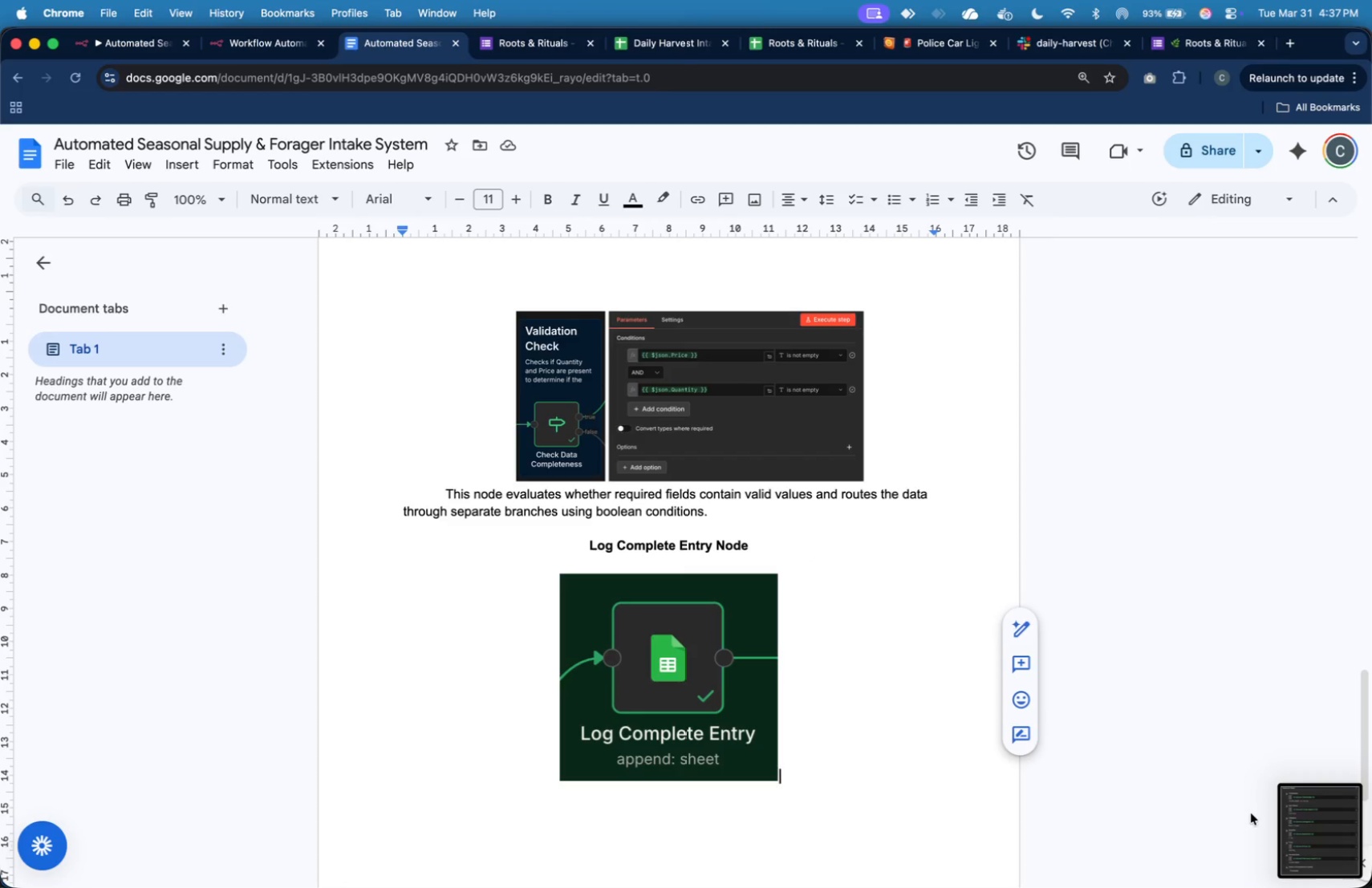 
left_click_drag(start_coordinate=[1280, 818], to_coordinate=[790, 728])
 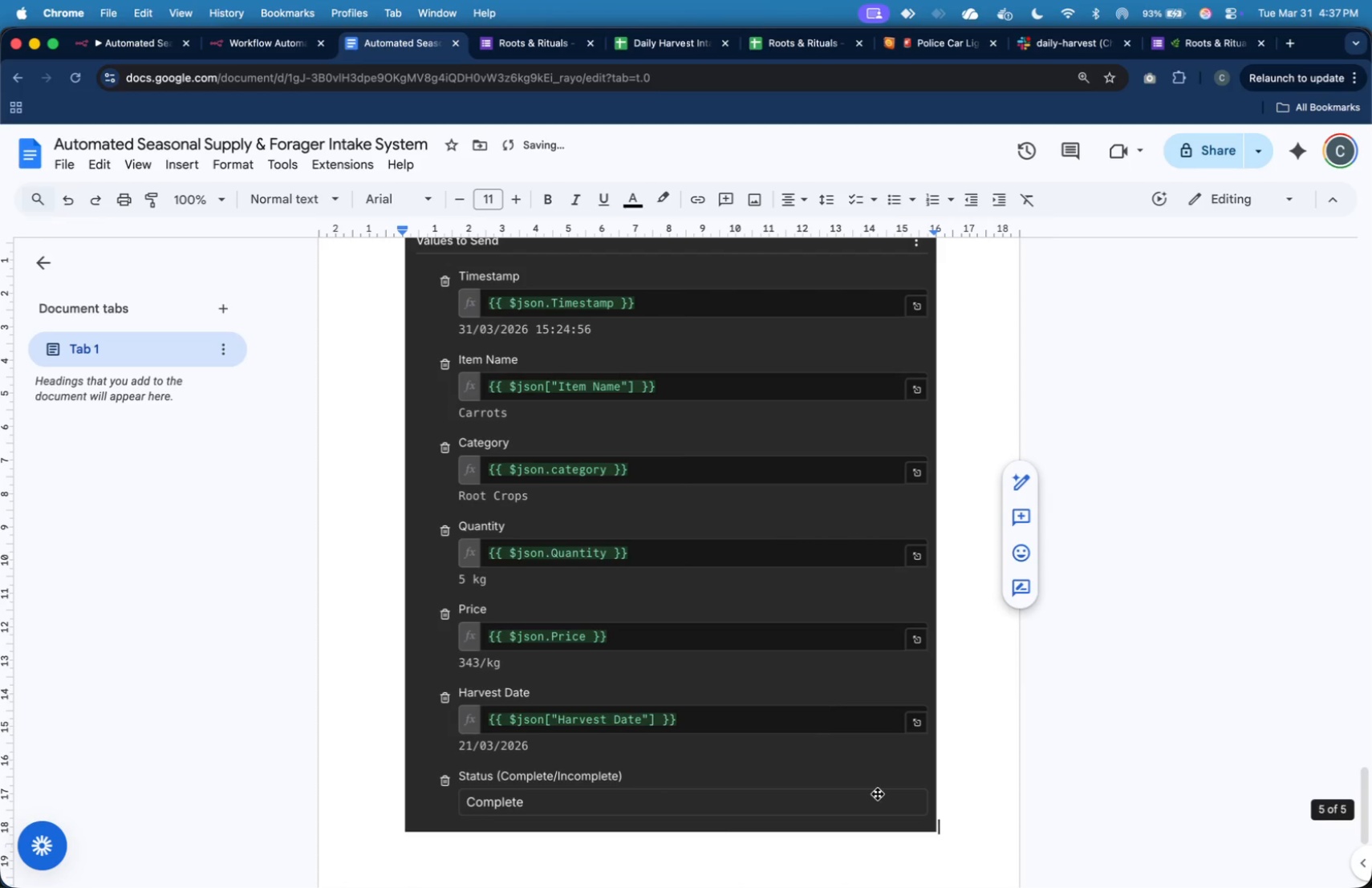 
left_click([878, 794])
 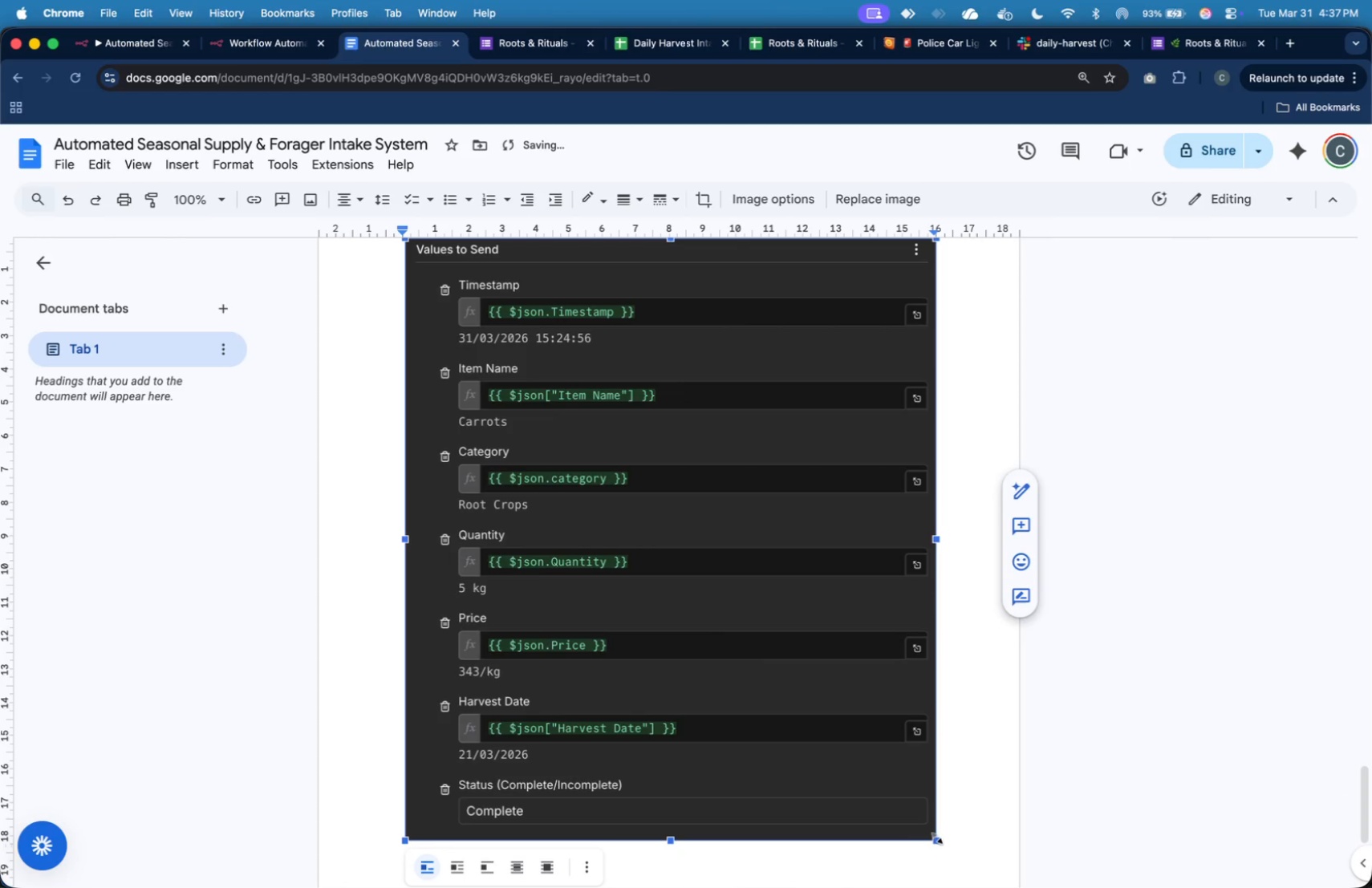 
left_click_drag(start_coordinate=[938, 838], to_coordinate=[681, 513])
 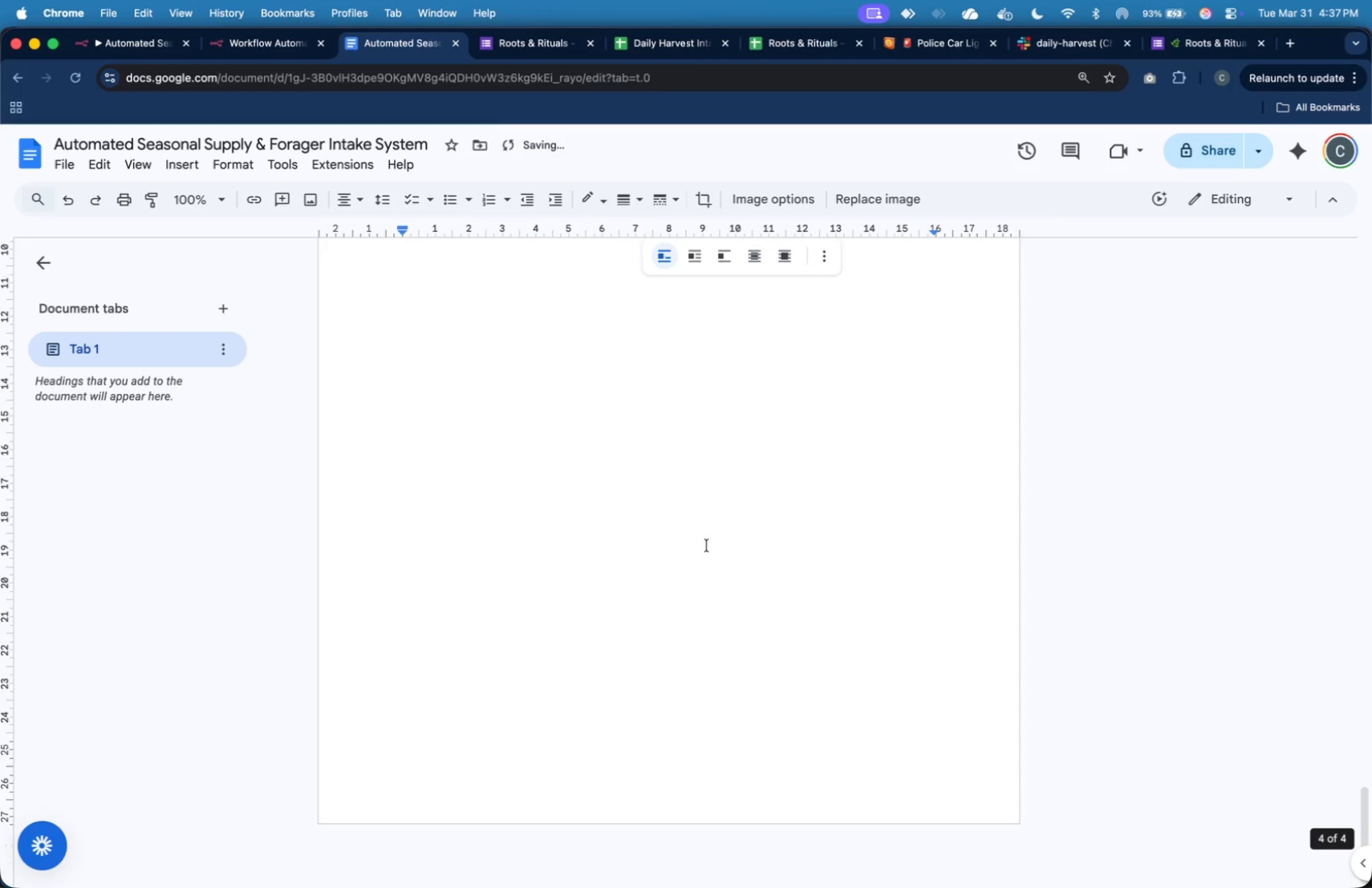 
scroll: coordinate [714, 572], scroll_direction: up, amount: 16.0
 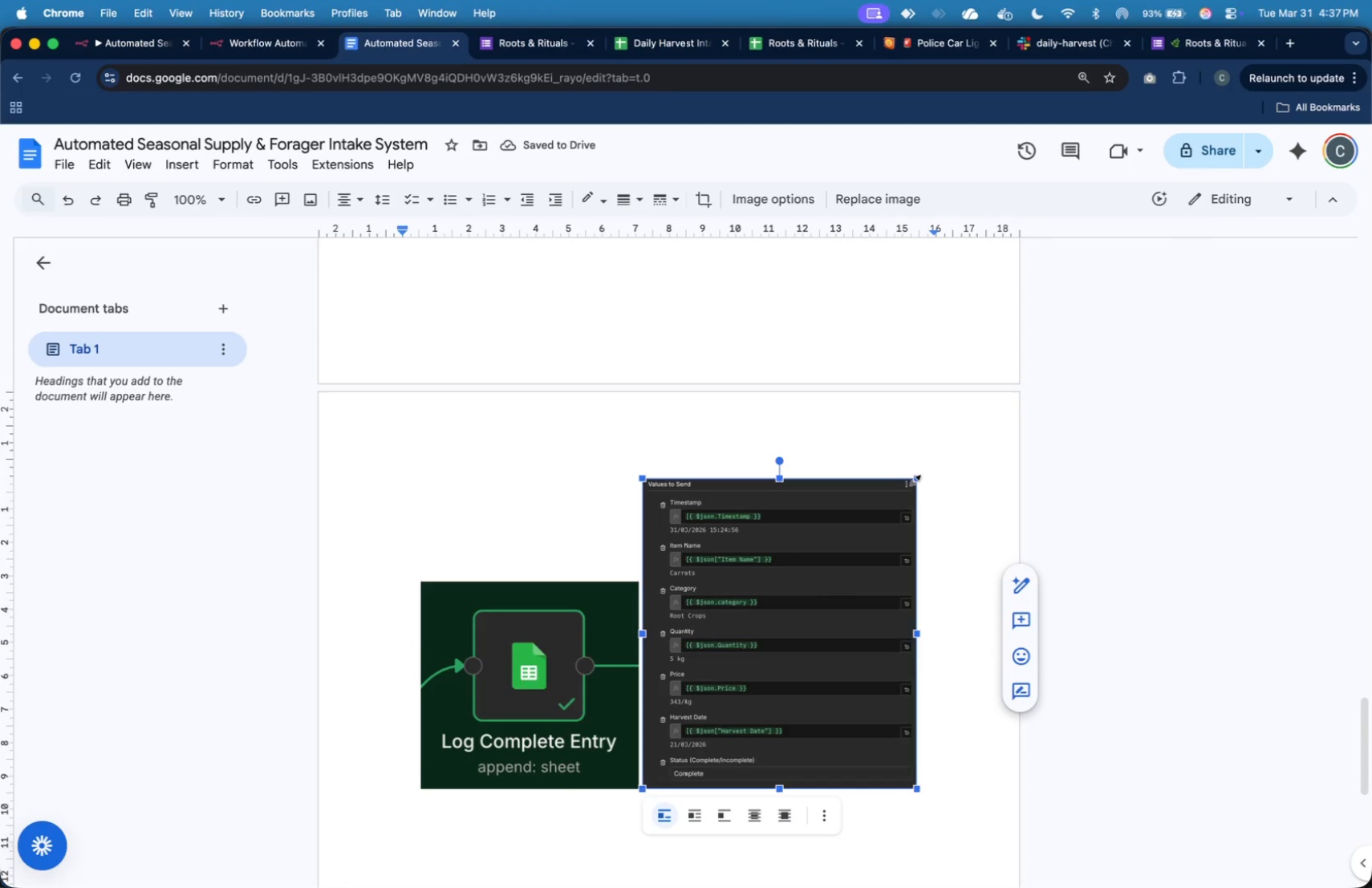 
left_click_drag(start_coordinate=[916, 480], to_coordinate=[806, 579])
 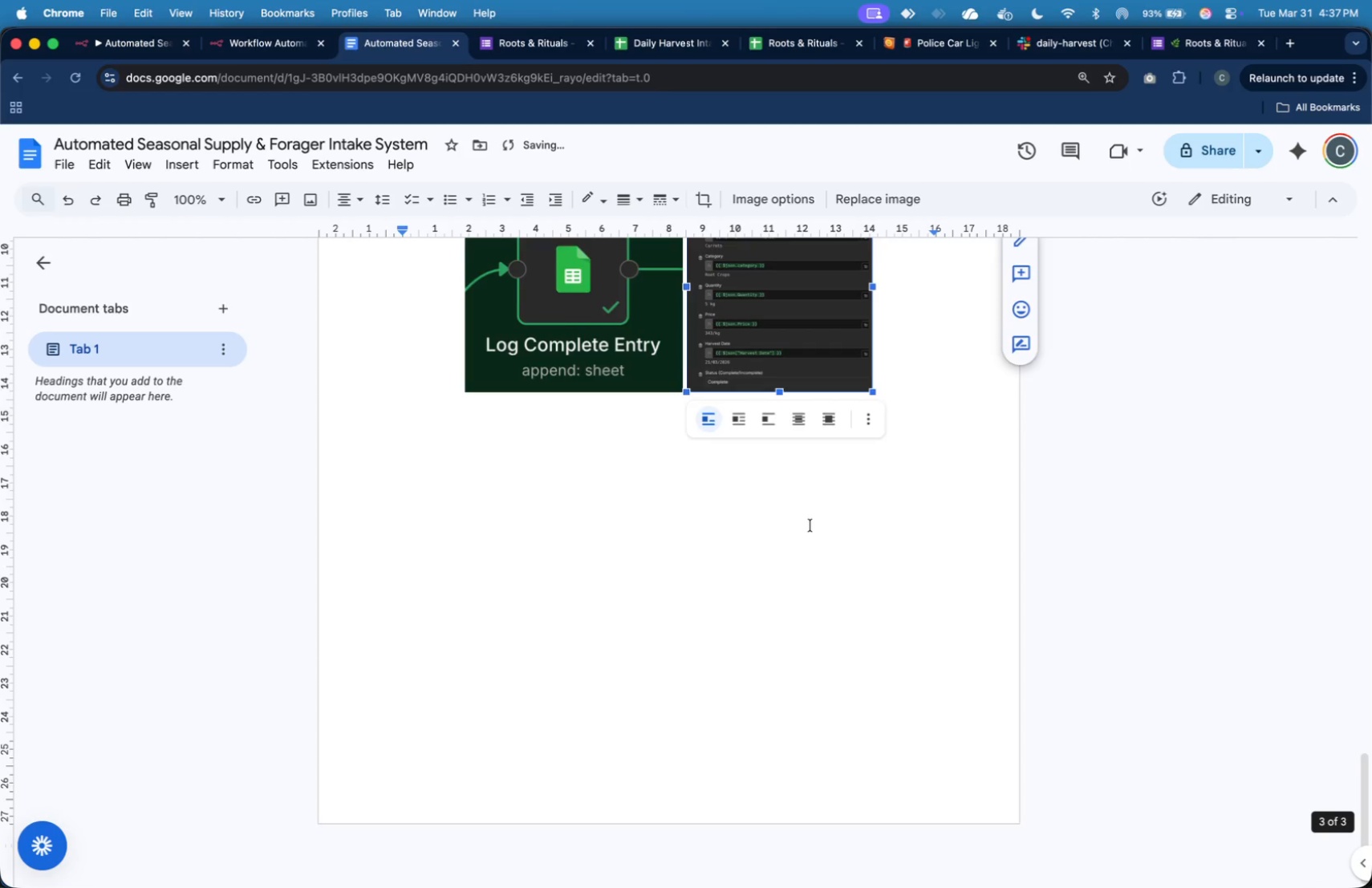 
scroll: coordinate [810, 525], scroll_direction: up, amount: 10.0
 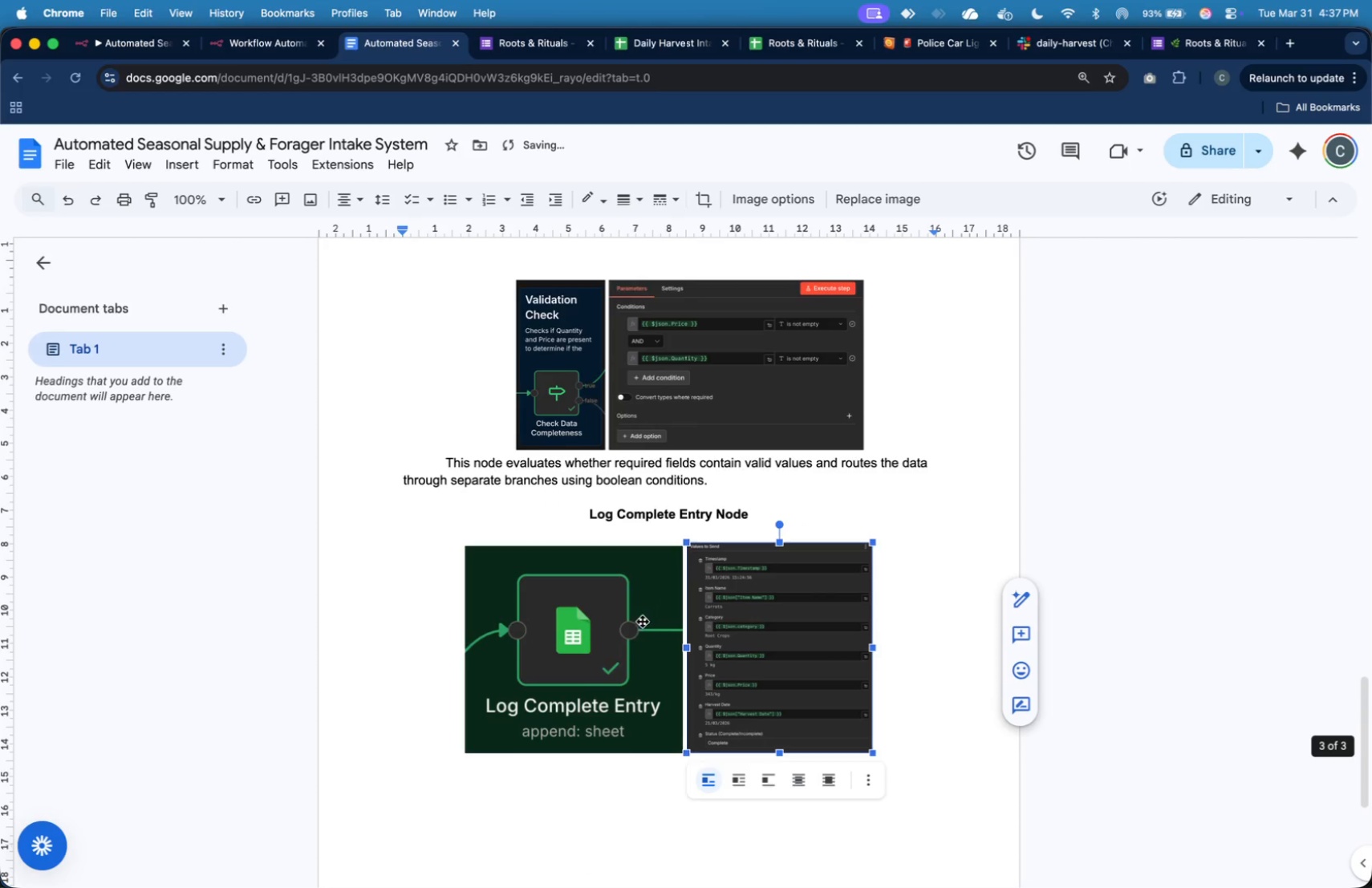 
left_click([640, 628])
 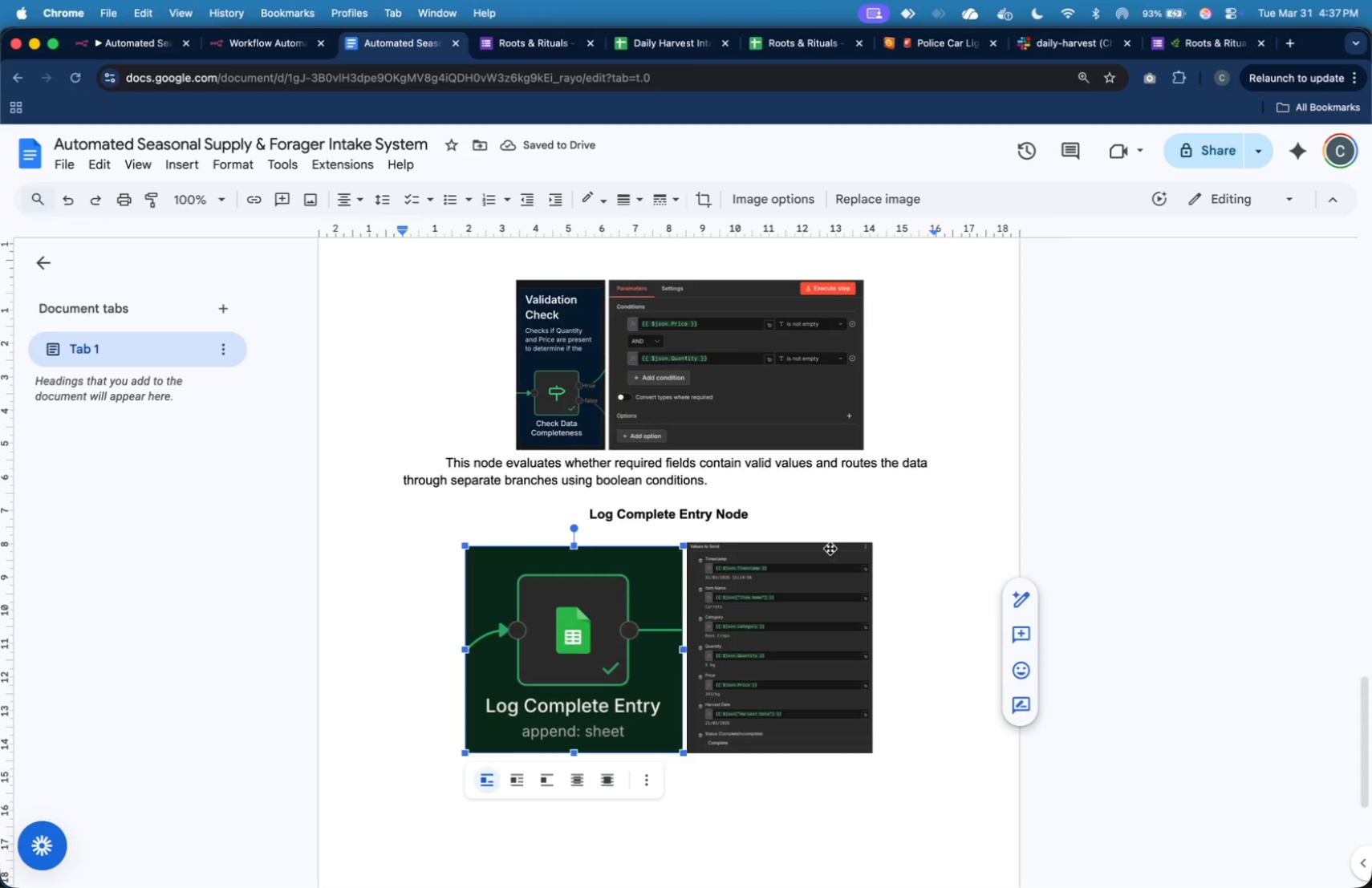 
left_click([829, 531])
 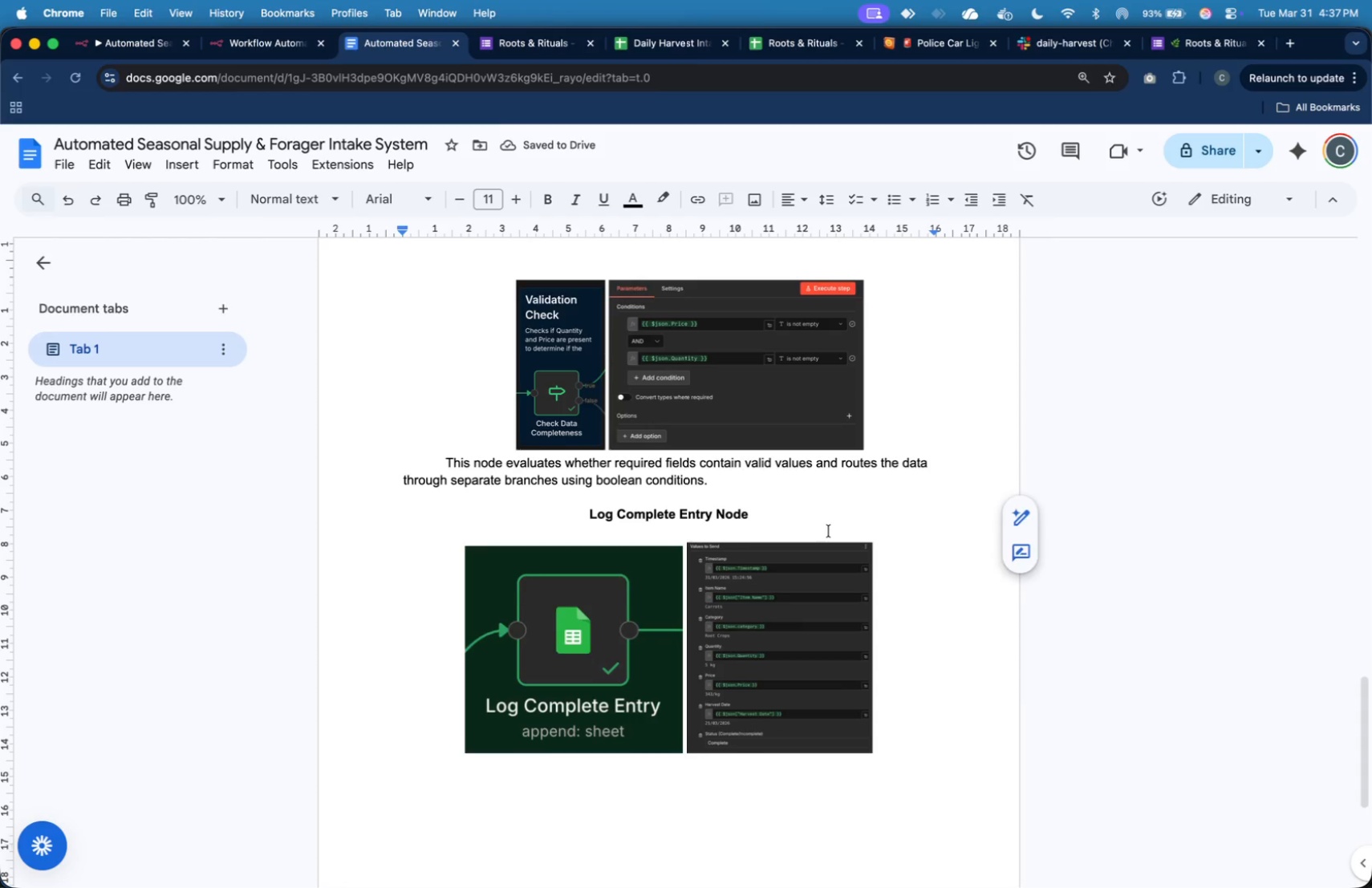 
key(Backspace)
 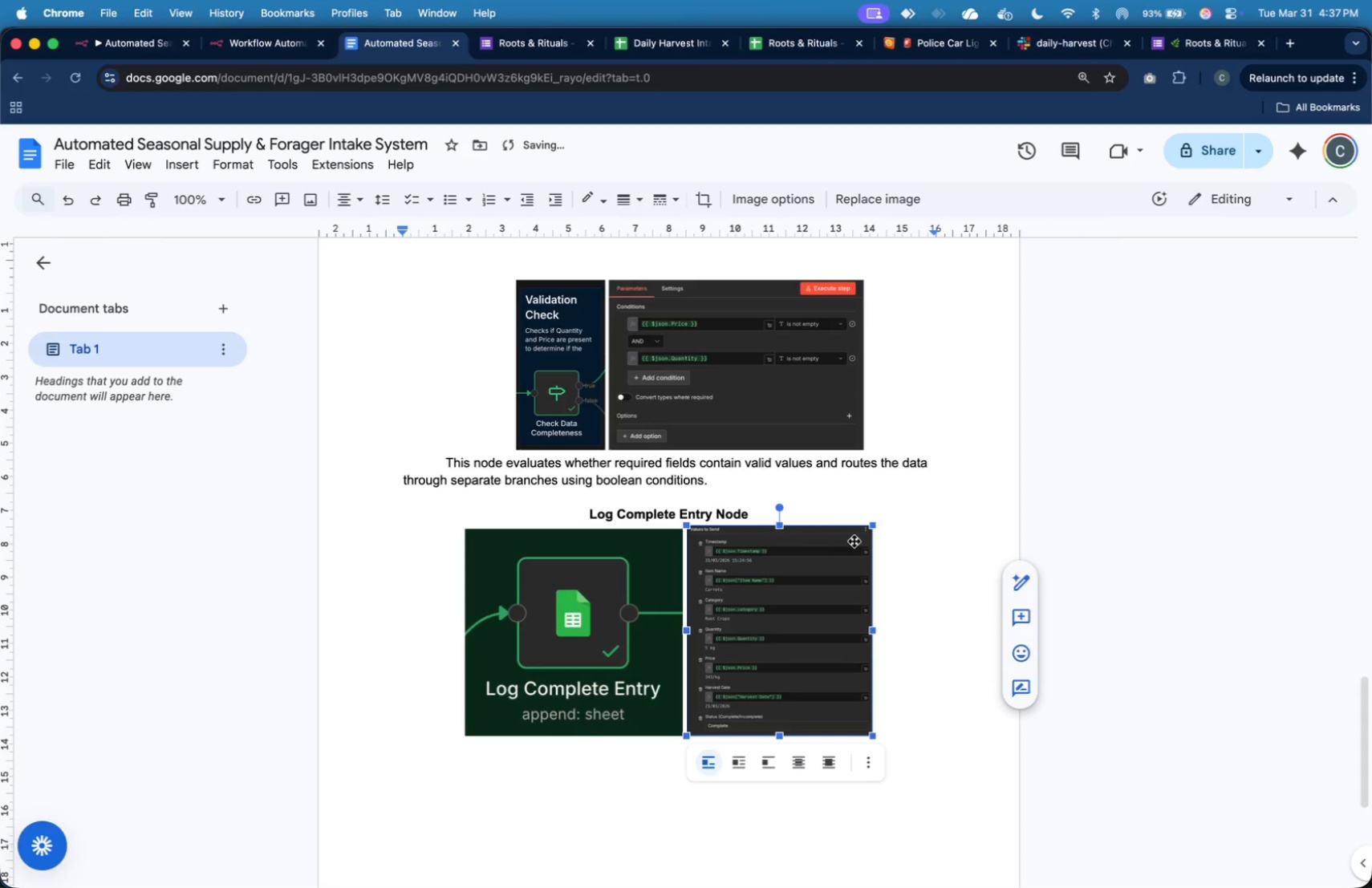 
left_click_drag(start_coordinate=[869, 528], to_coordinate=[860, 529])
 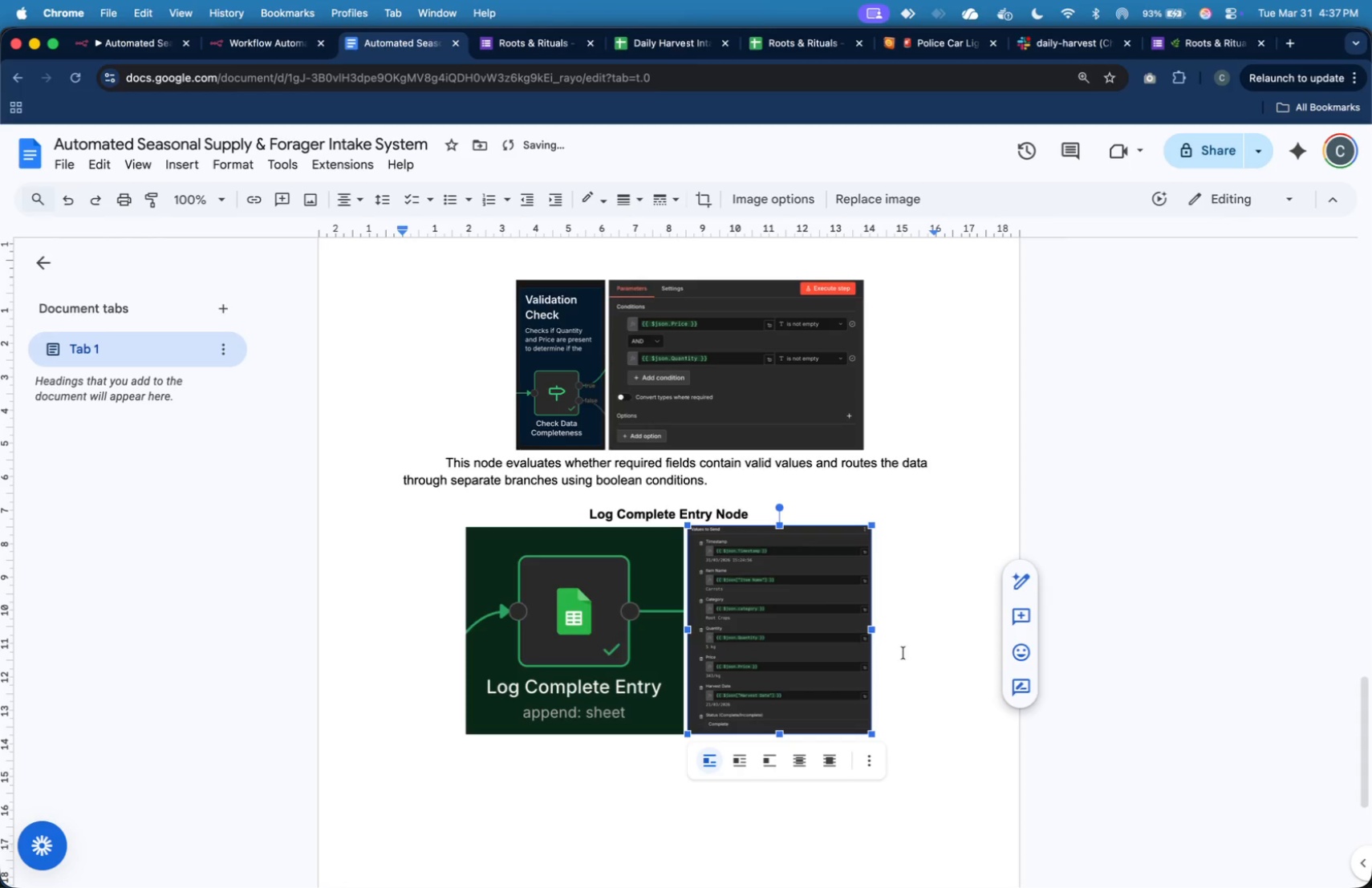 
left_click([904, 656])
 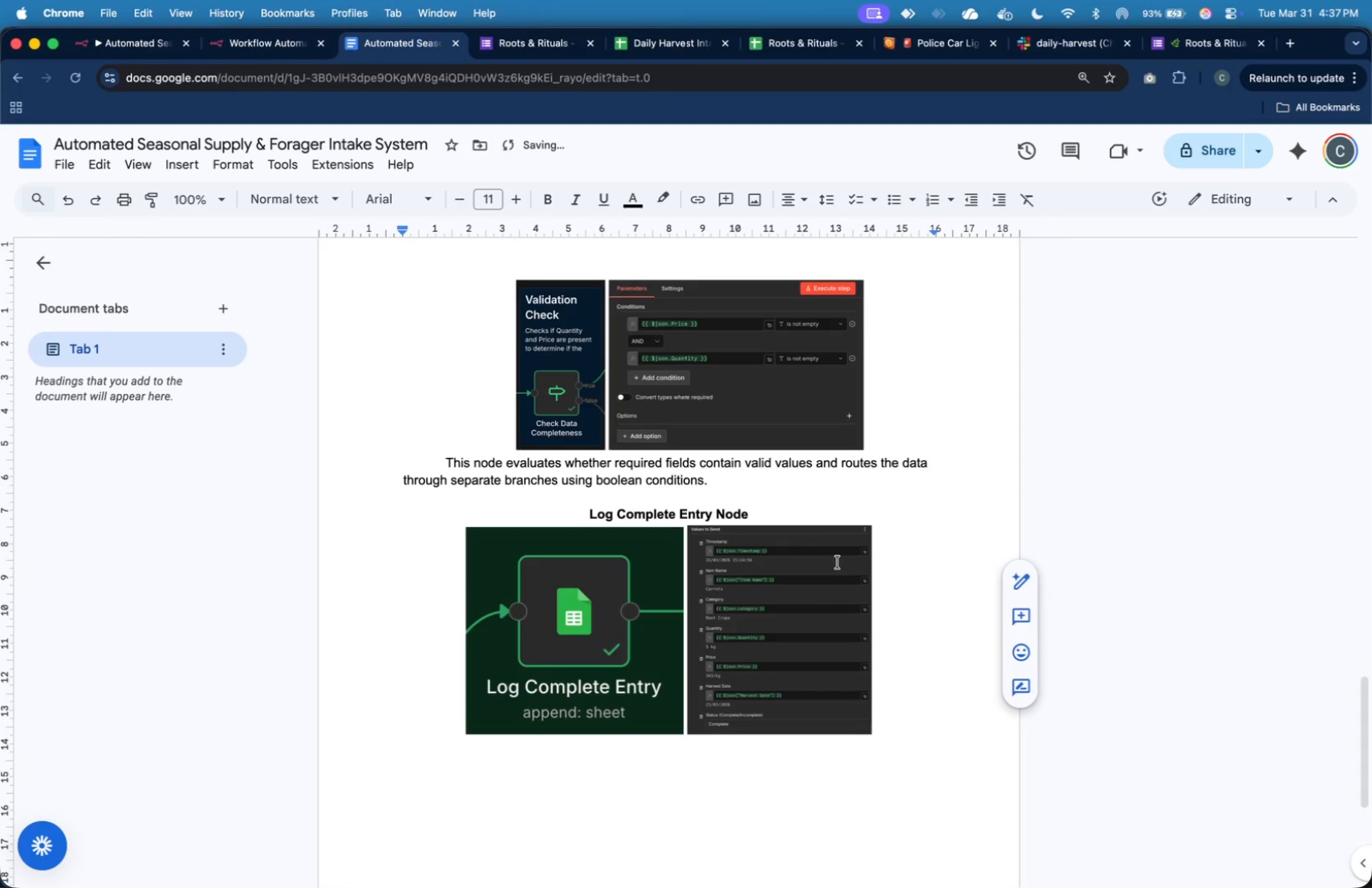 
scroll: coordinate [818, 529], scroll_direction: up, amount: 96.0
 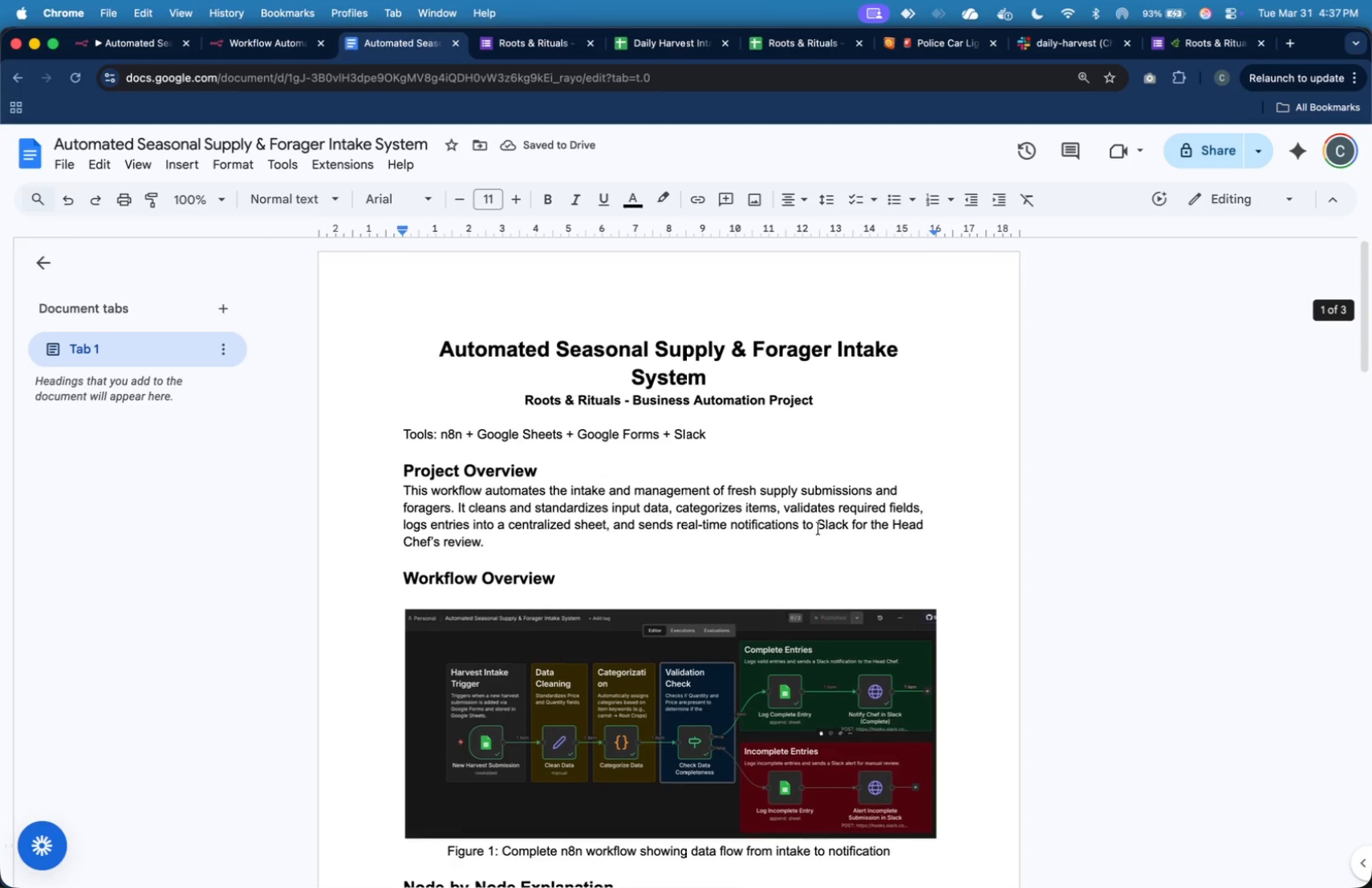 
scroll: coordinate [818, 529], scroll_direction: down, amount: 8.0
 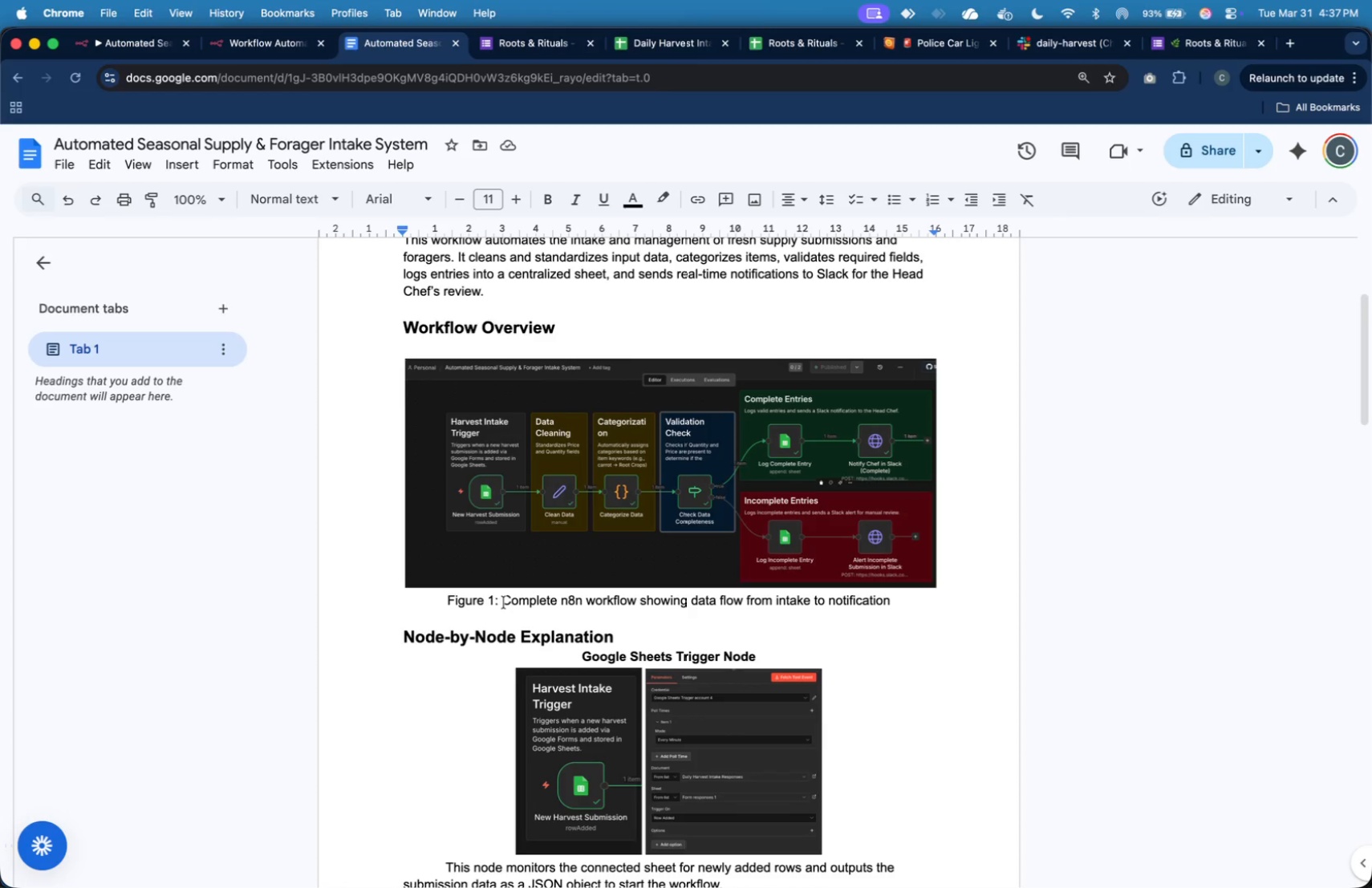 
left_click_drag(start_coordinate=[506, 602], to_coordinate=[475, 599])
 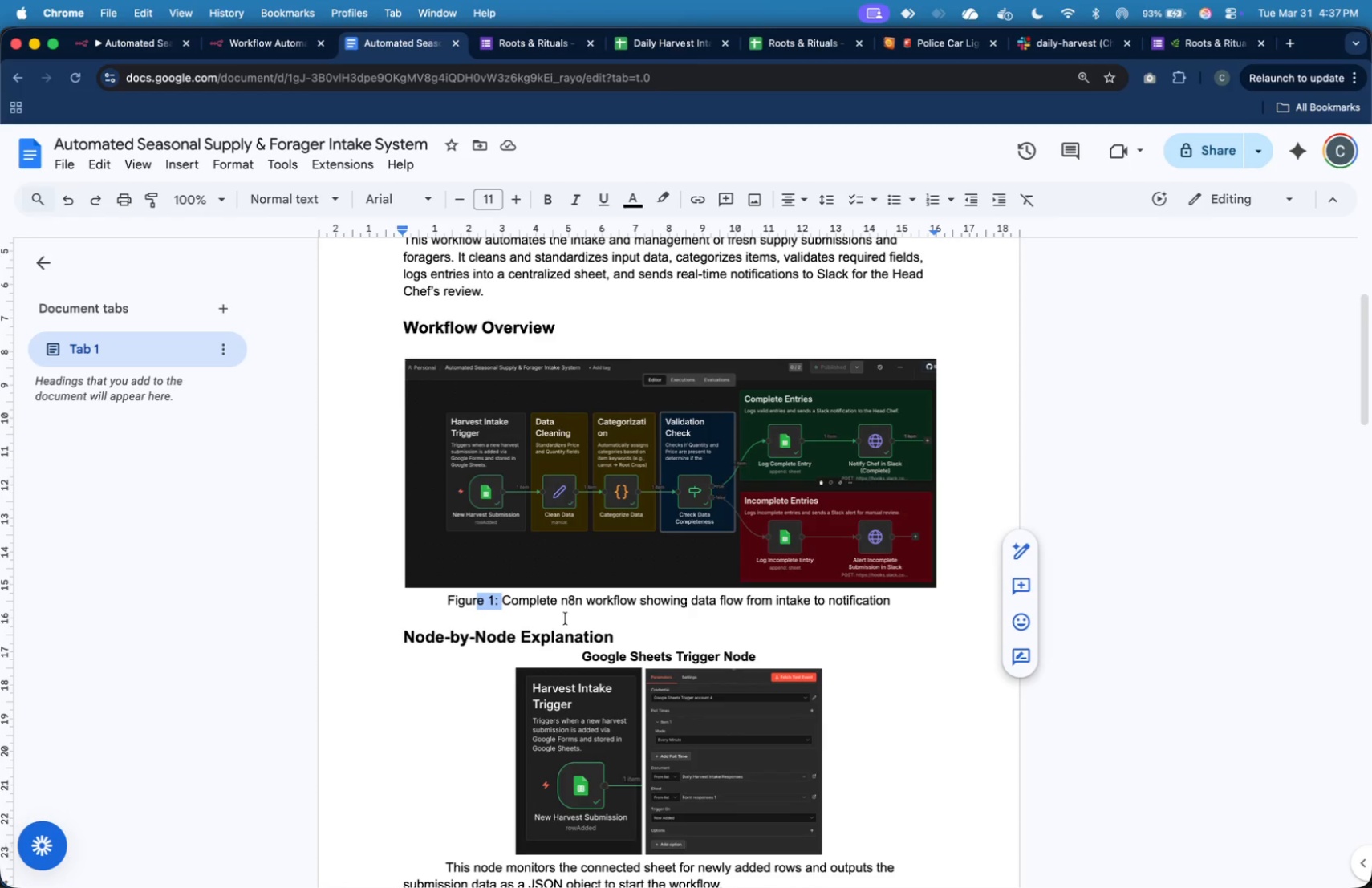 
scroll: coordinate [680, 606], scroll_direction: down, amount: 76.0
 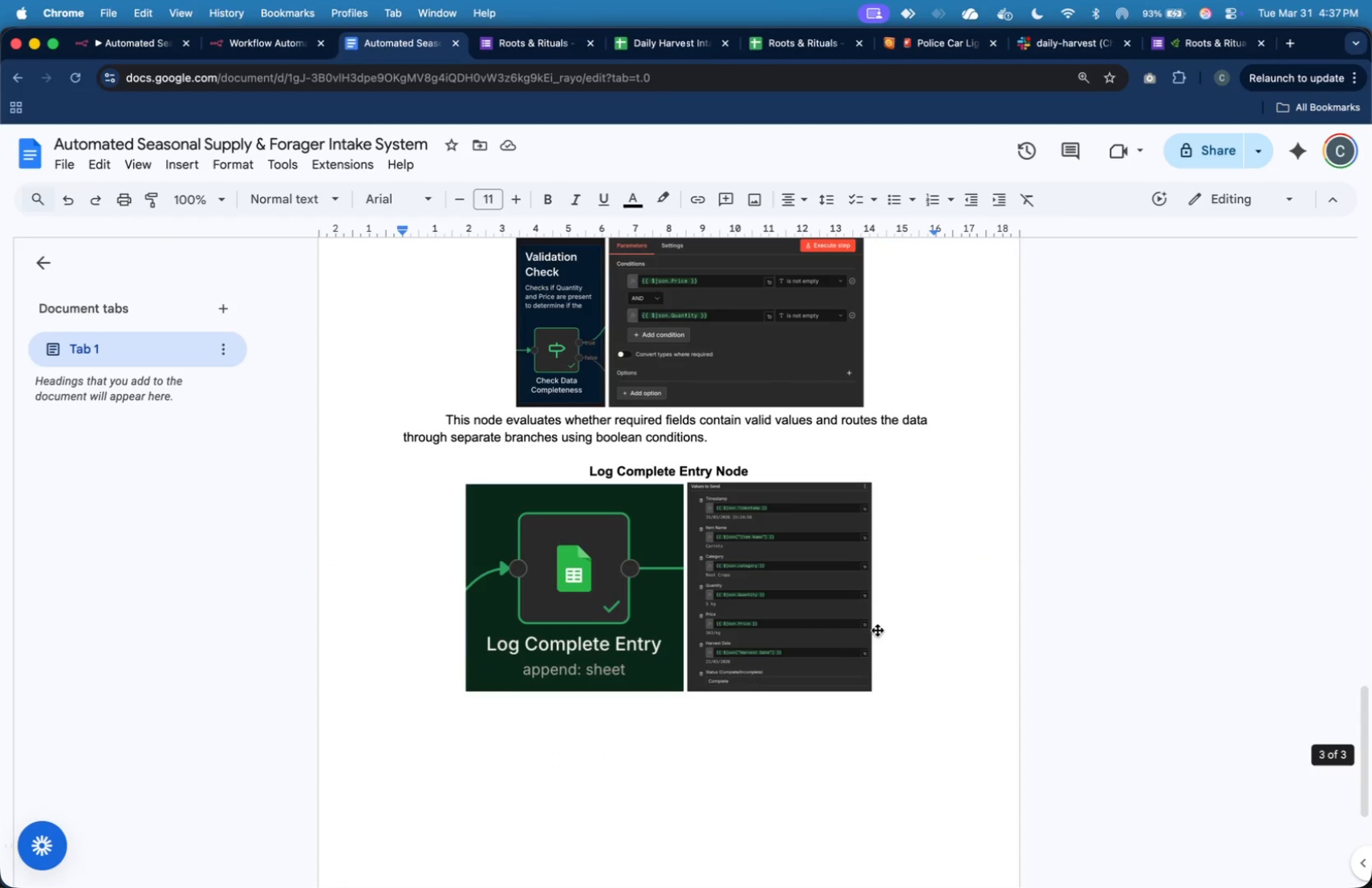 
left_click([898, 645])
 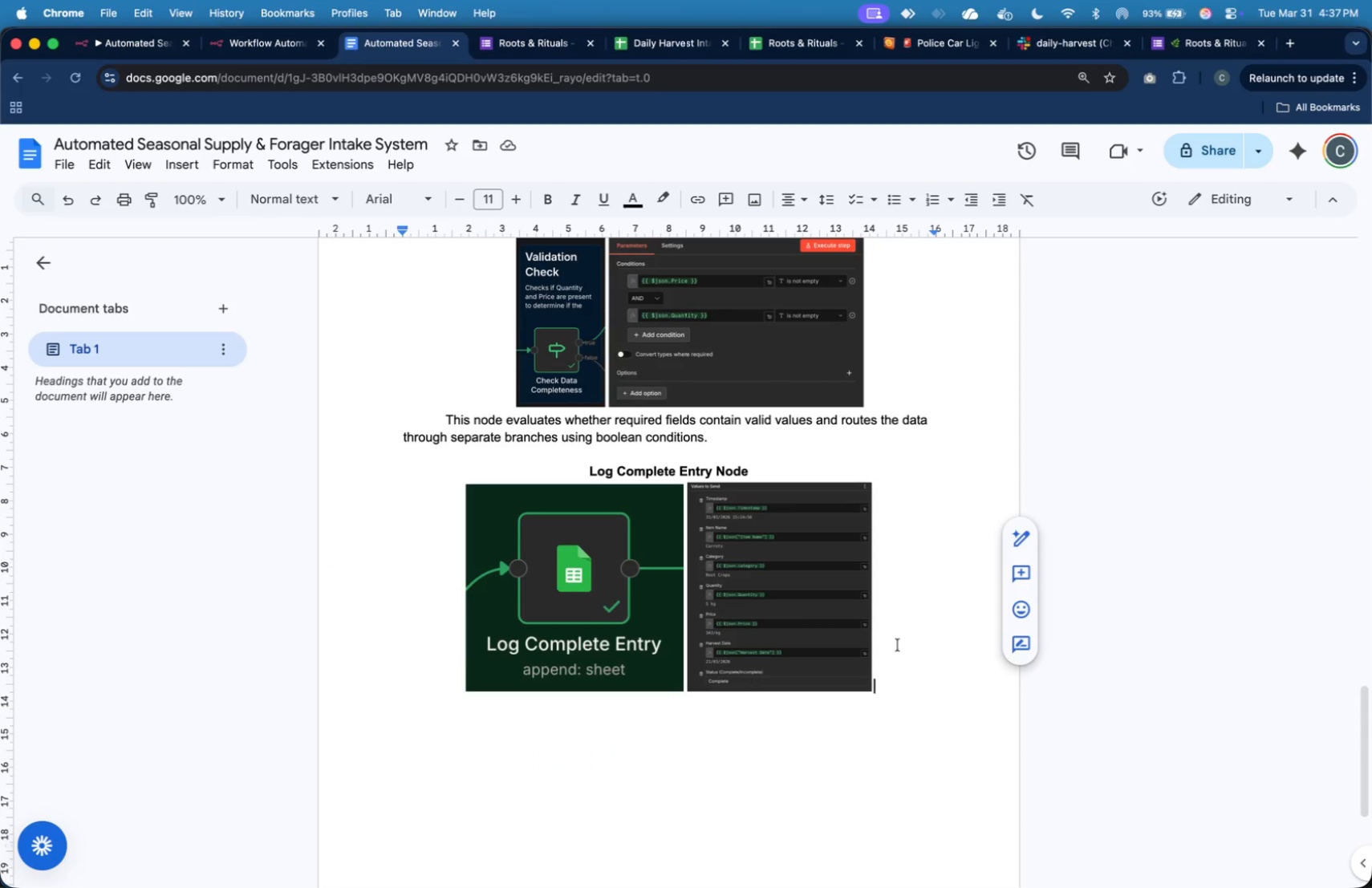 
key(Enter)
 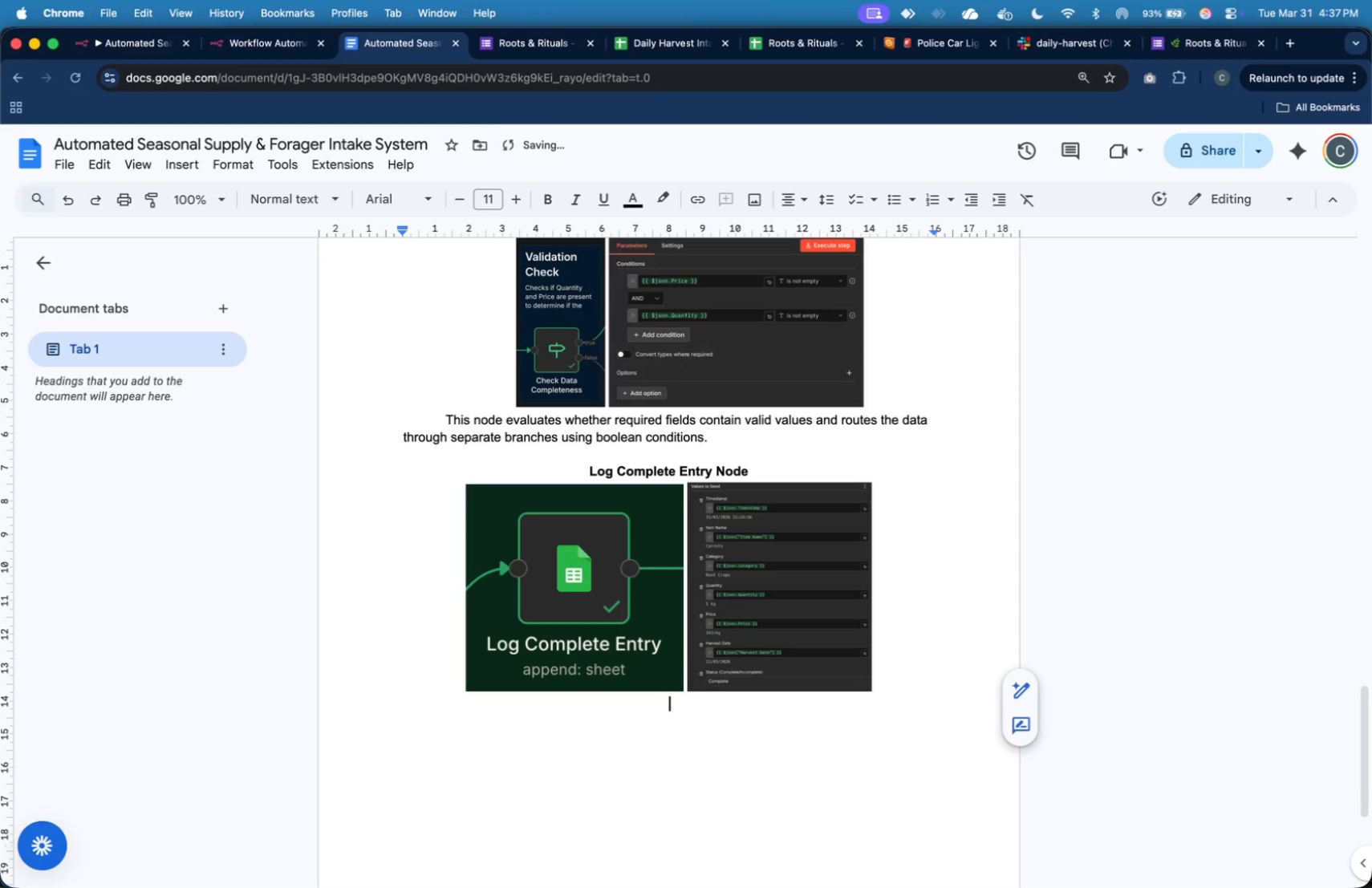 
type(This )
key(Backspace)
key(Backspace)
key(Backspace)
key(Backspace)
key(Backspace)
key(Backspace)
key(Tab)
type(This node appends validated data nto )
key(Backspace)
key(Backspace)
key(Backspace)
key(Backspace)
type(into structures)
key(Backspace)
type(d log)
 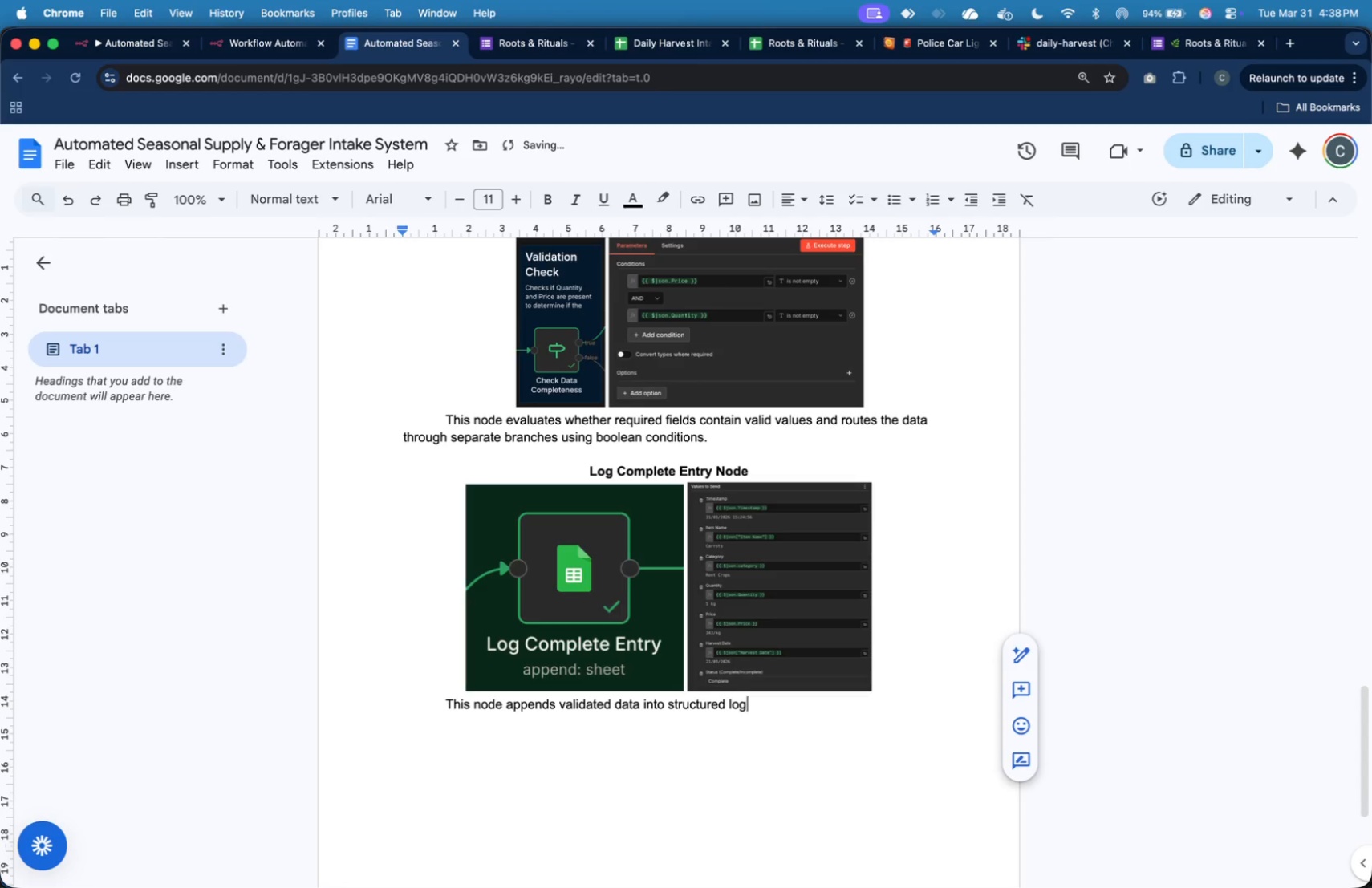 
hold_key(key=ArrowLeft, duration=1.44)
 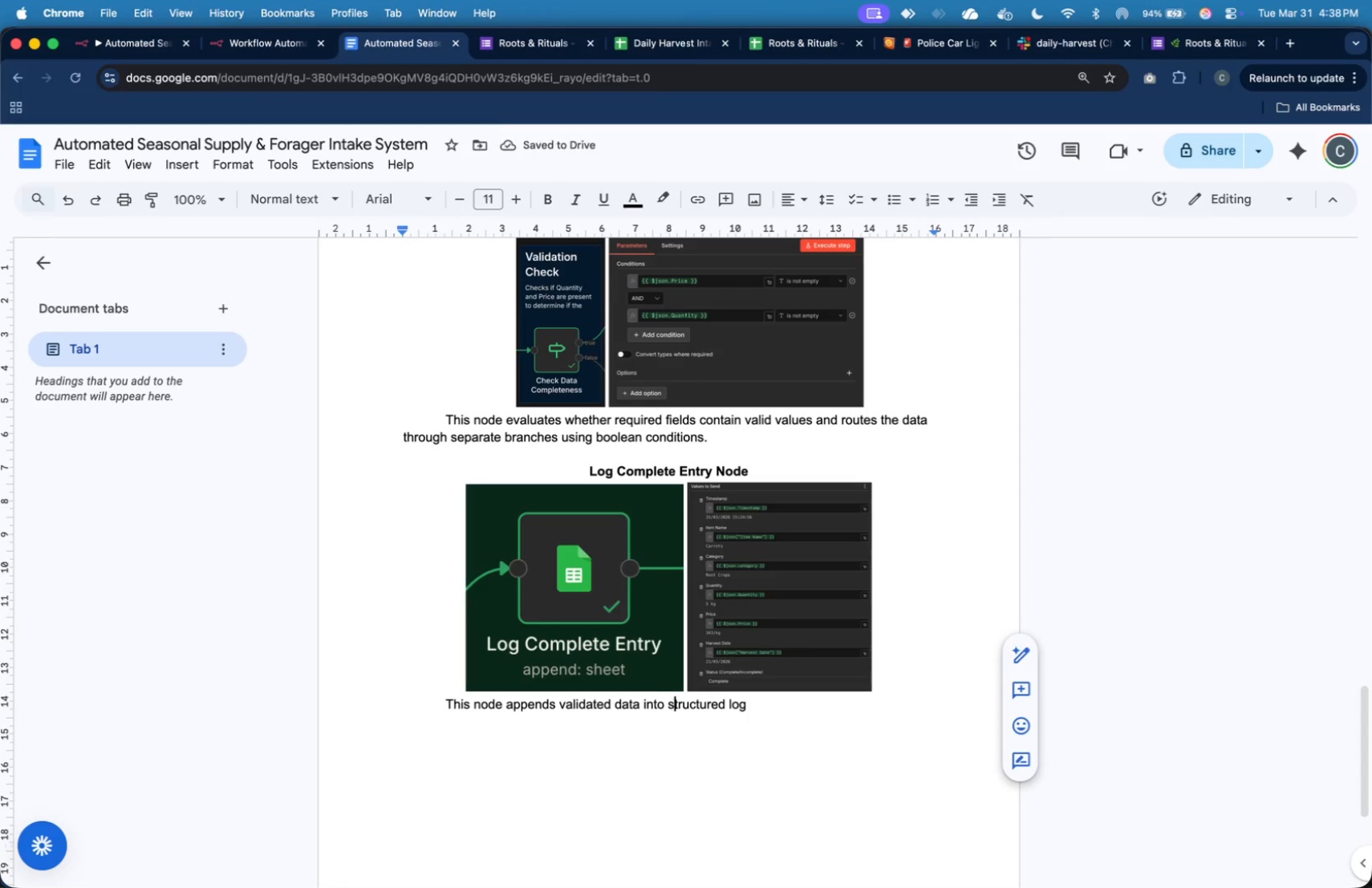 
key(ArrowLeft)
 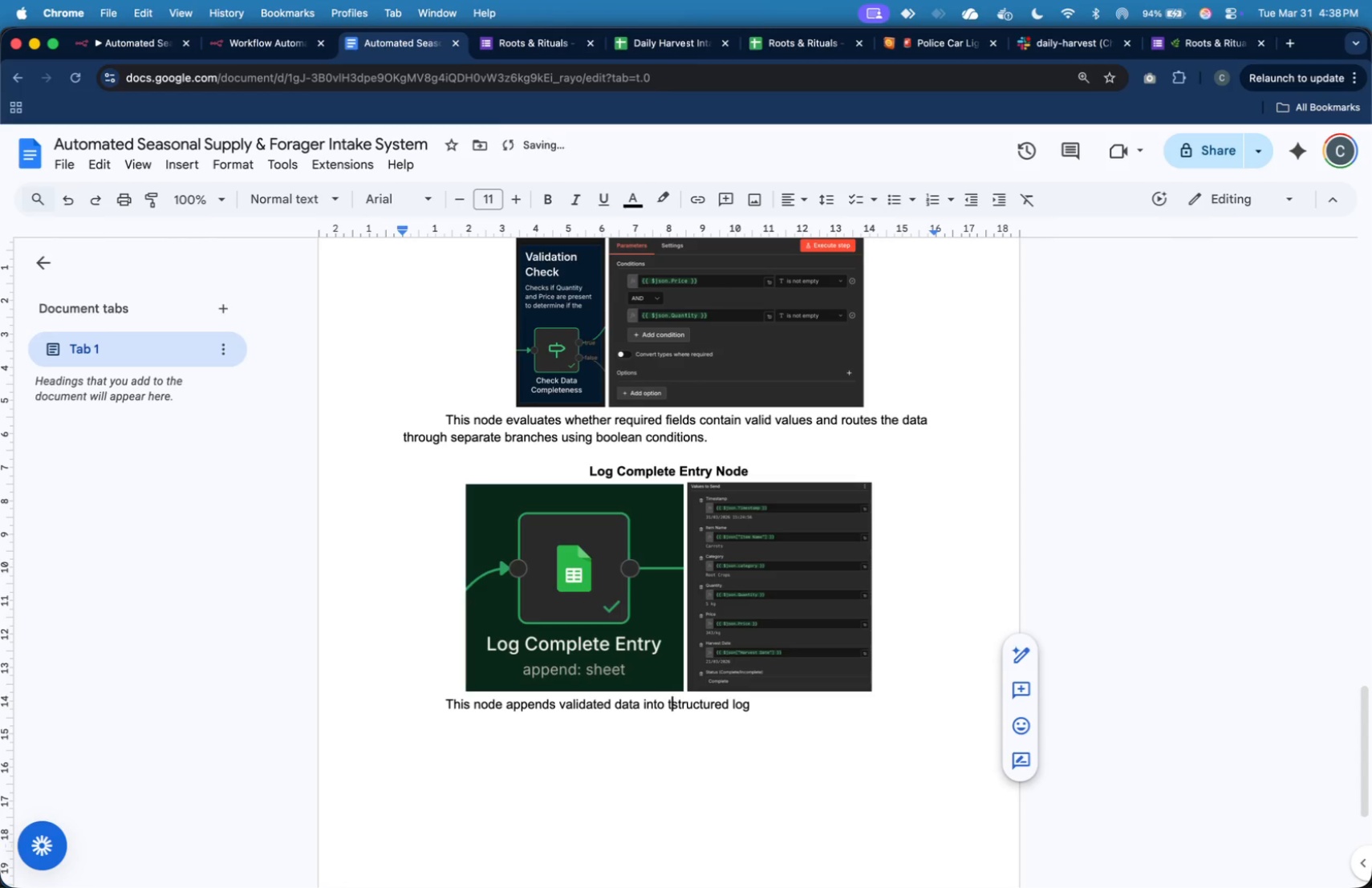 
type(the )
 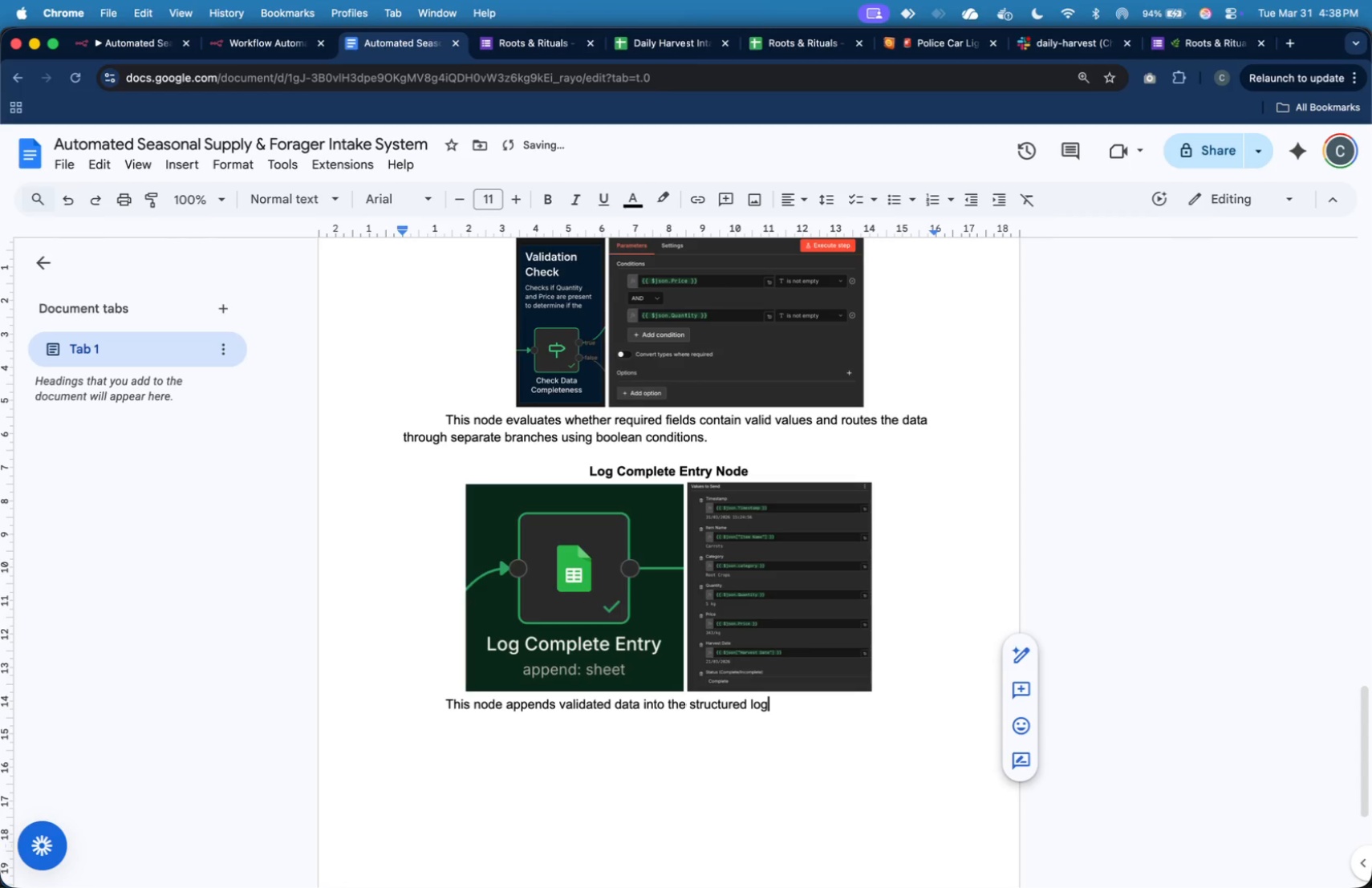 
key(ArrowDown)
 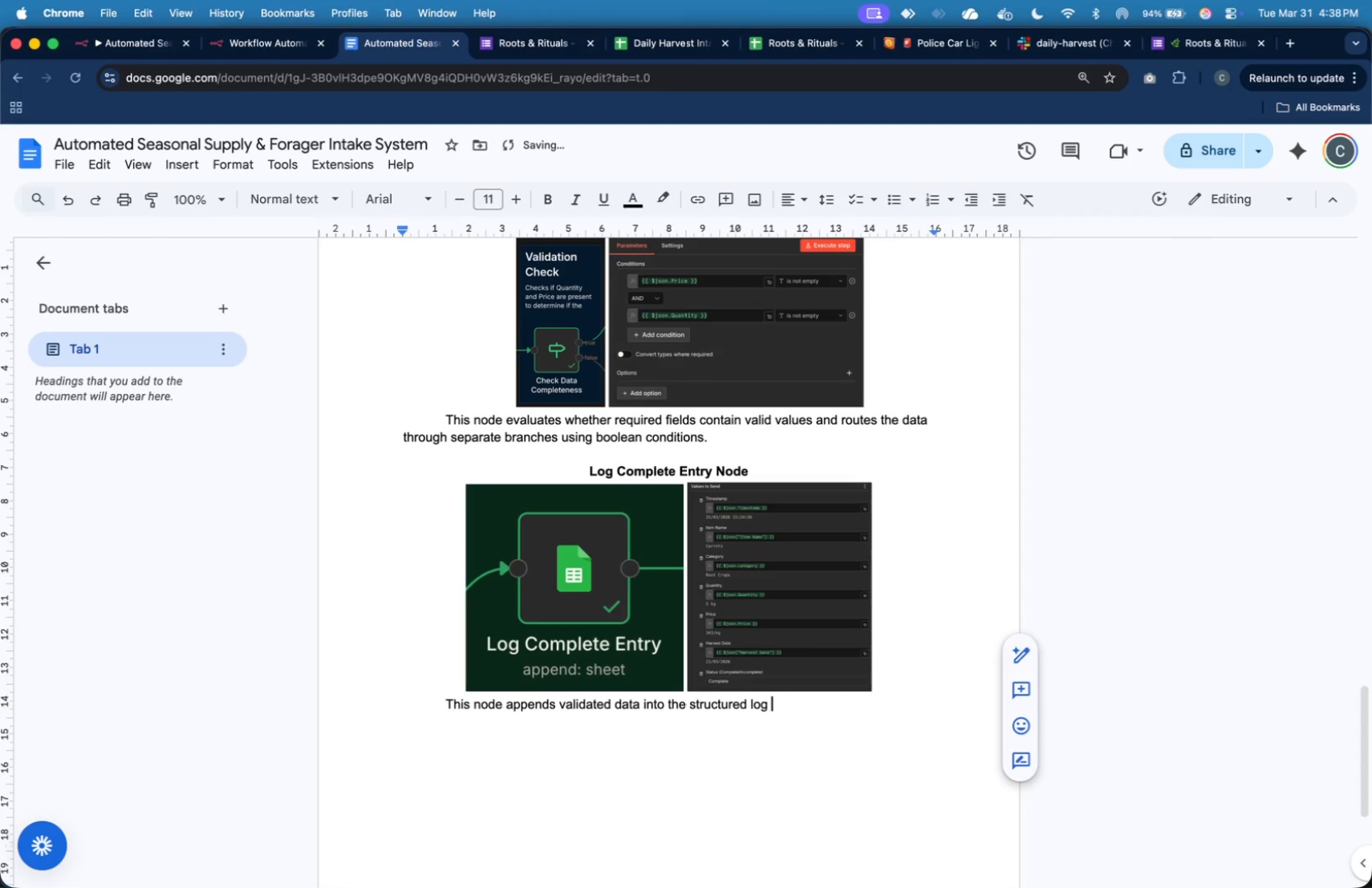 
type( sheet, ensuring each entry is recorded )
 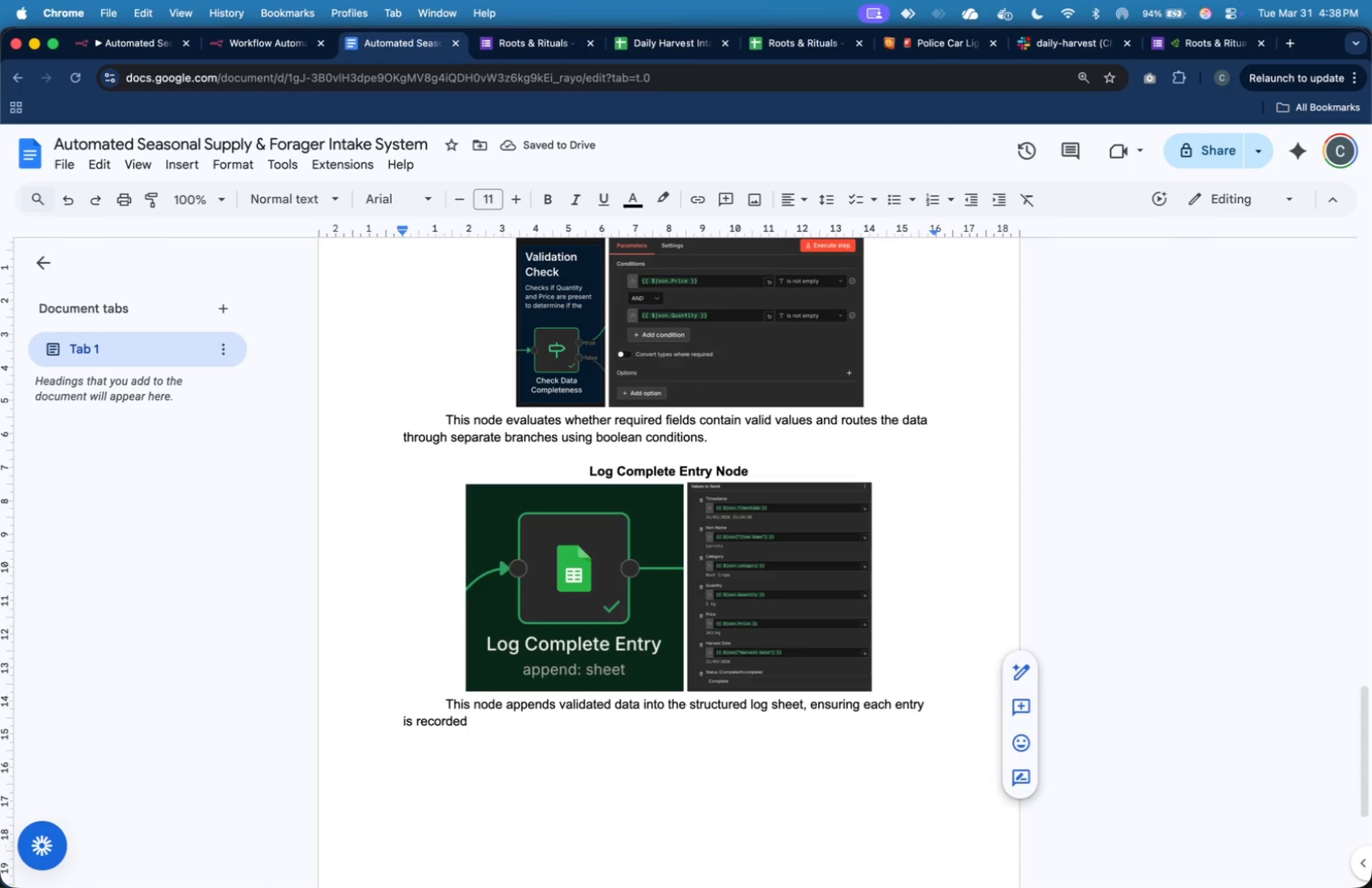 
type(with consistrnt formatting and categorization.)
 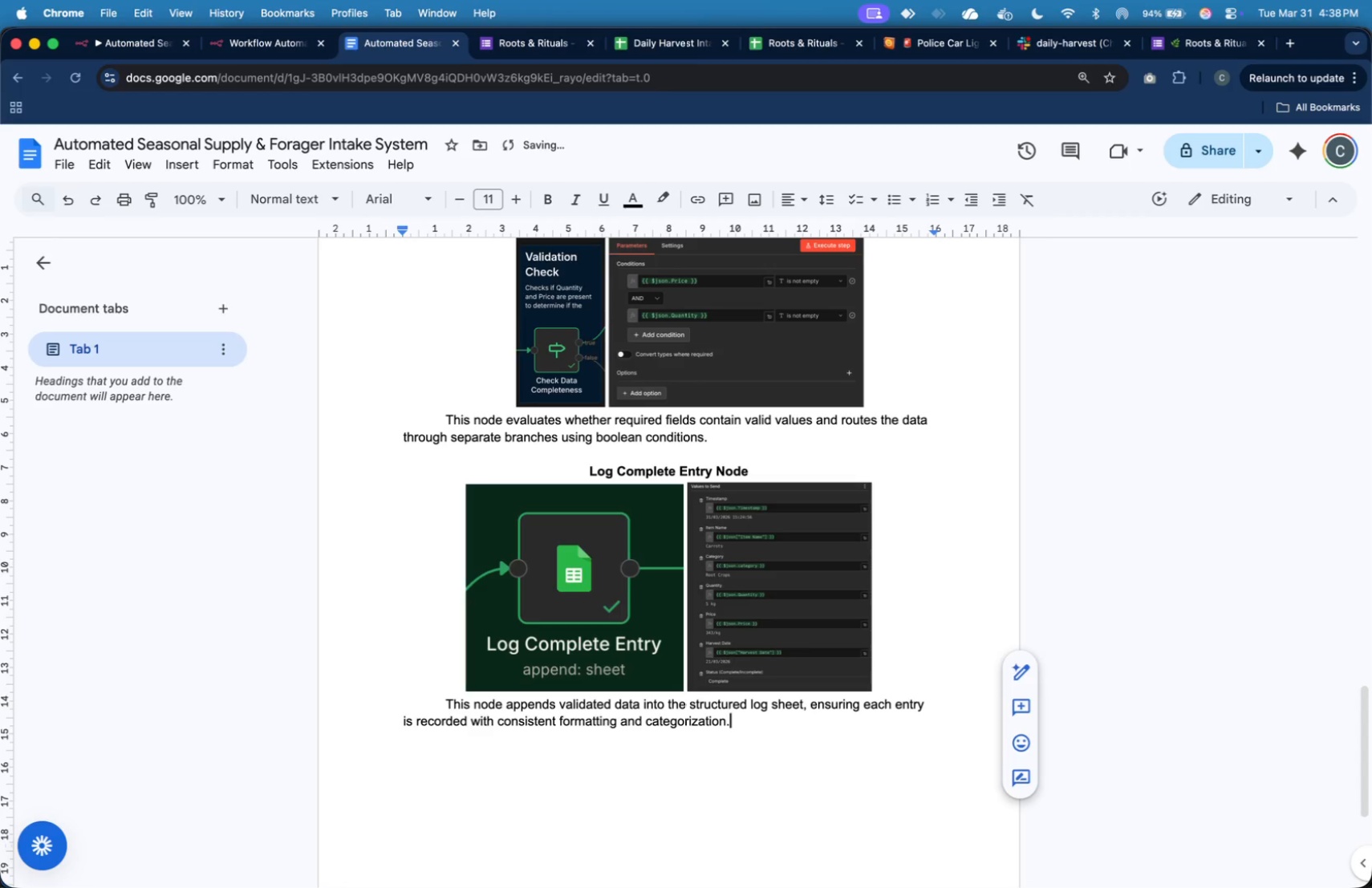 
key(Enter)
 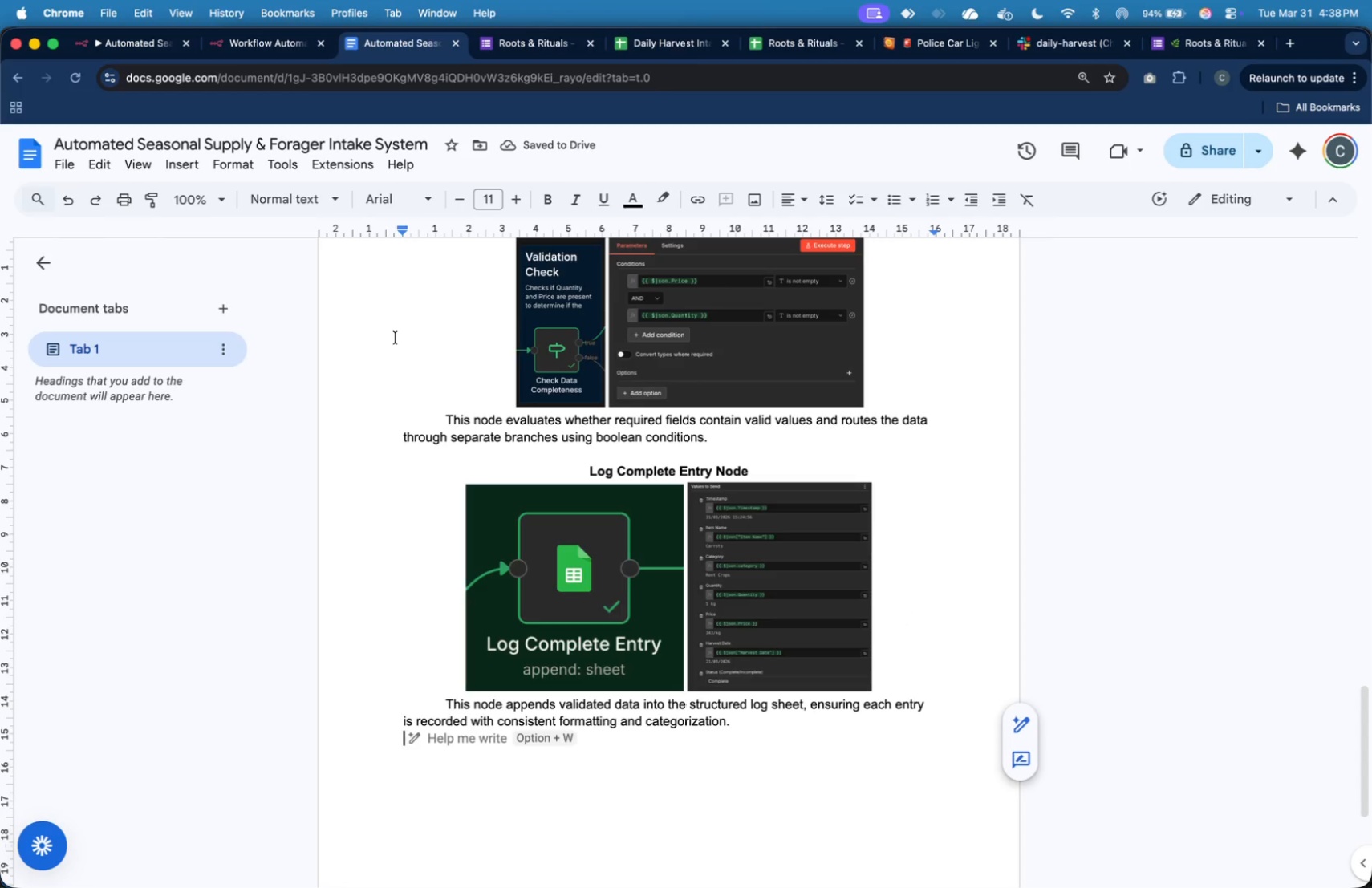 
wait(8.89)
 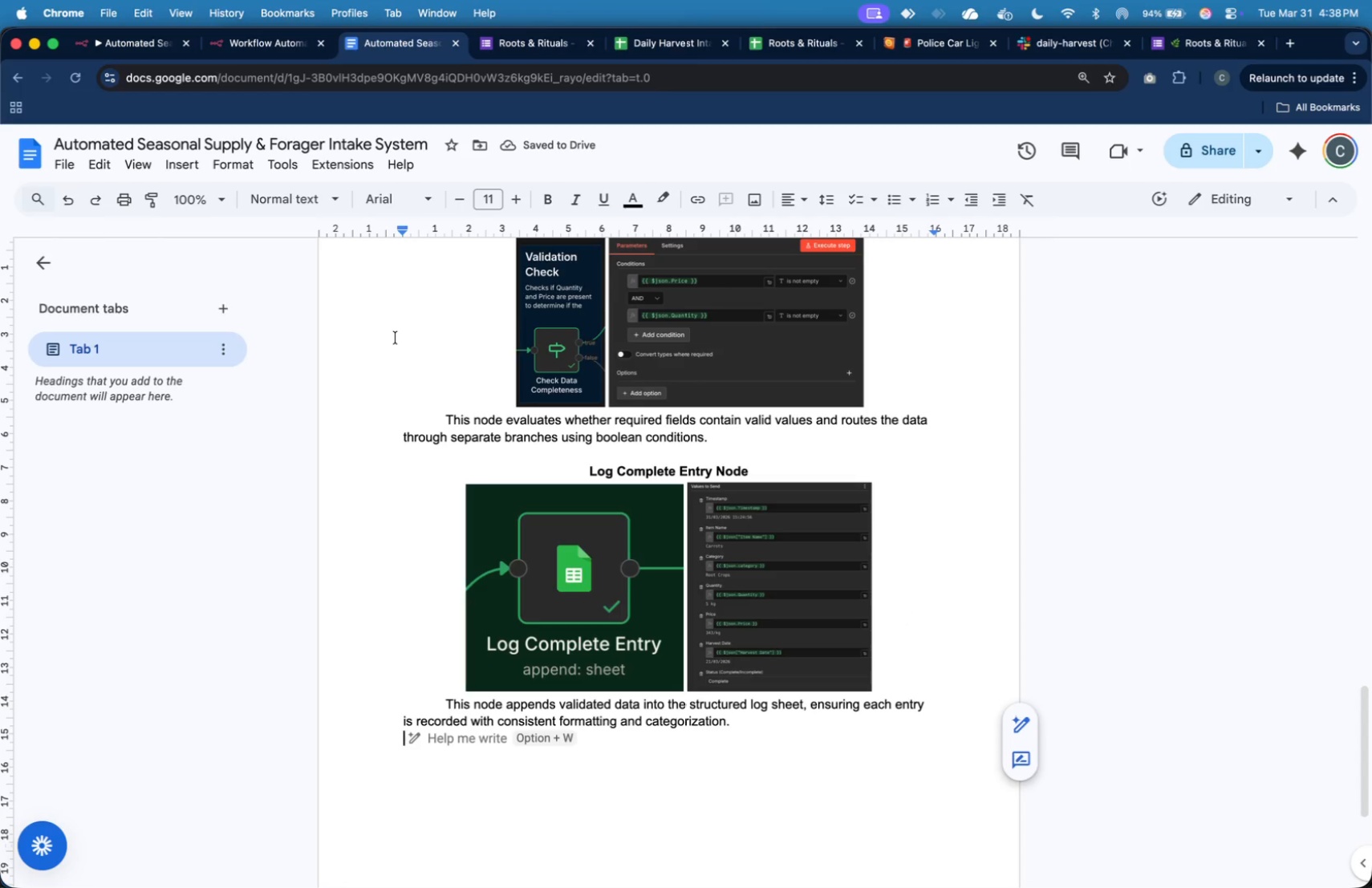 
left_click([788, 205])
 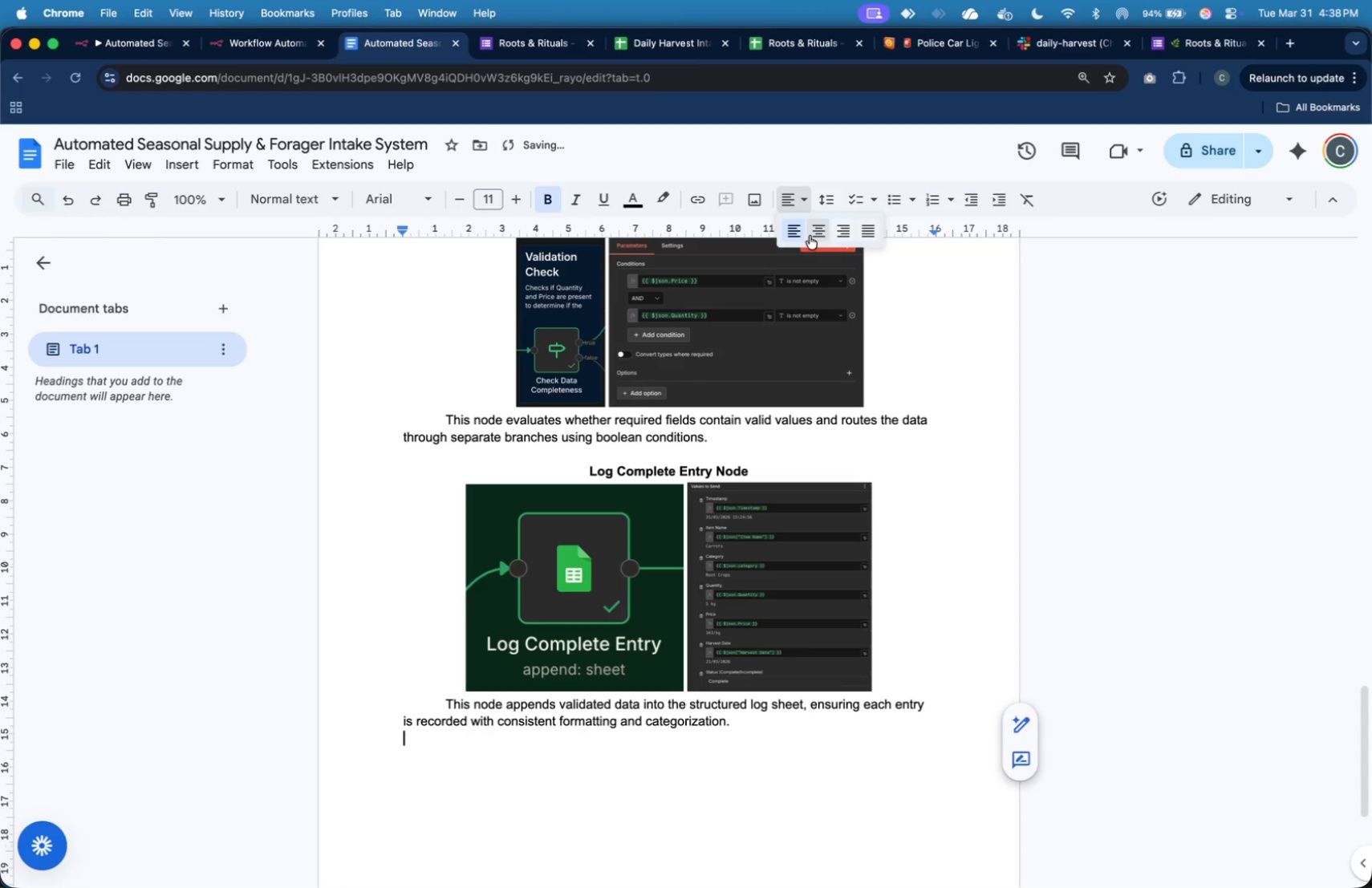 
left_click([811, 233])
 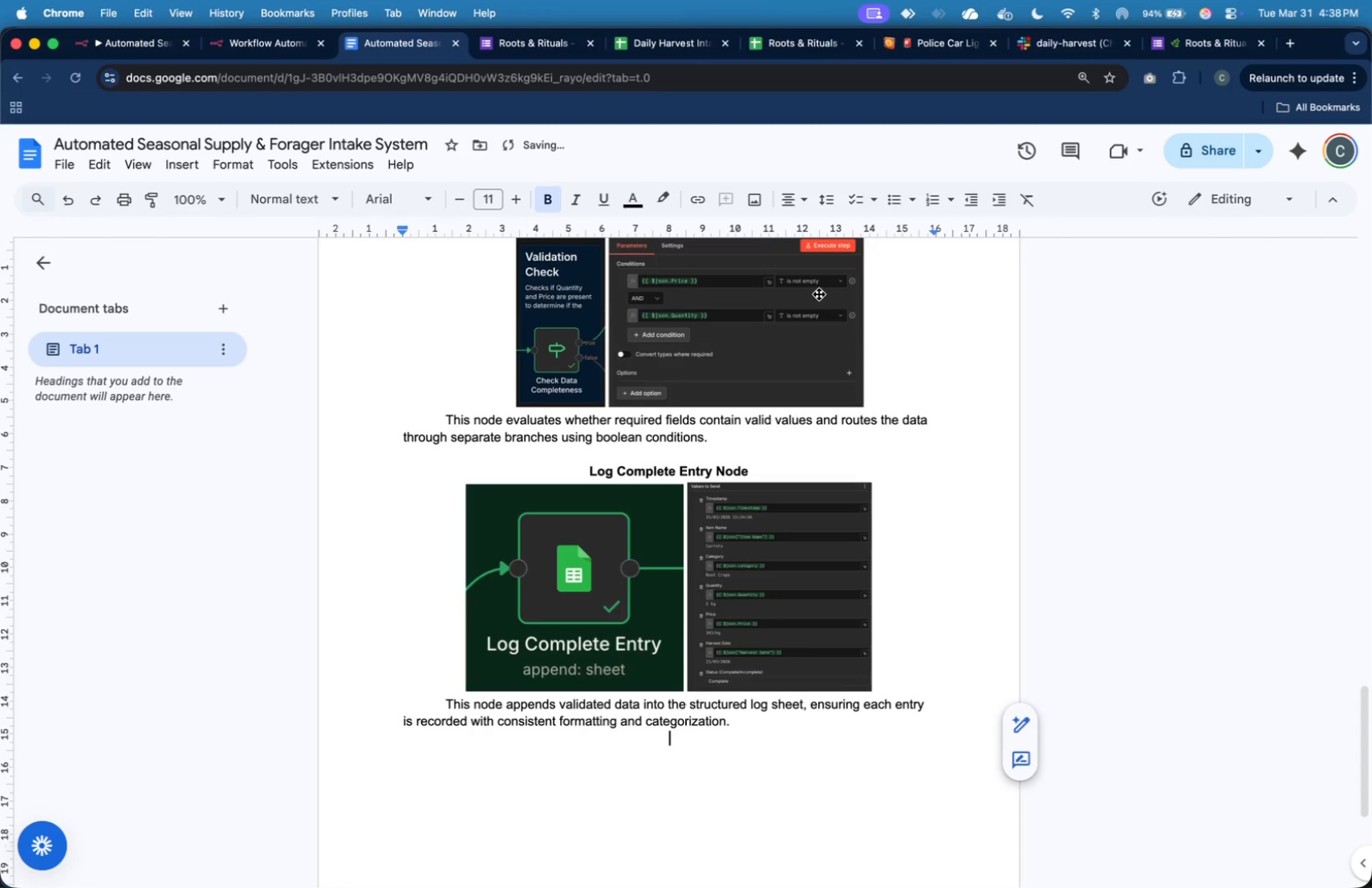 
key(Enter)
 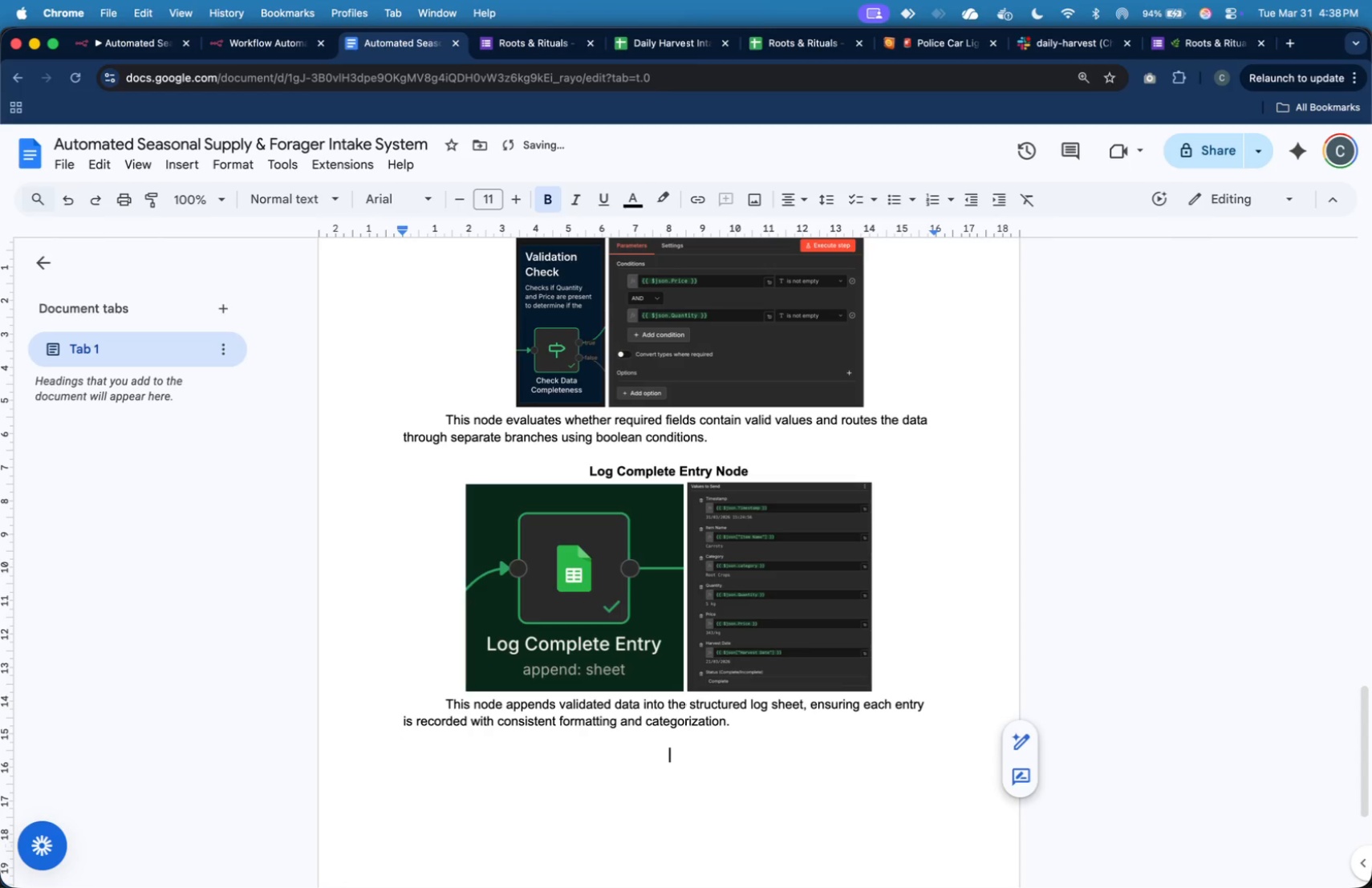 
type(Notify Chef in Slack)
 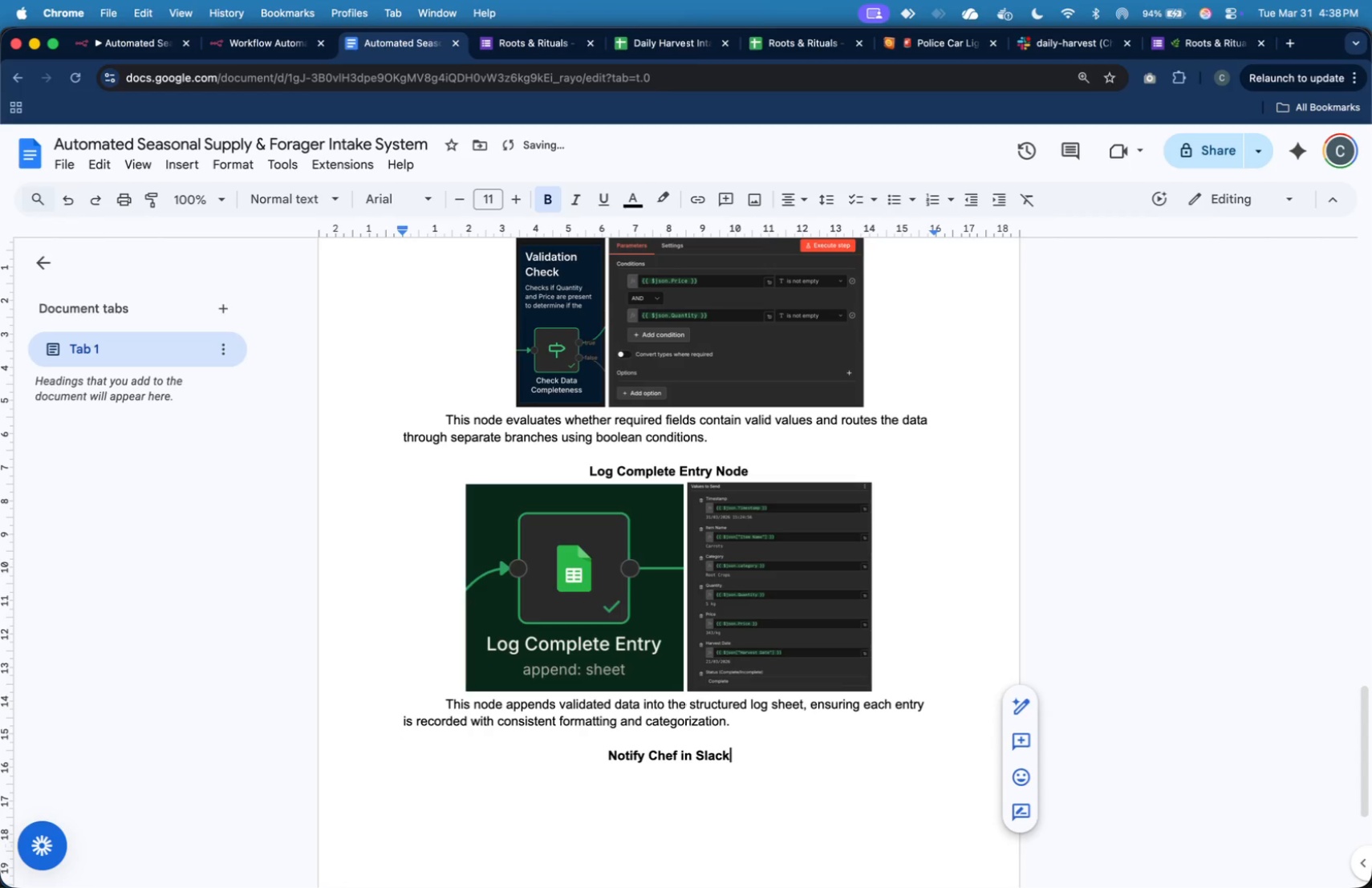 
left_click([112, 38])
 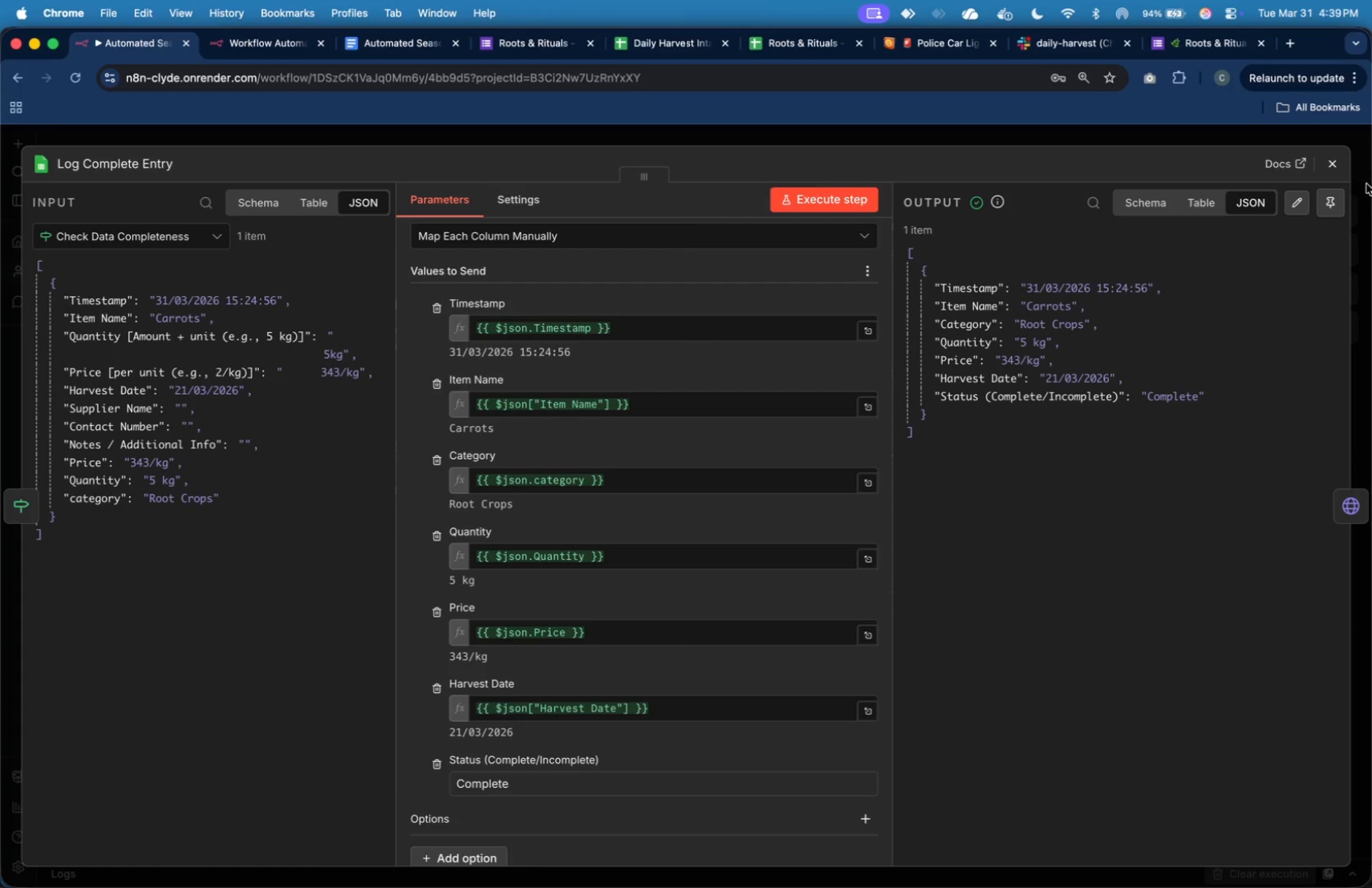 
left_click([1343, 168])
 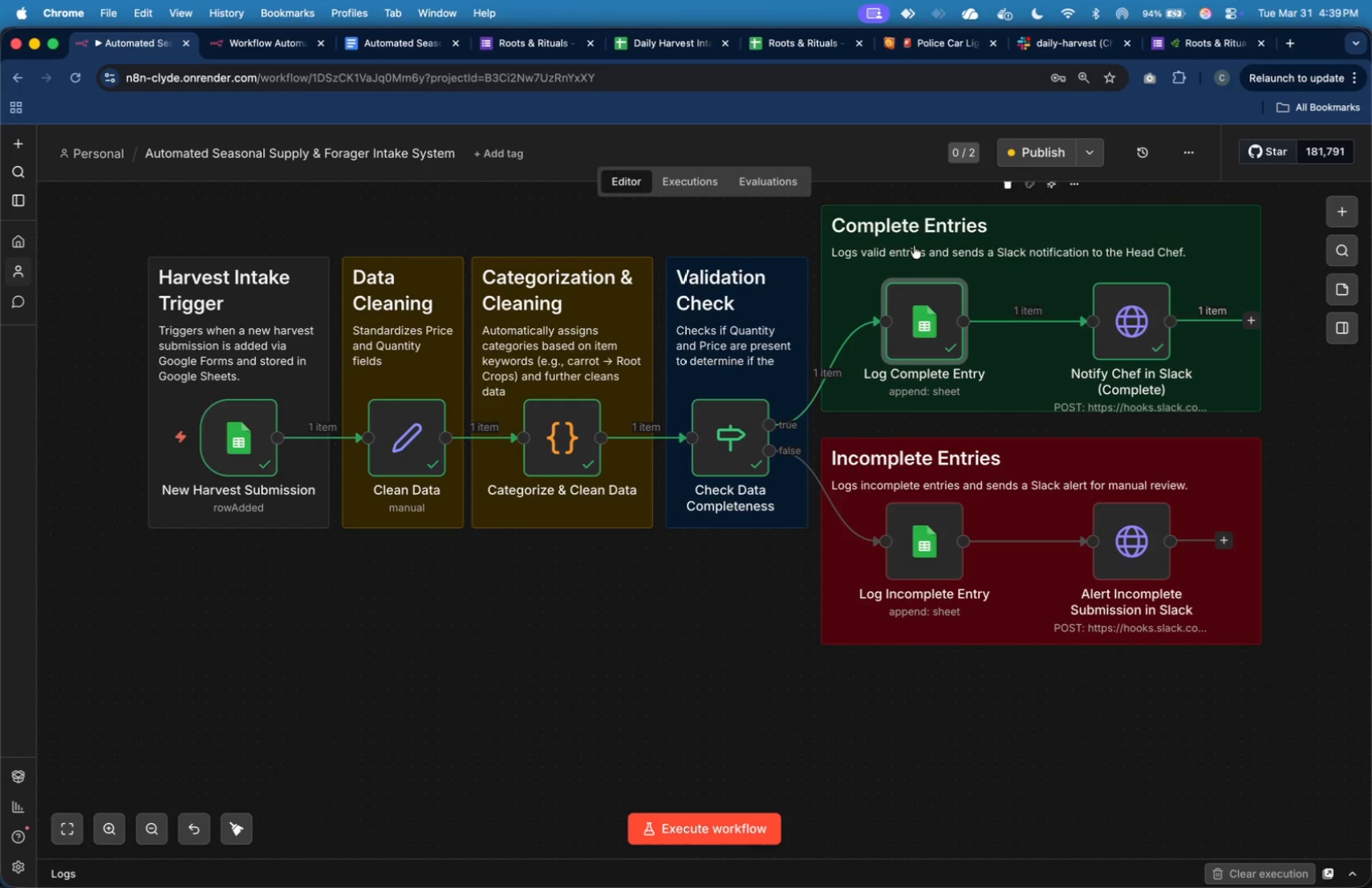 
left_click([1237, 381])
 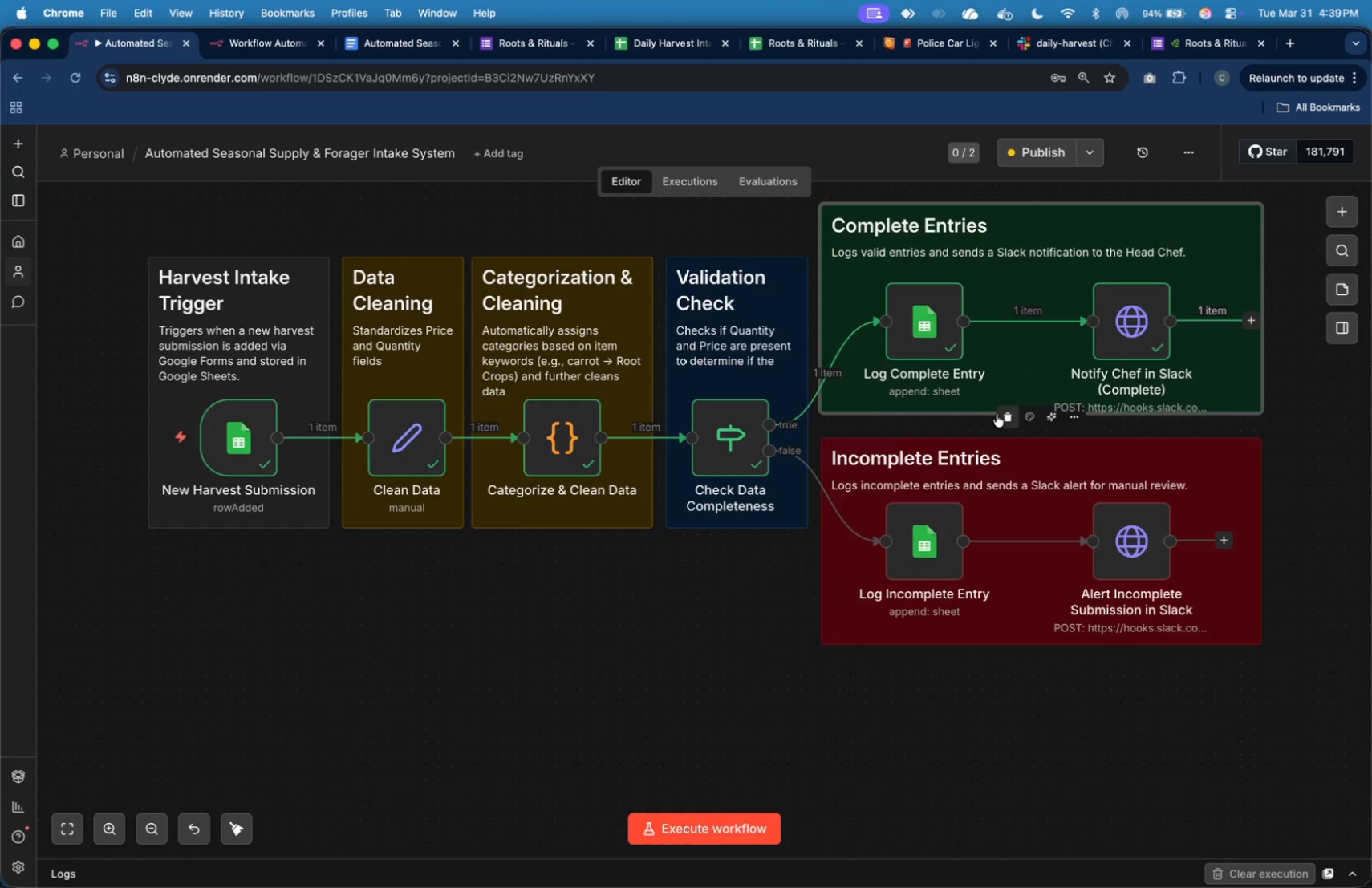 
left_click_drag(start_coordinate=[985, 413], to_coordinate=[985, 420])
 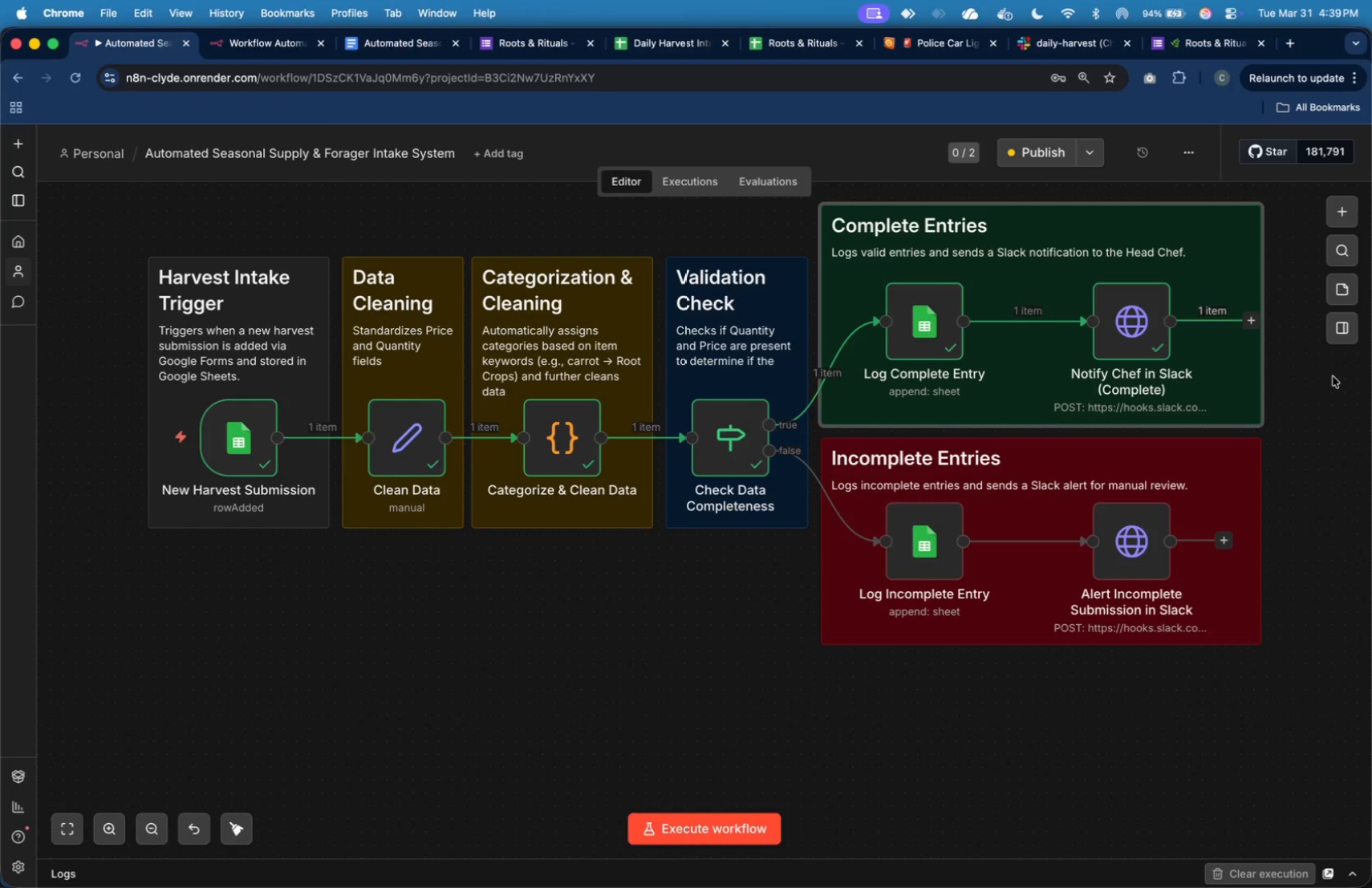 
left_click([1333, 376])
 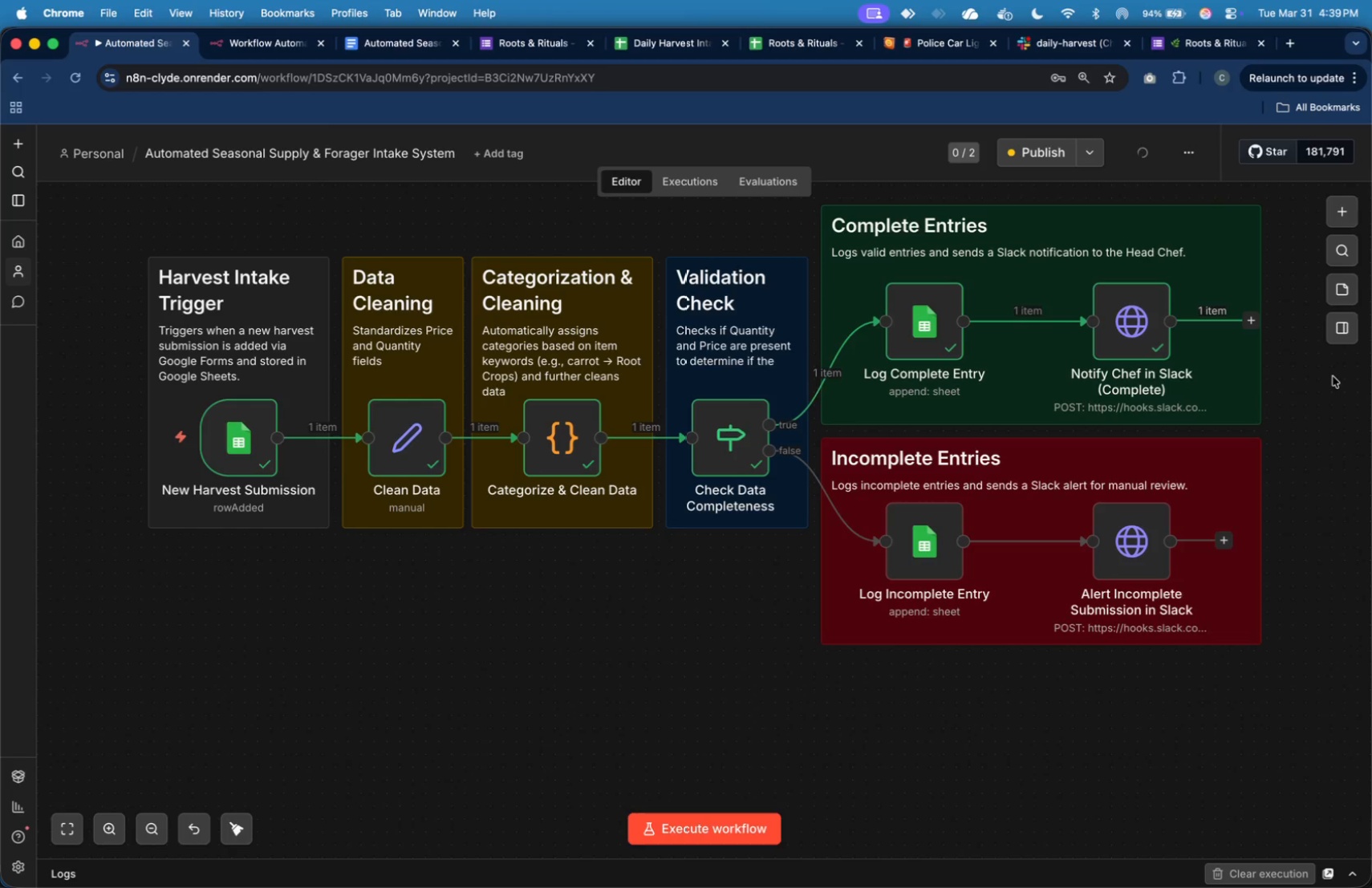 
key(Meta+Shift+4)
 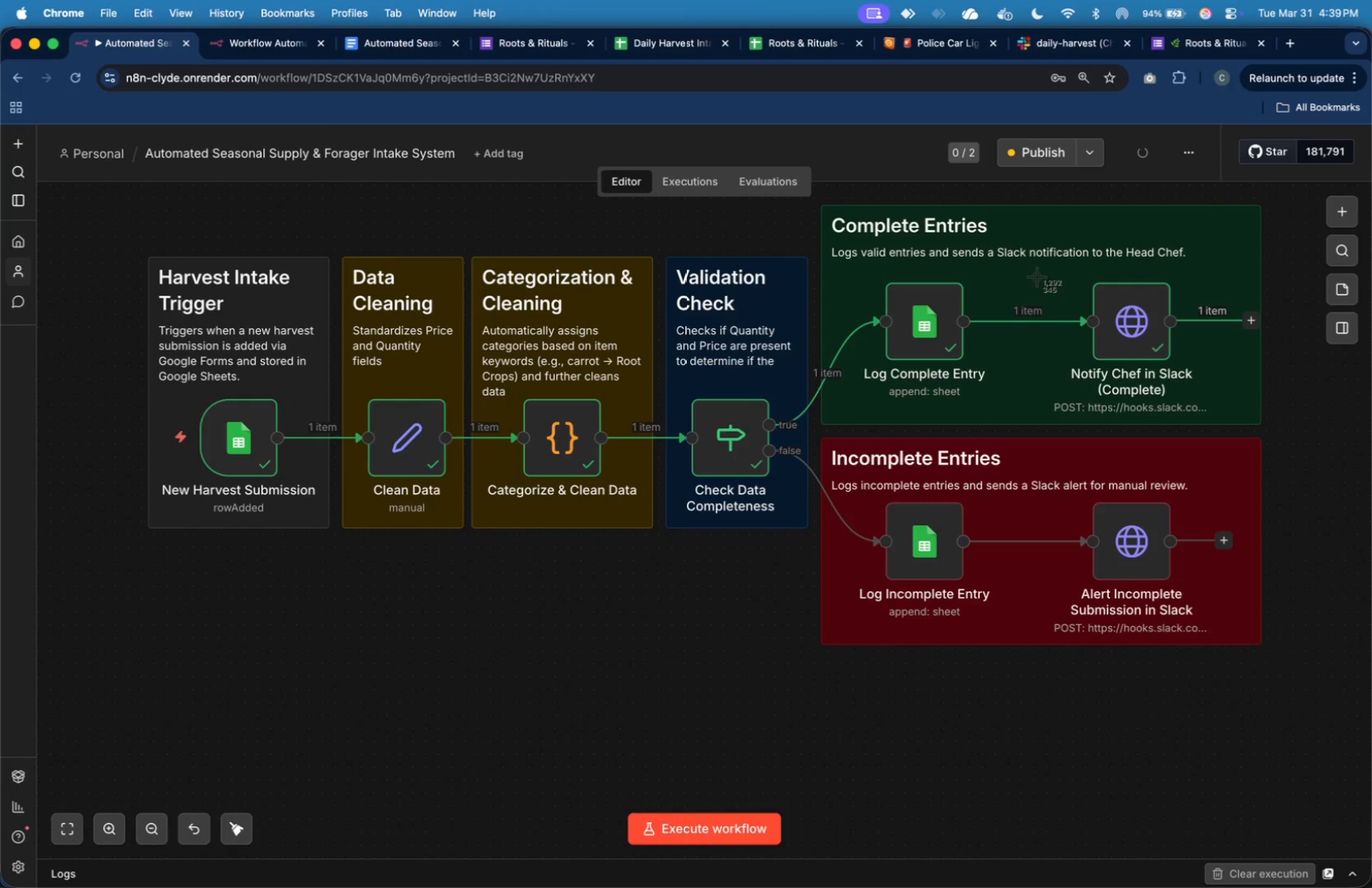 
left_click_drag(start_coordinate=[1032, 274], to_coordinate=[1235, 420])
 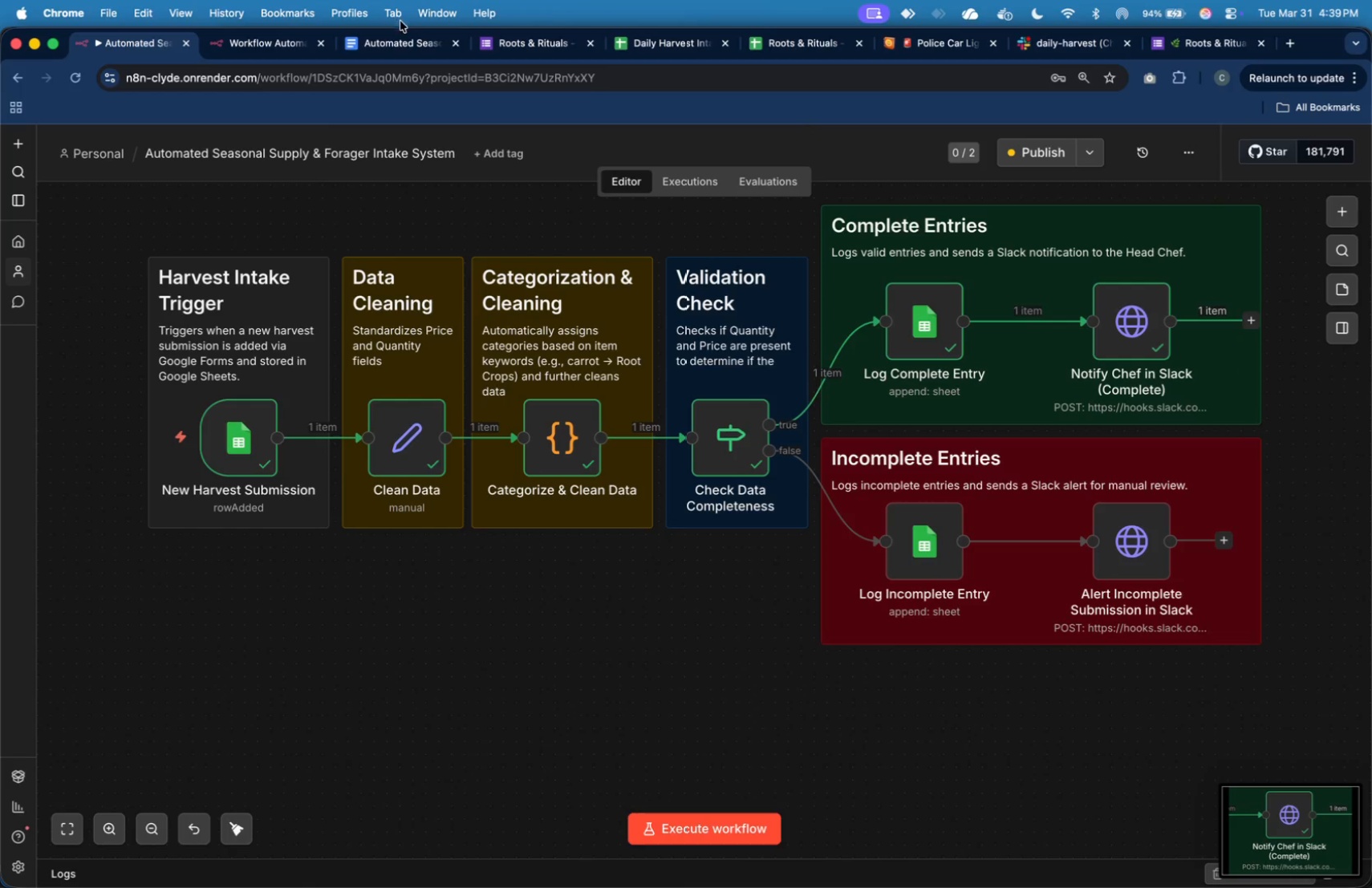 
left_click([400, 38])
 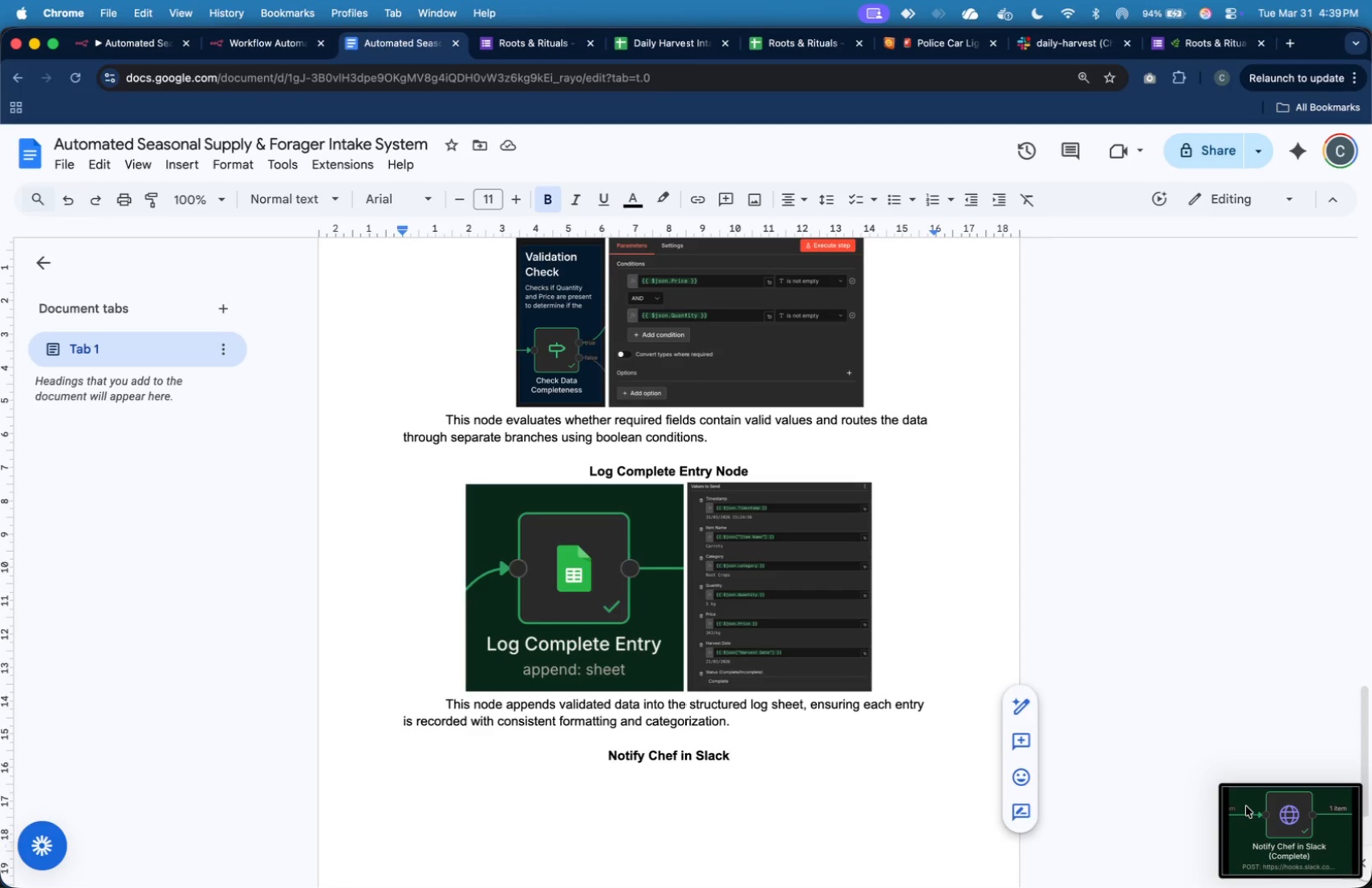 
key(Enter)
 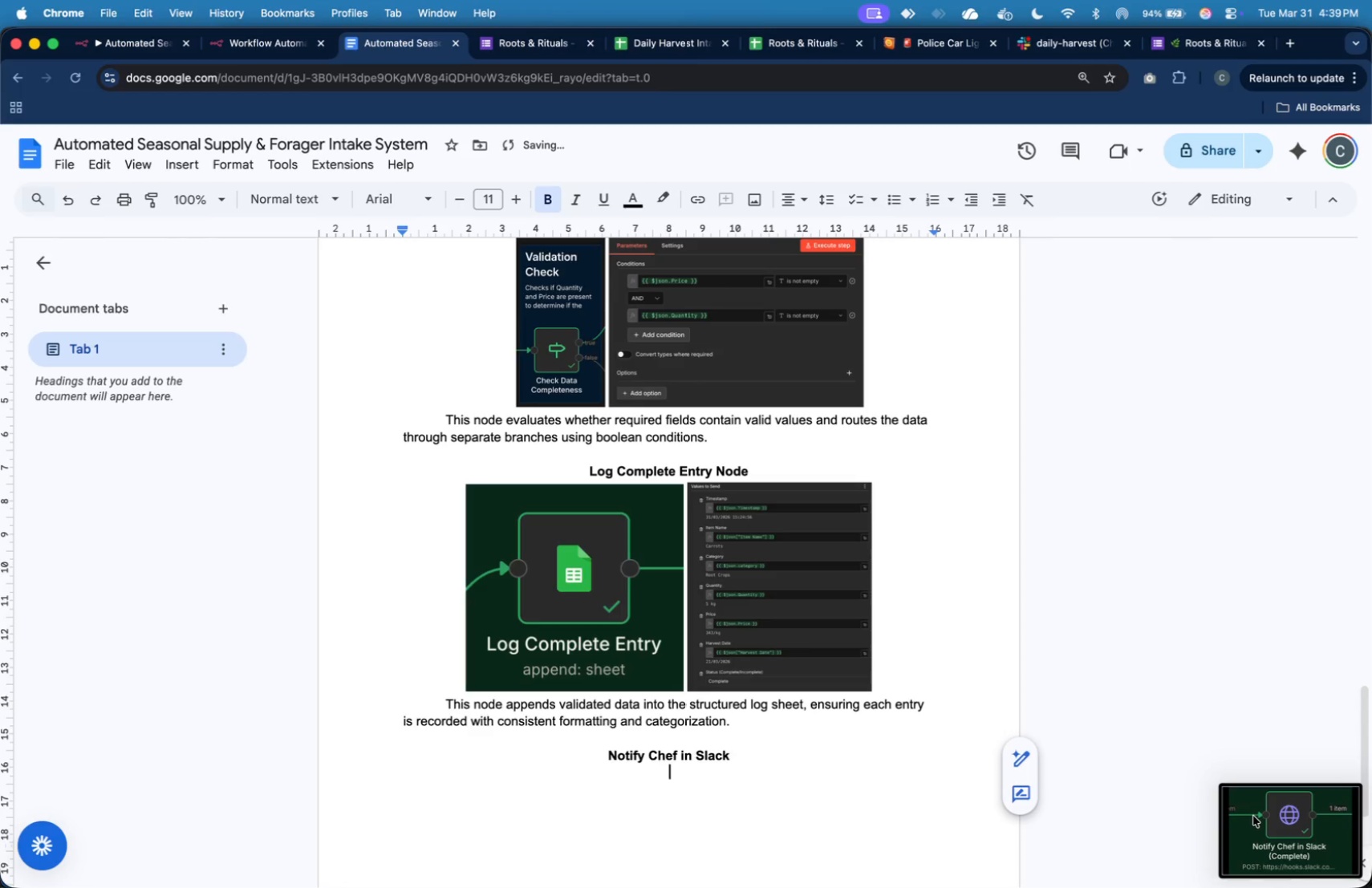 
left_click_drag(start_coordinate=[1253, 816], to_coordinate=[902, 835])
 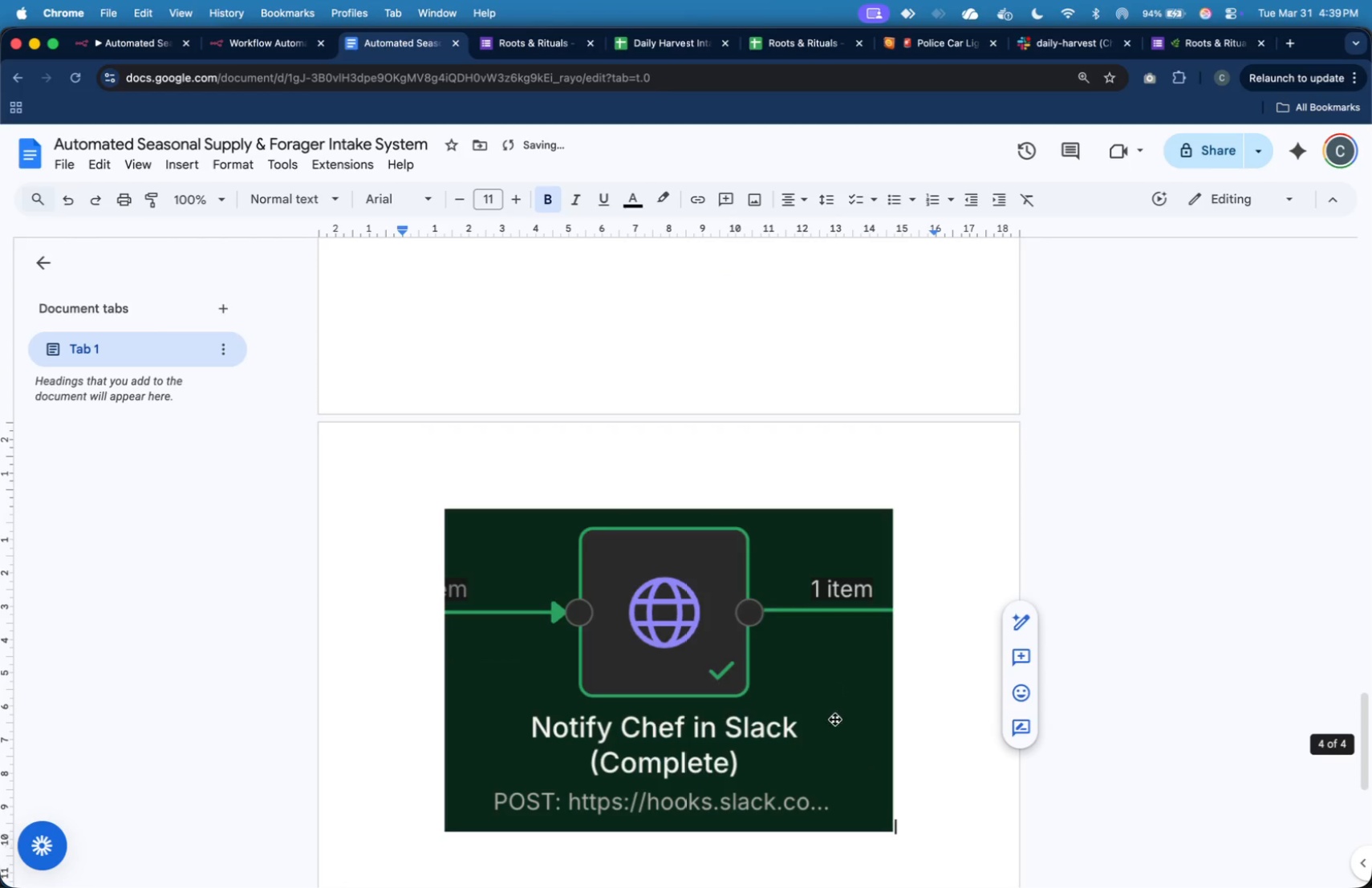 
left_click([843, 748])
 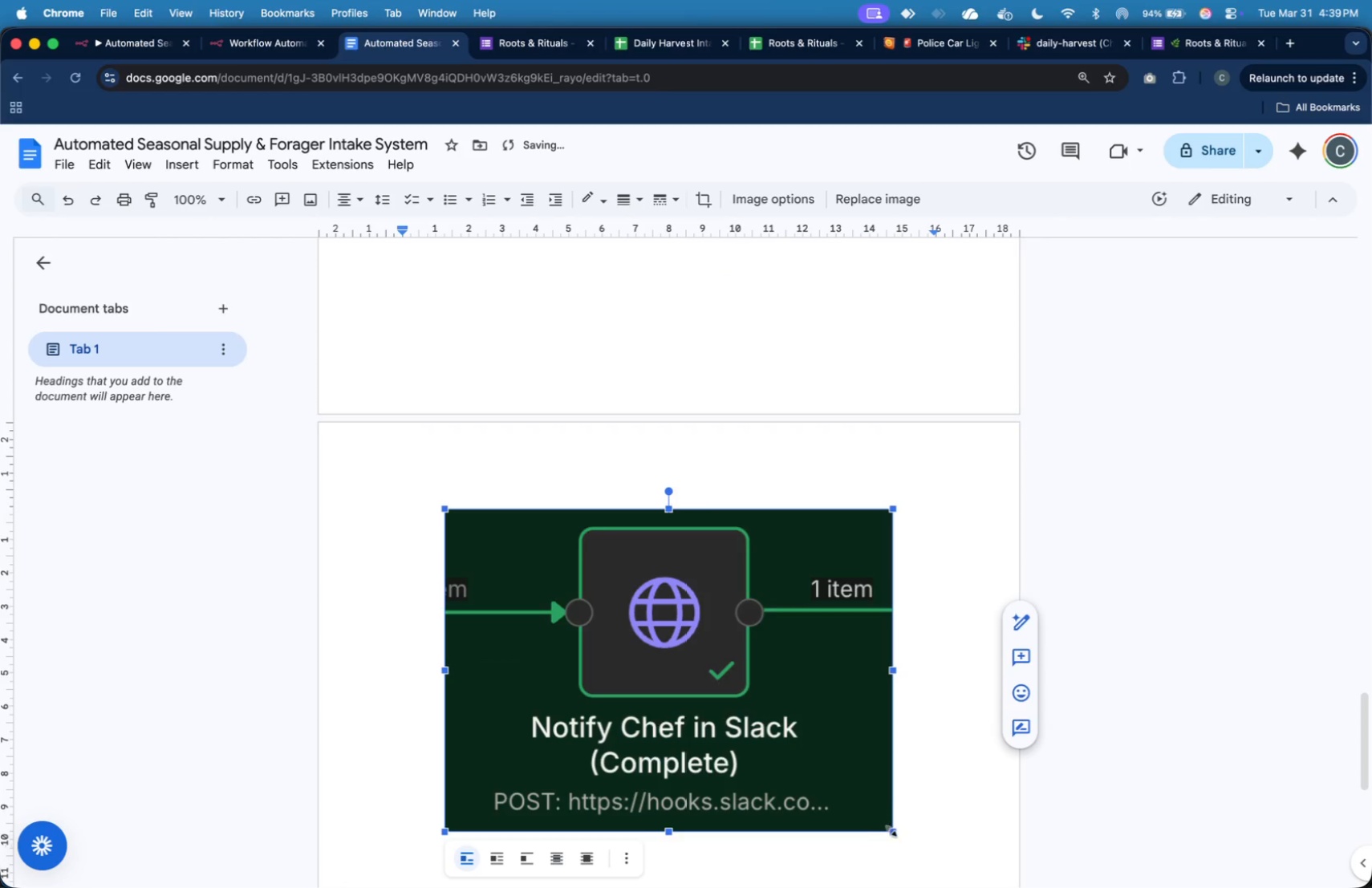 
left_click_drag(start_coordinate=[891, 831], to_coordinate=[646, 616])
 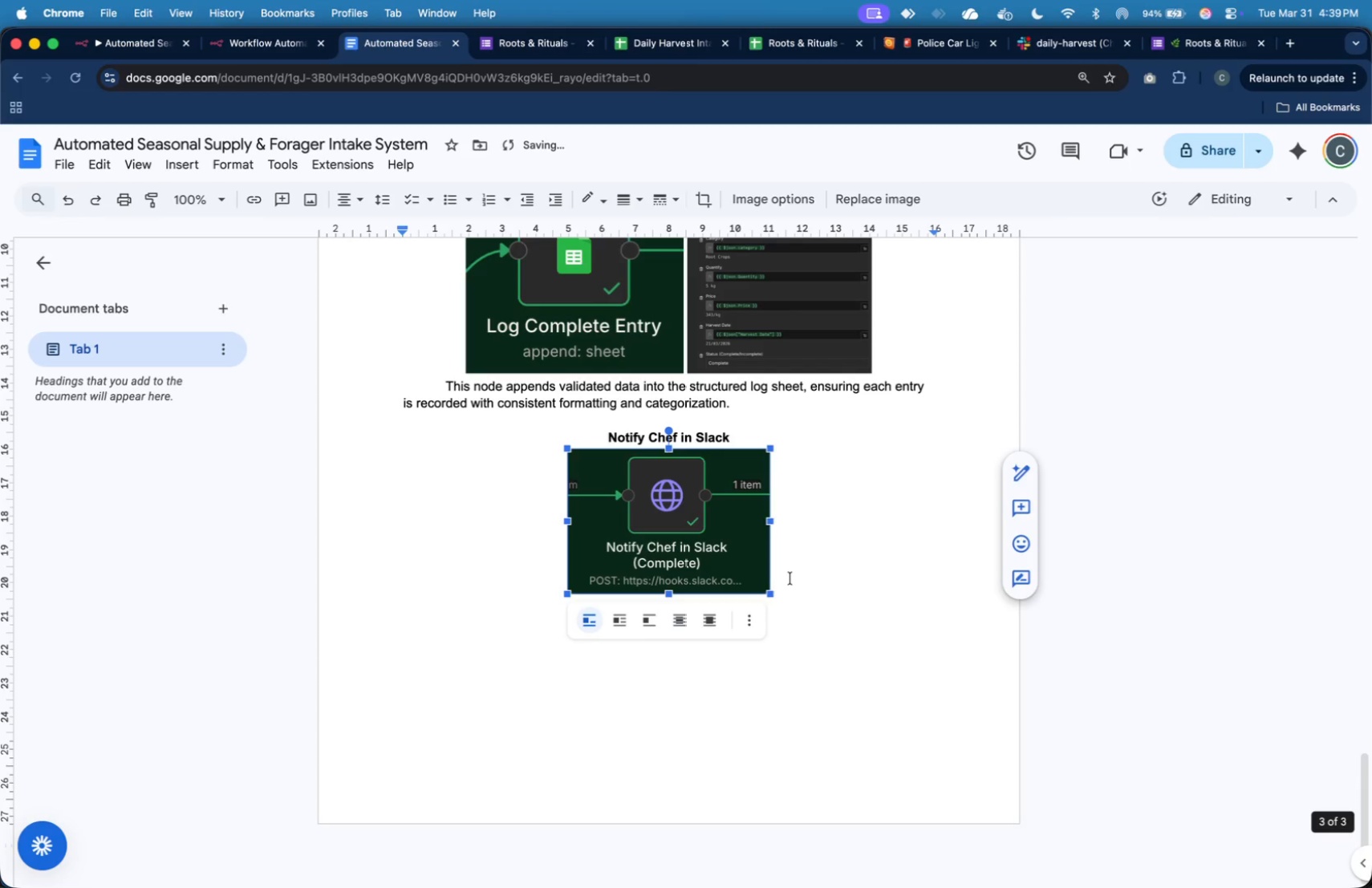 
left_click([796, 578])
 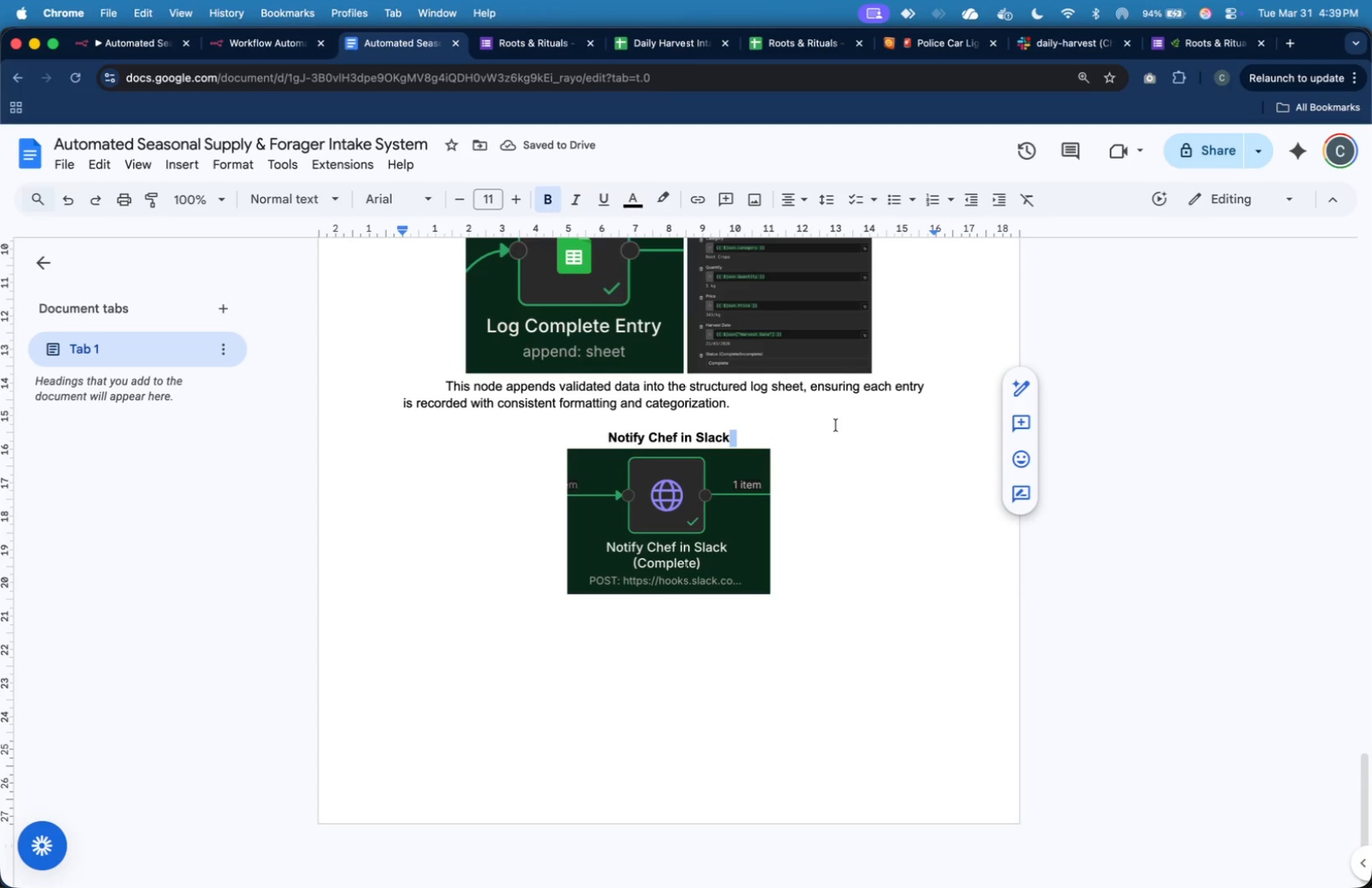 
key(ArrowRight)
 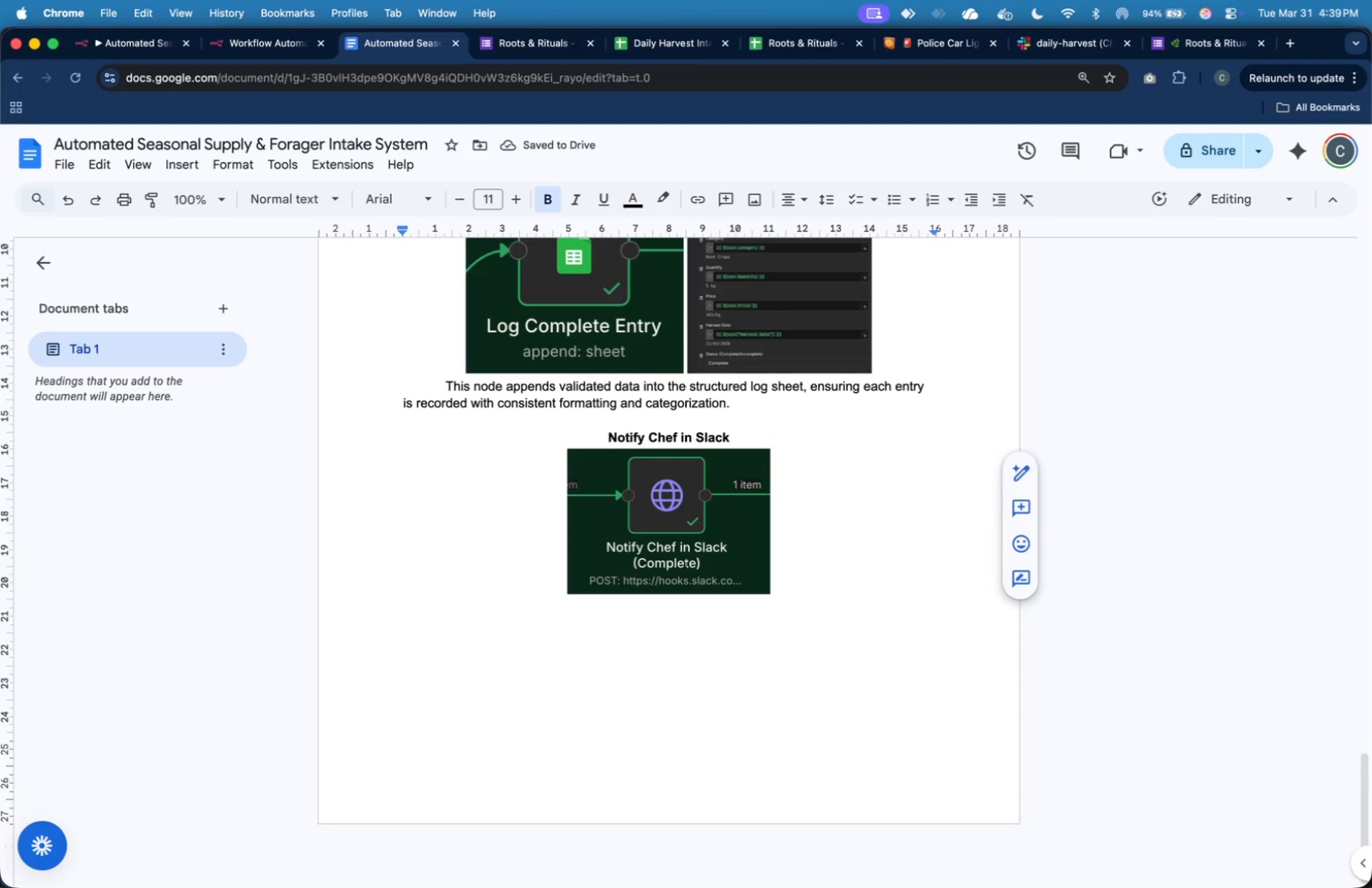 
key(ArrowLeft)
 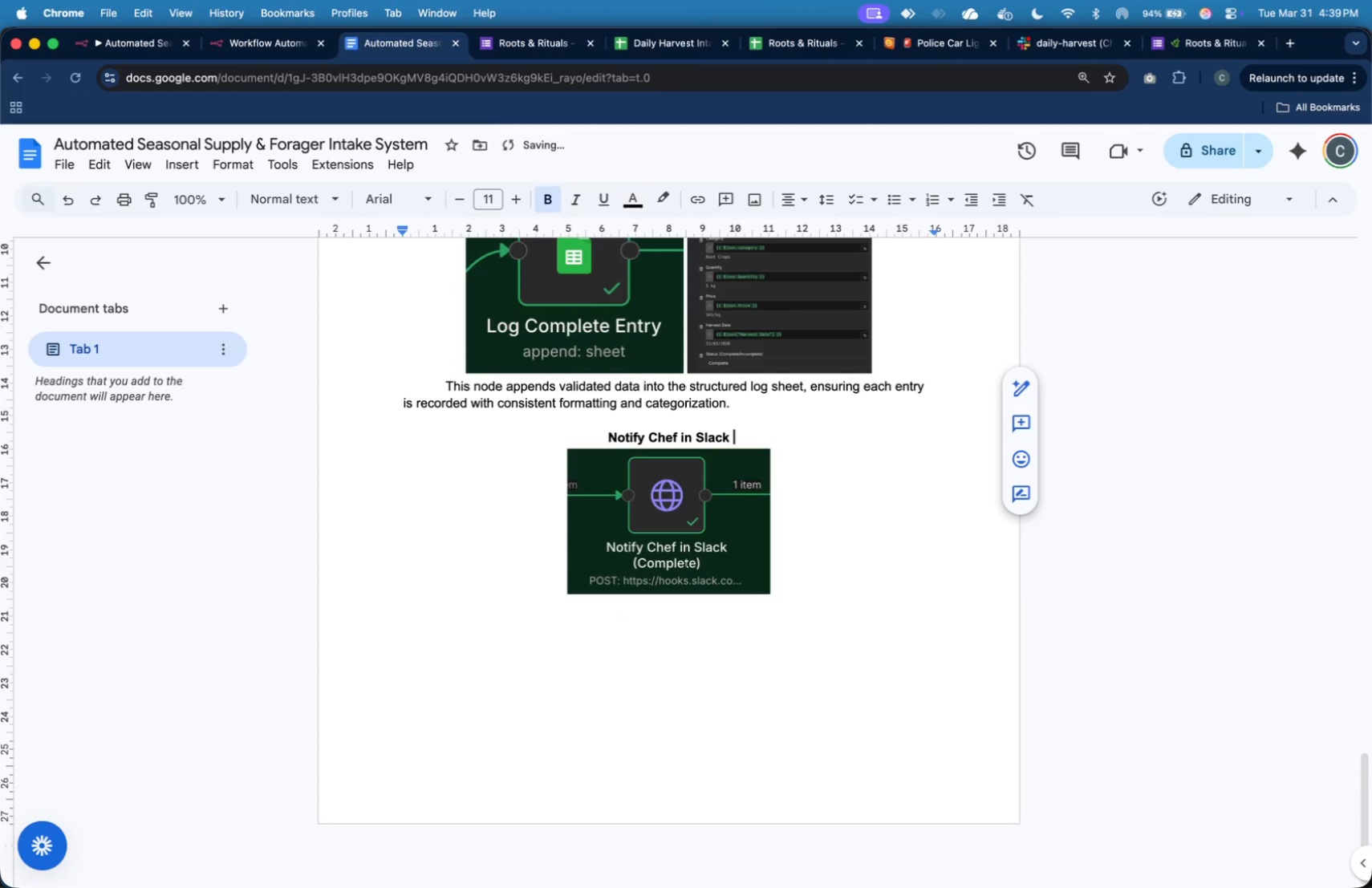 
type( ())
 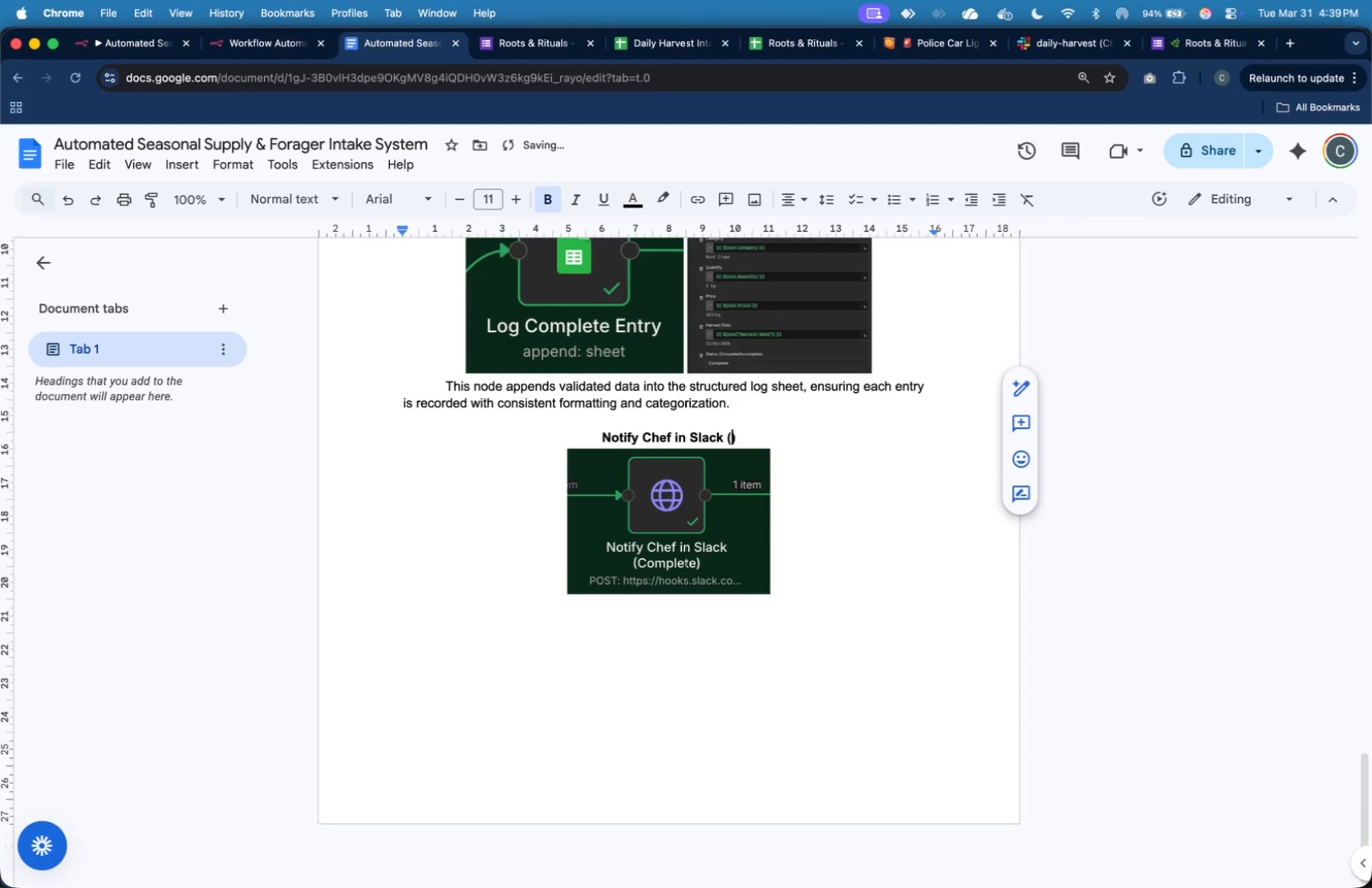 
 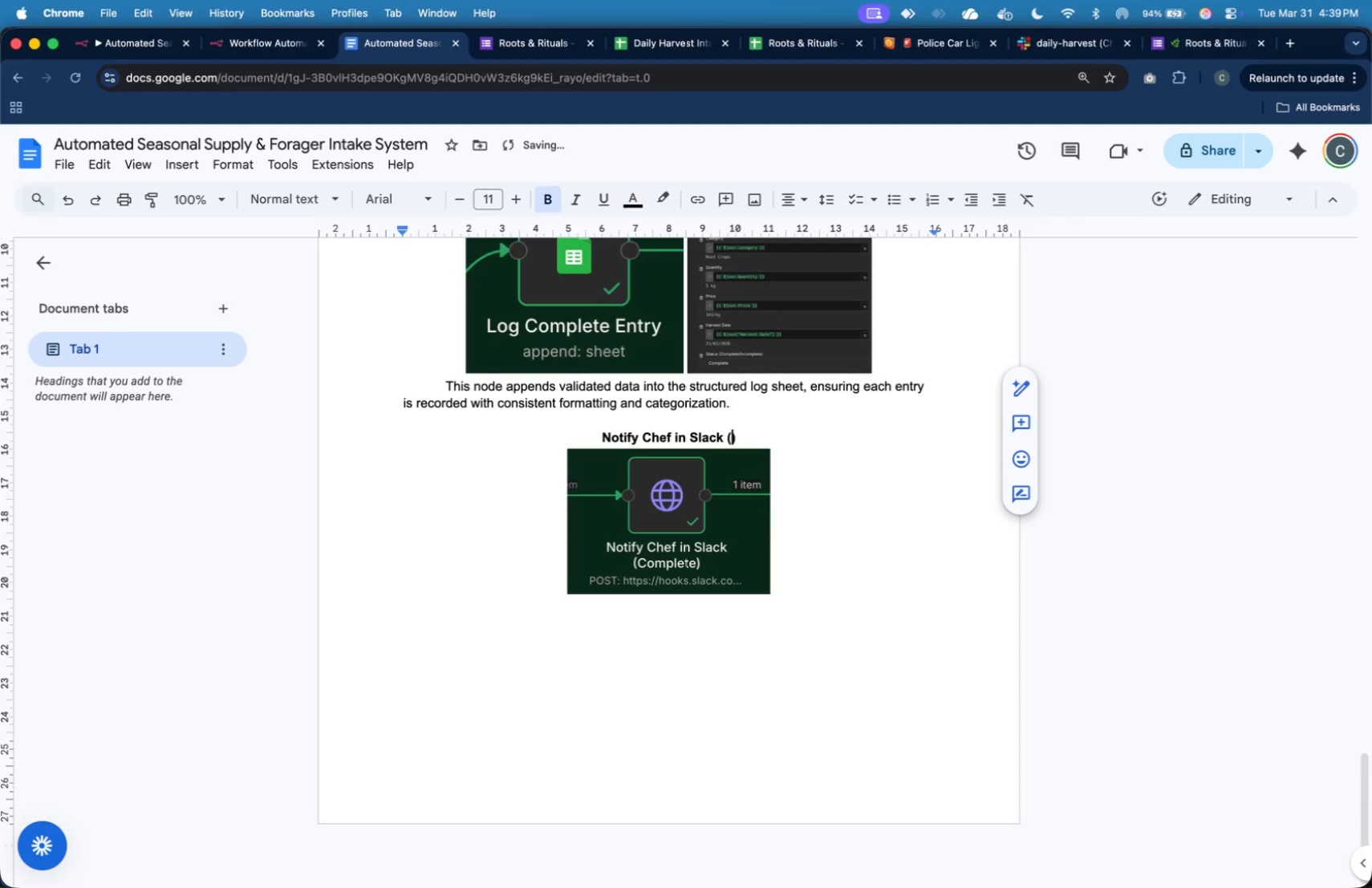 
key(ArrowLeft)
 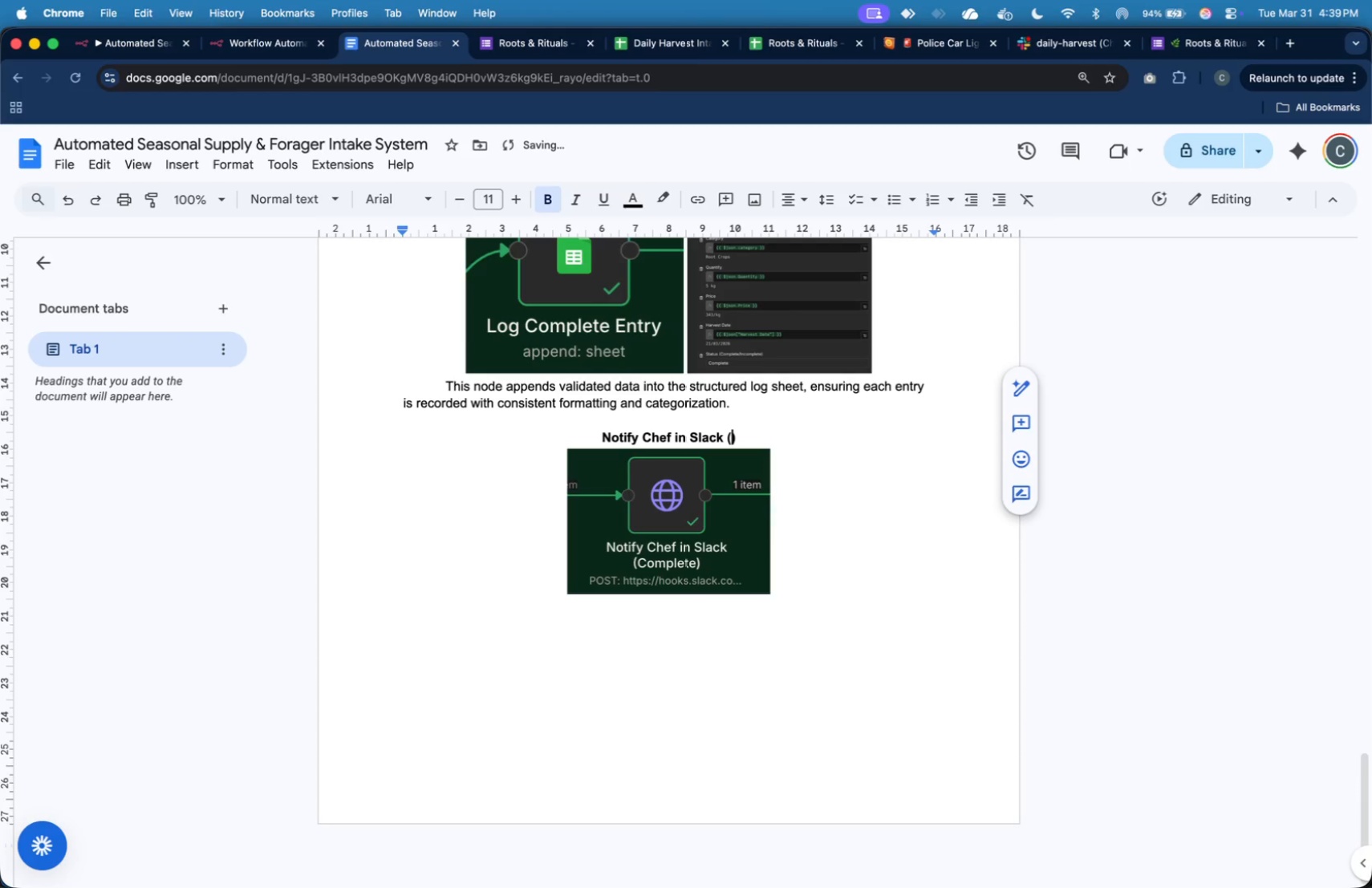 
type(Complete)
 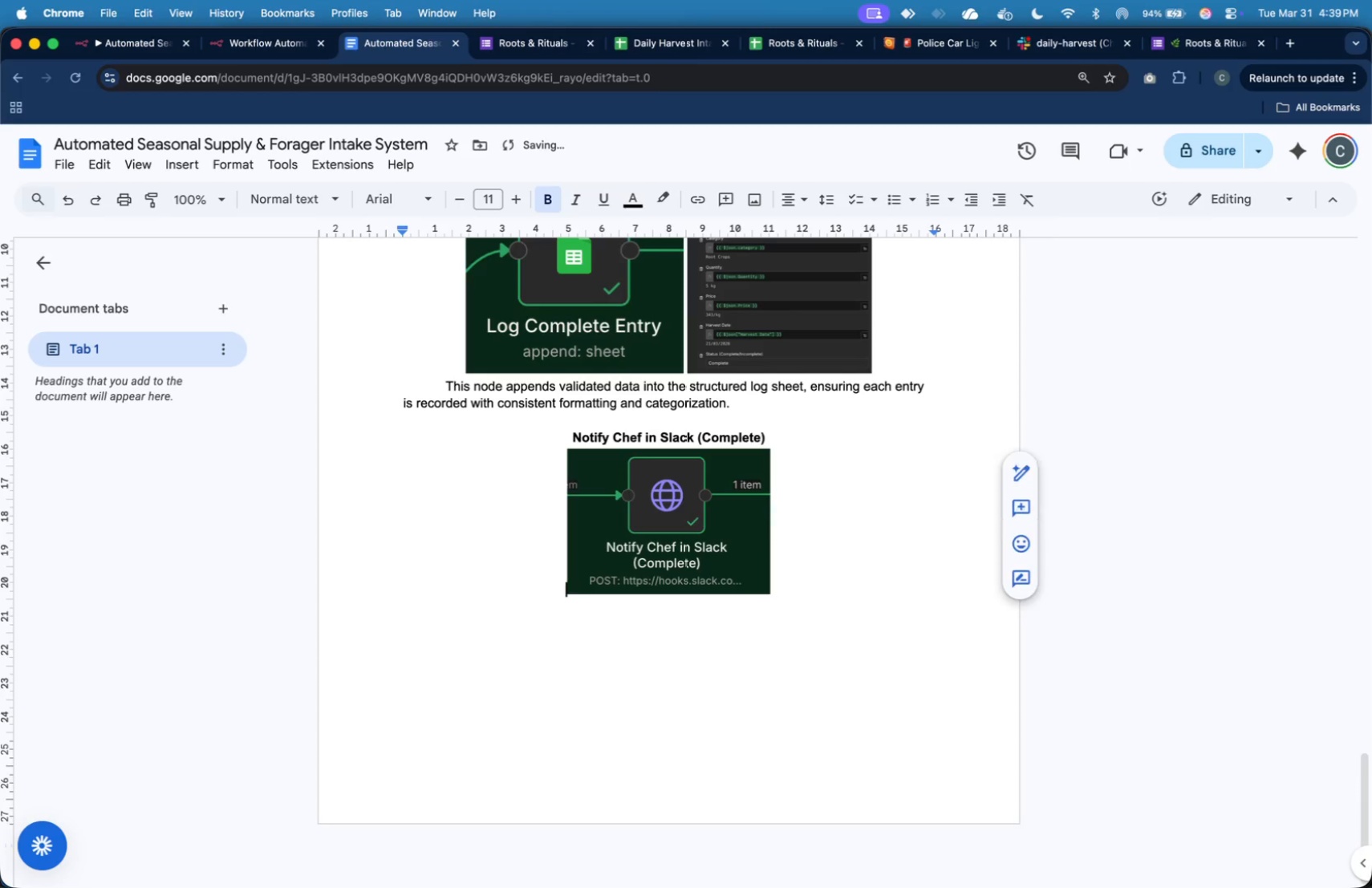 
key(ArrowDown)
 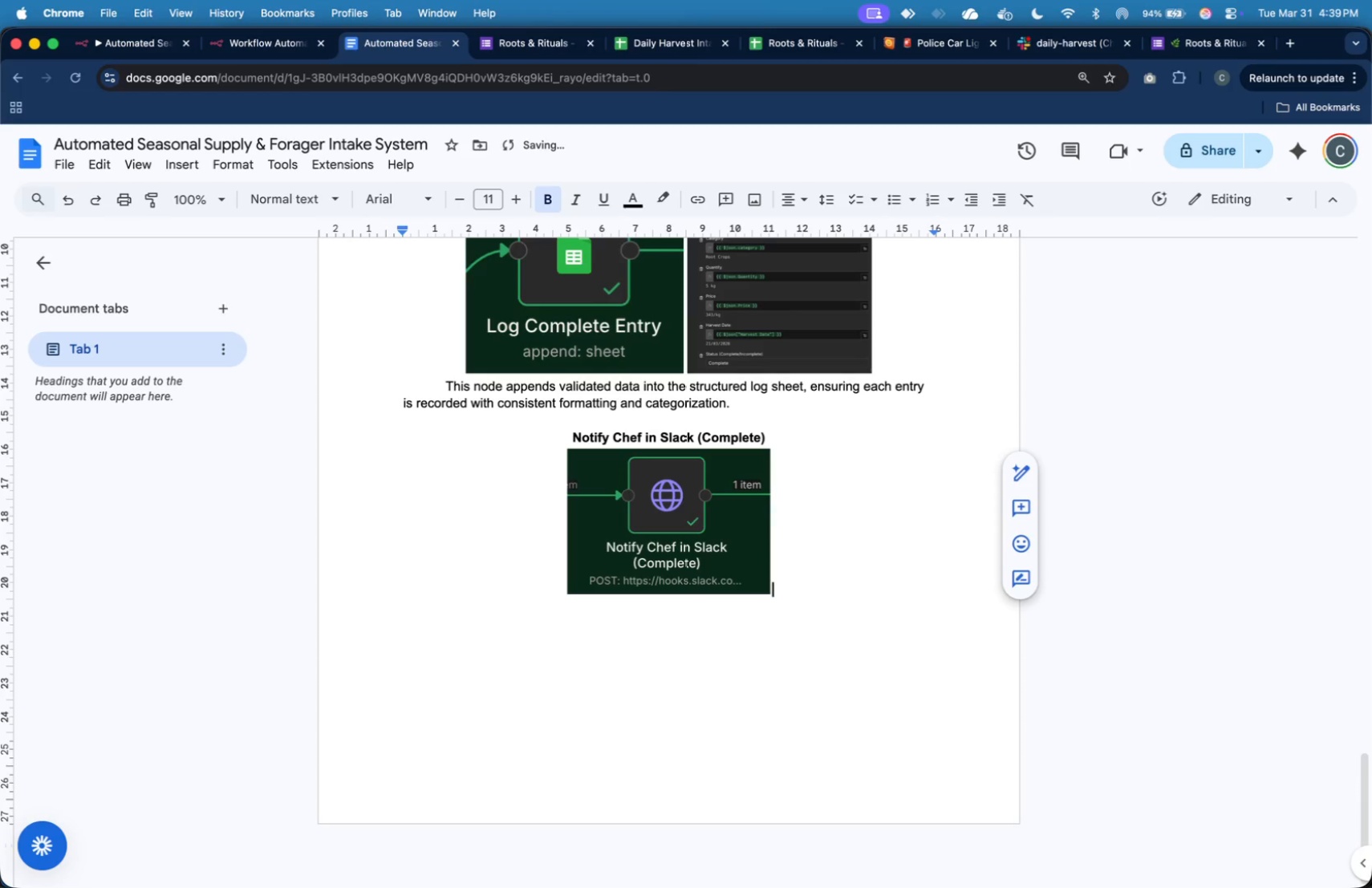 
key(ArrowDown)
 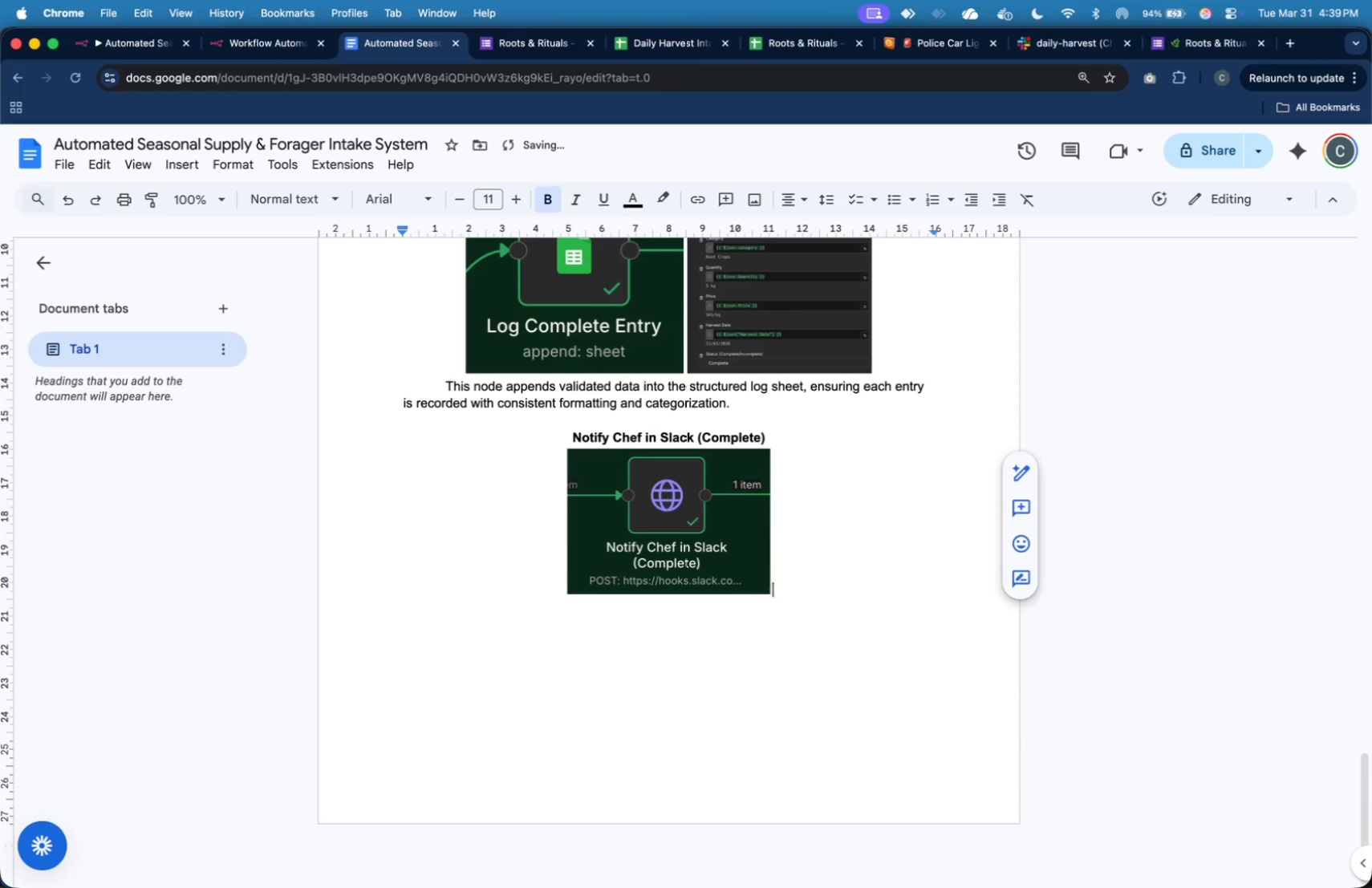 
key(Enter)
 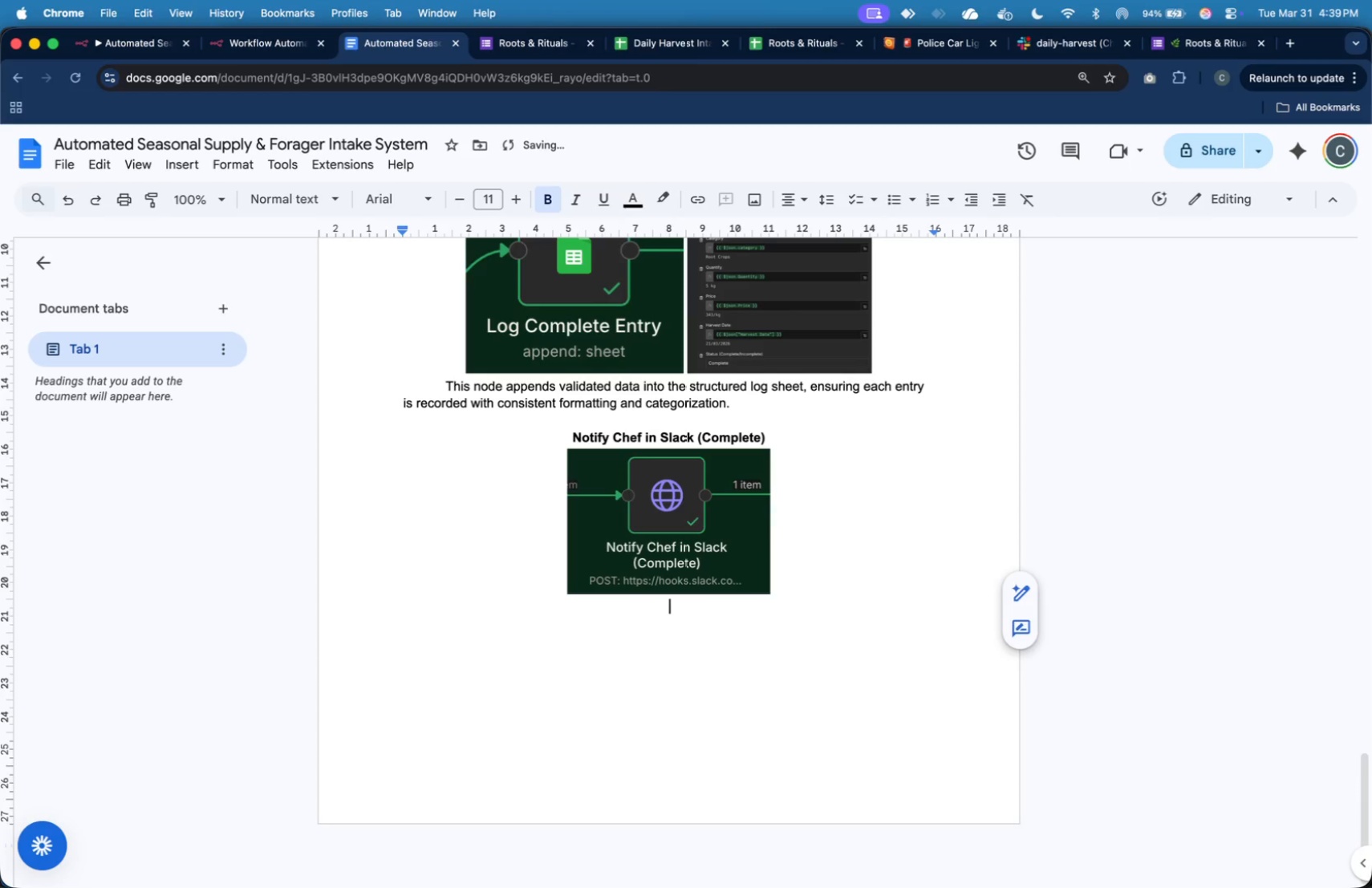 
key(Backspace)
key(Tab)
type(Sends)
key(Backspace)
key(Backspace)
key(Backspace)
key(Backspace)
key(Backspace)
 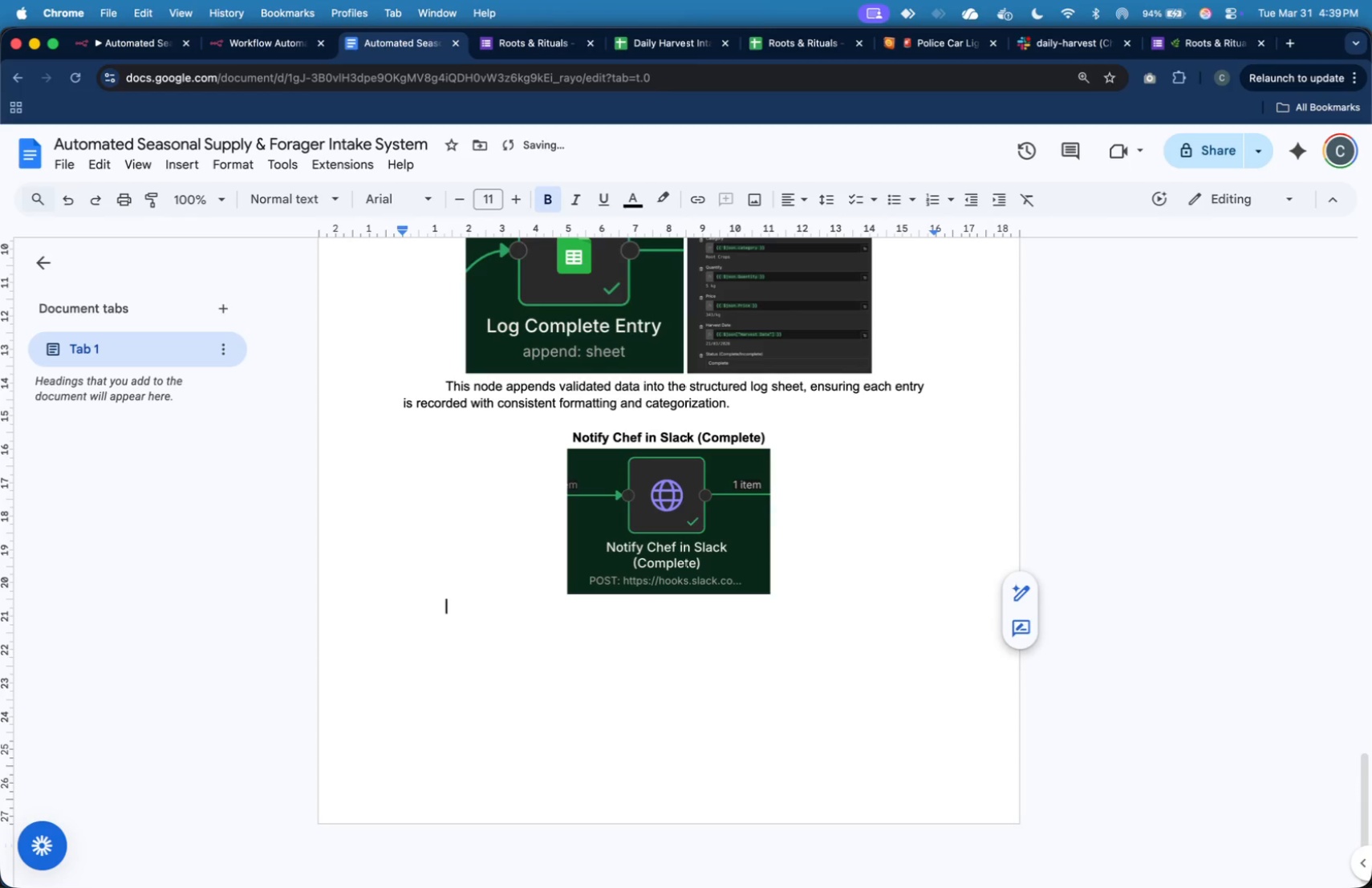 
key(Meta+B)
 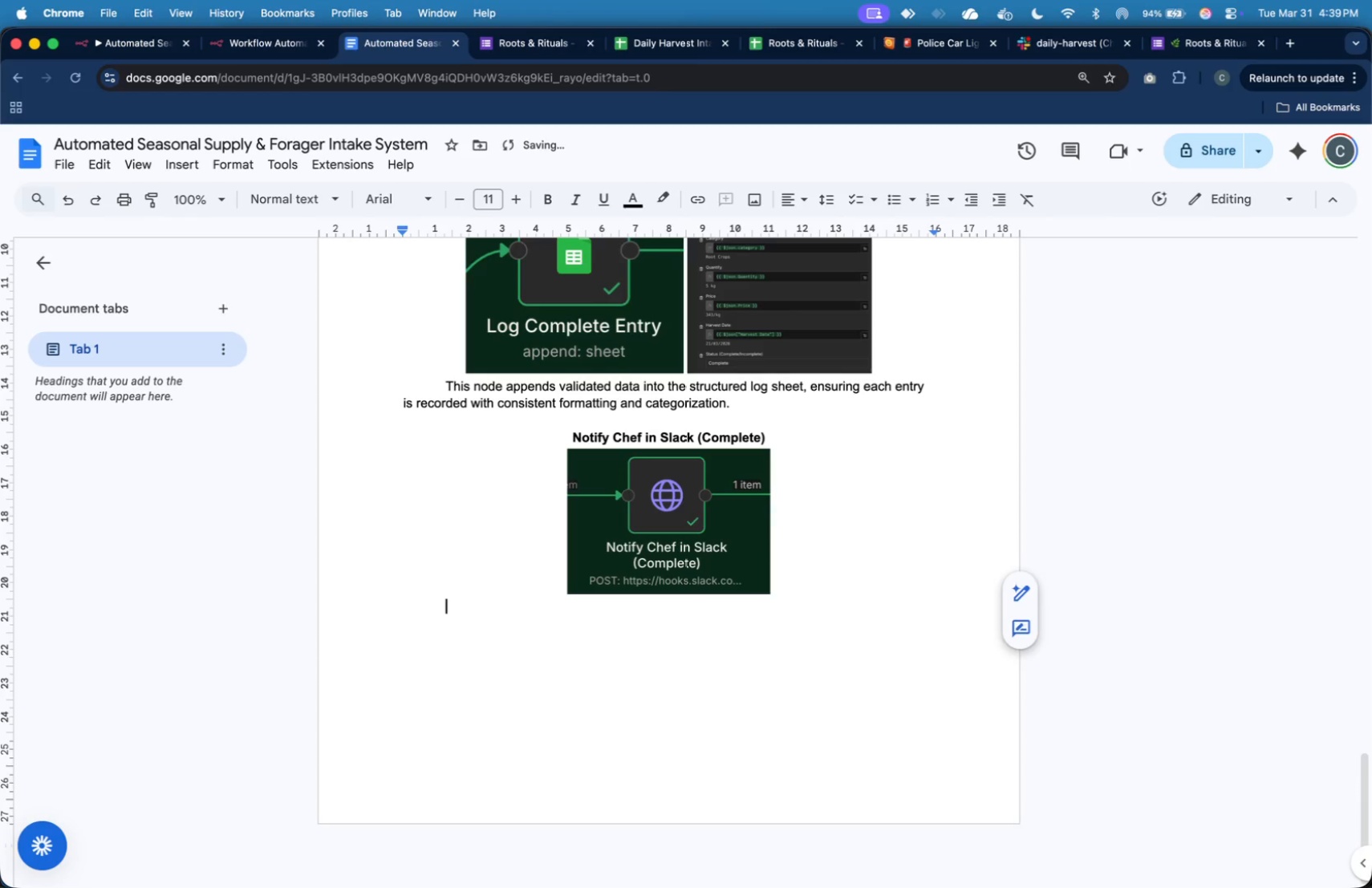 
type(Sends  )
key(Backspace)
type(a formatted message usign a)
key(Backspace)
key(Backspace)
key(Backspace)
key(Backspace)
type(ng a webhook request )
key(Backspace)
type(, dynamically inserting values into a structured)
 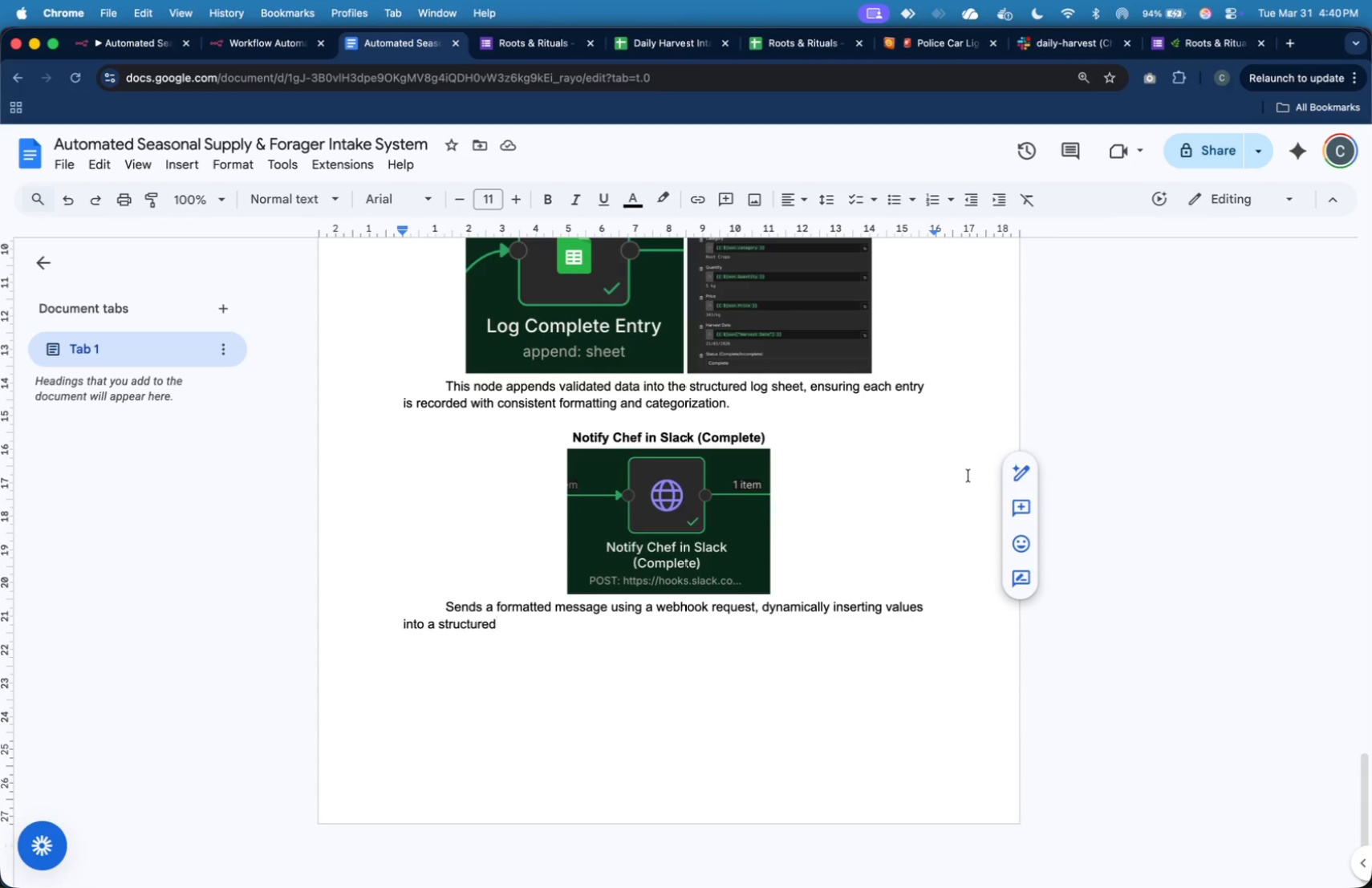 
wait(7.31)
 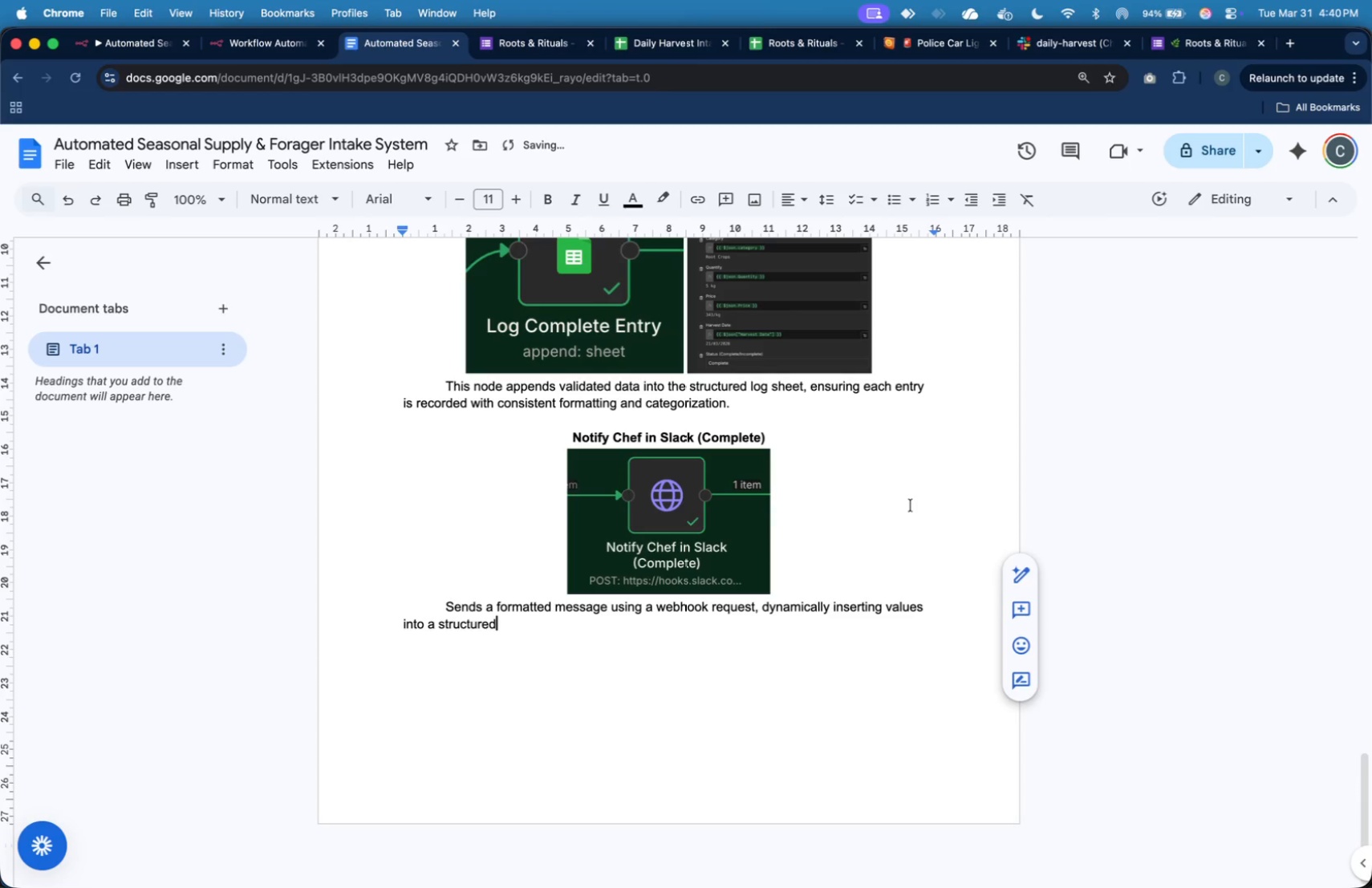 
type( JSON P)
key(Backspace)
type(payloaf )
key(Backspace)
key(Backspace)
type(d for readability)
 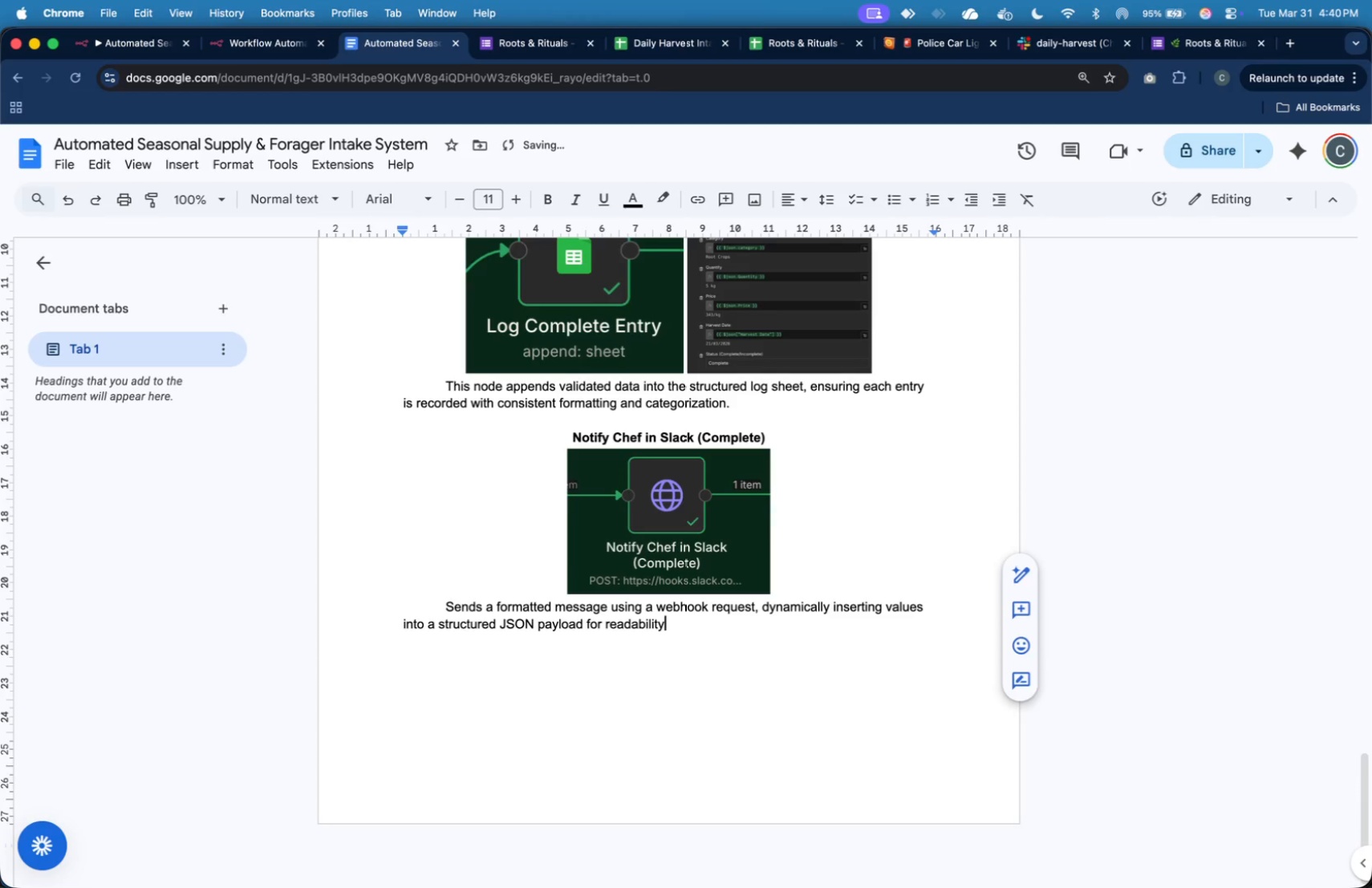 
wait(9.49)
 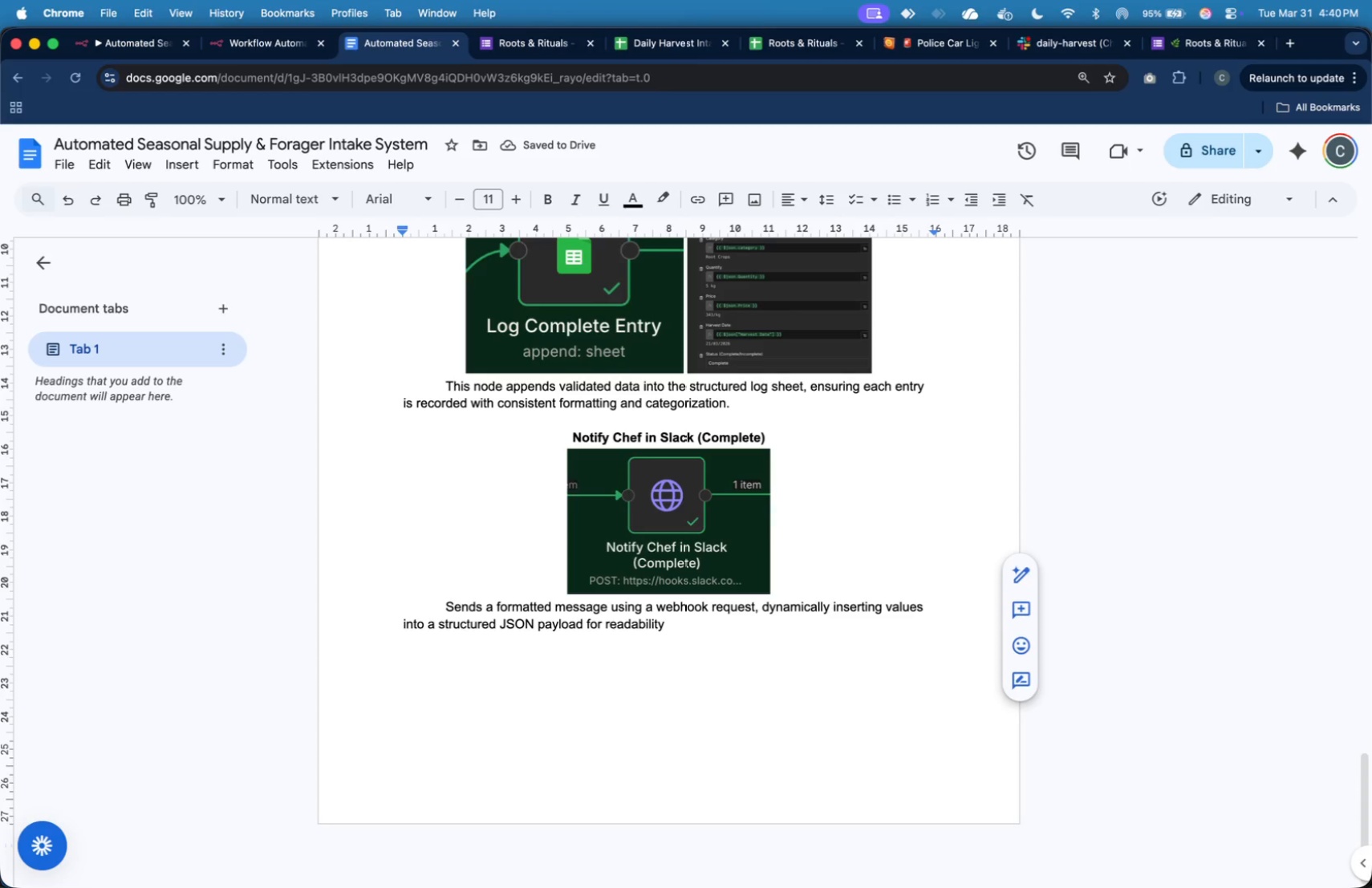 
key(Period)
 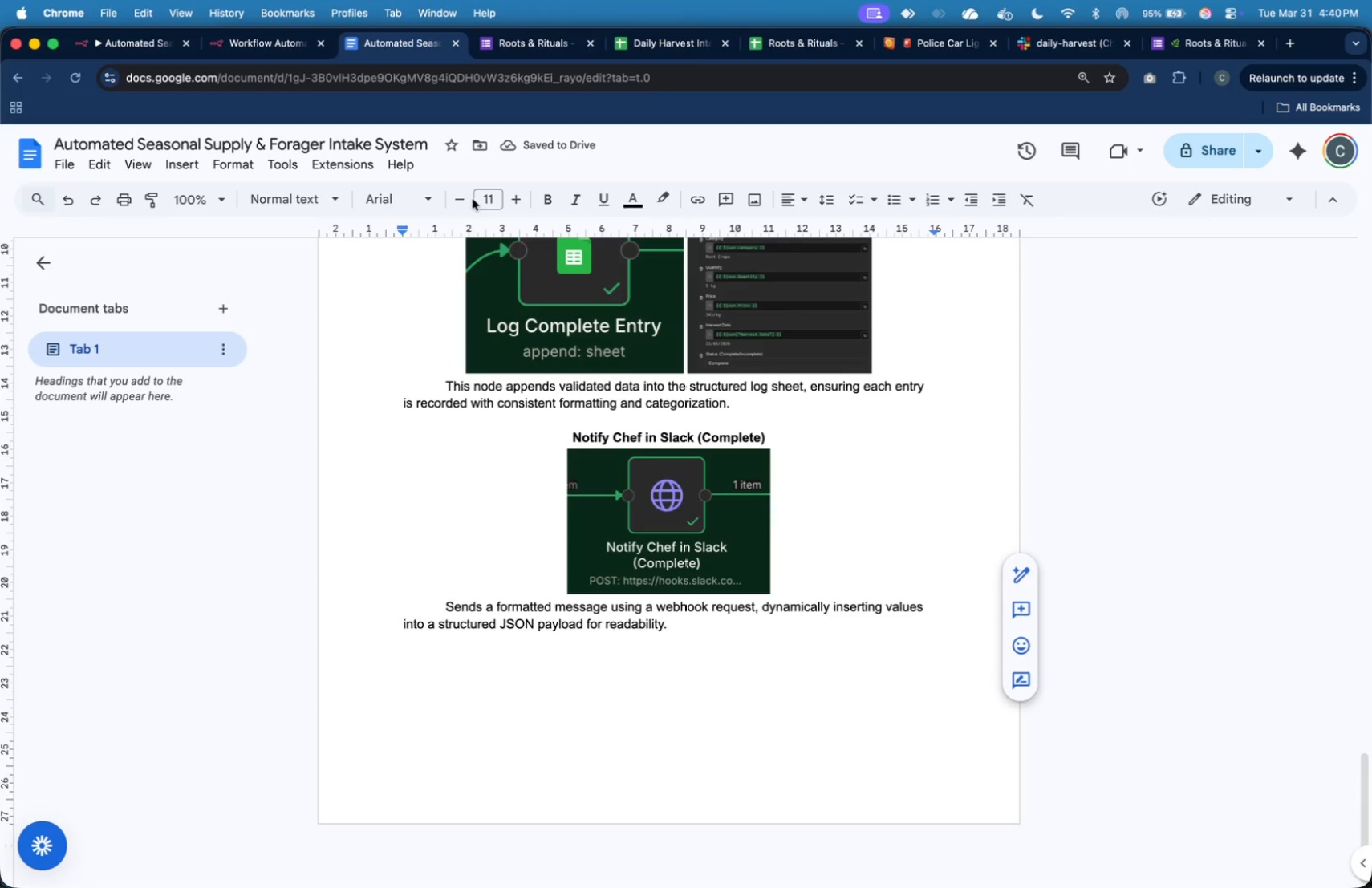 
left_click([116, 47])
 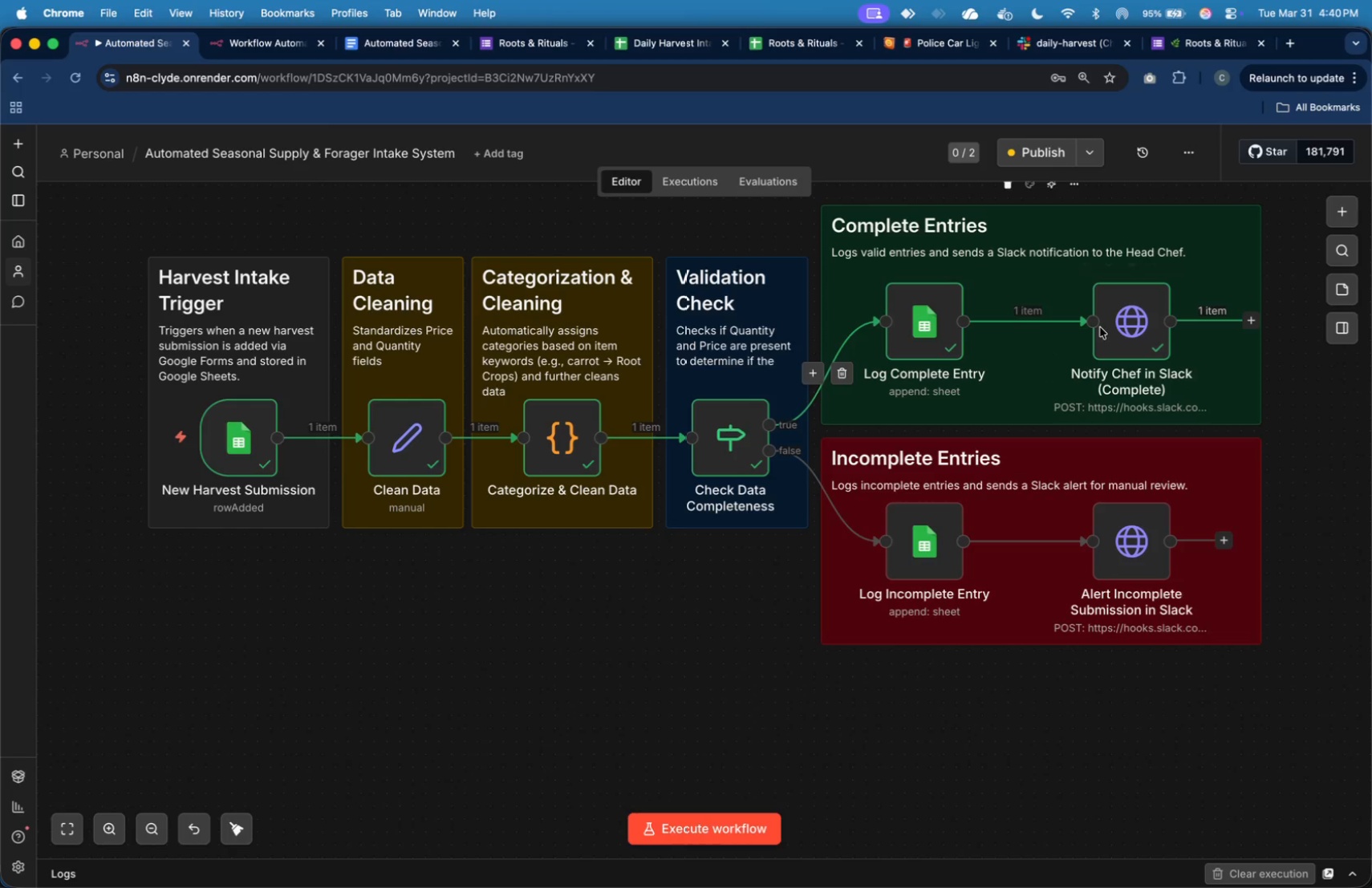 
double_click([1101, 326])
 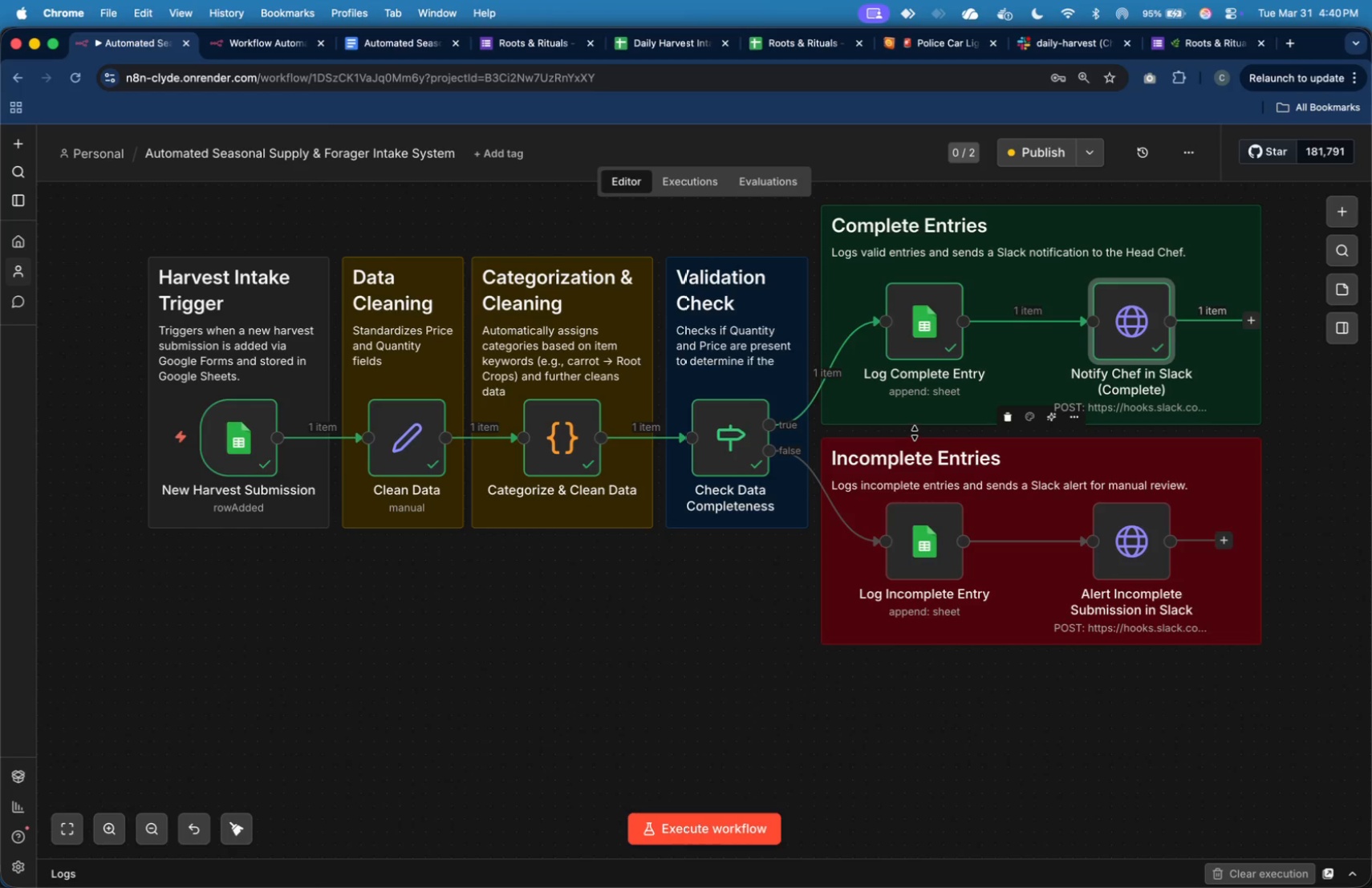 
double_click([1125, 348])
 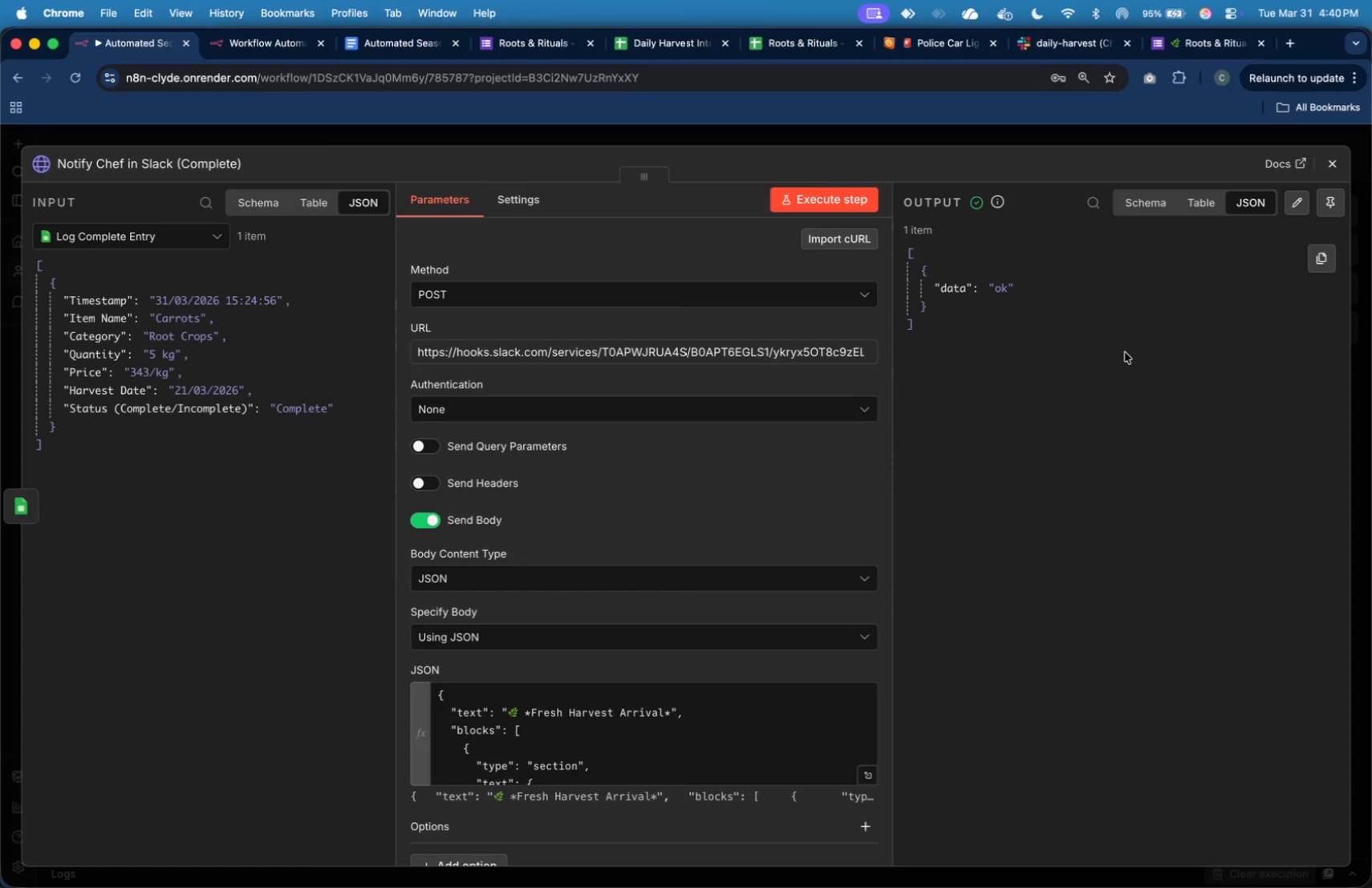 
wait(11.55)
 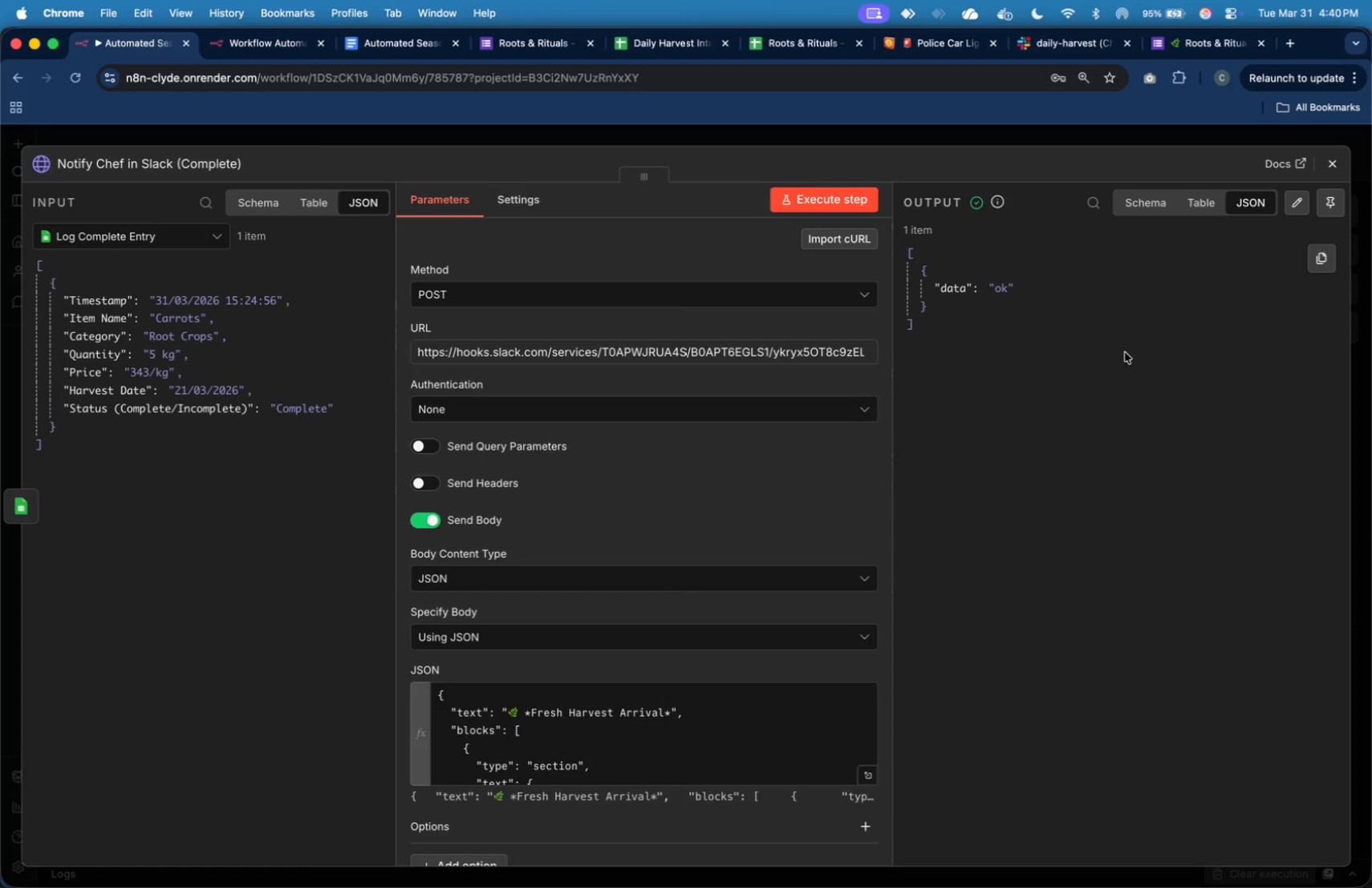 
left_click([872, 771])
 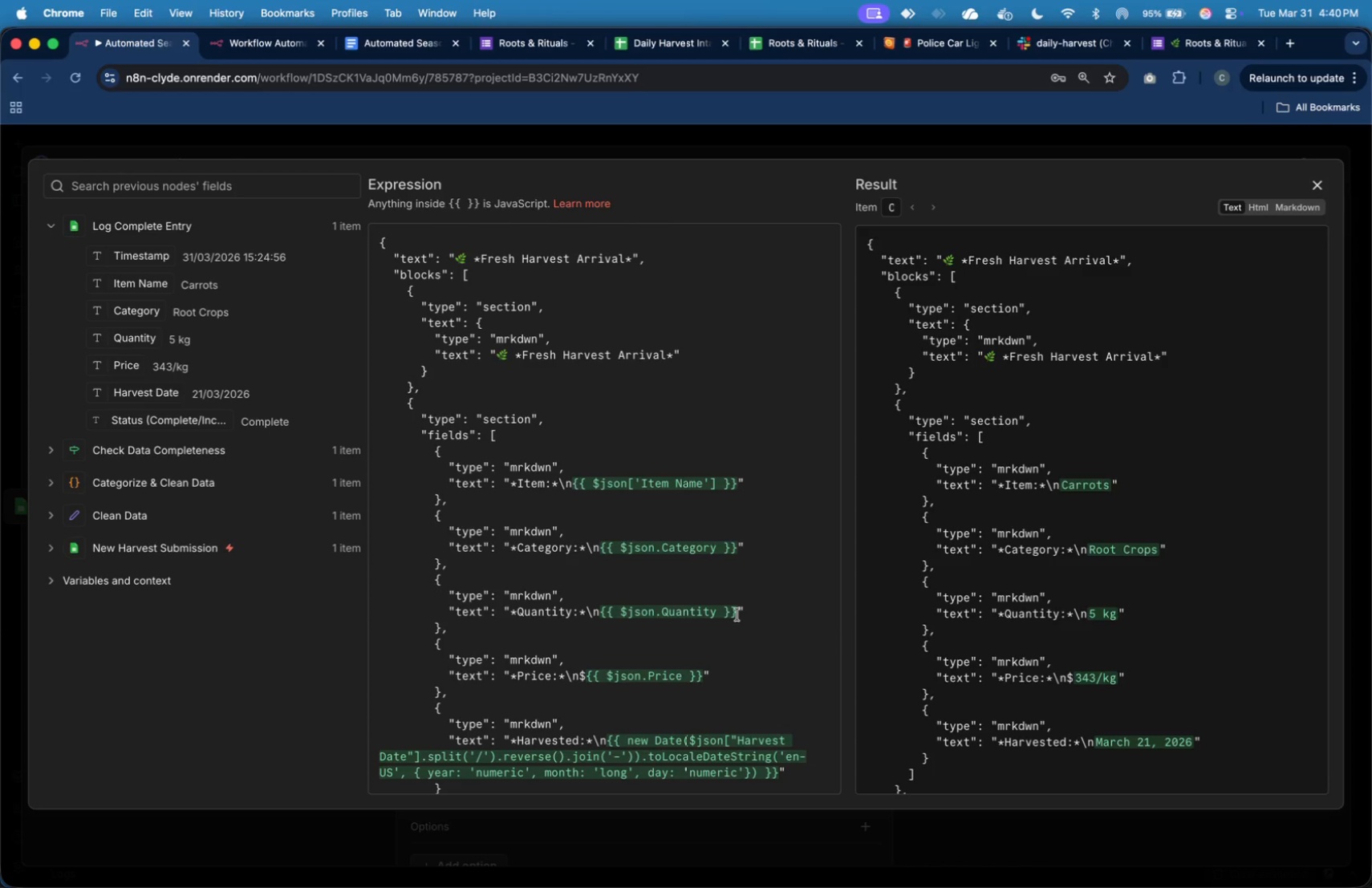 
scroll: coordinate [737, 614], scroll_direction: down, amount: 21.0
 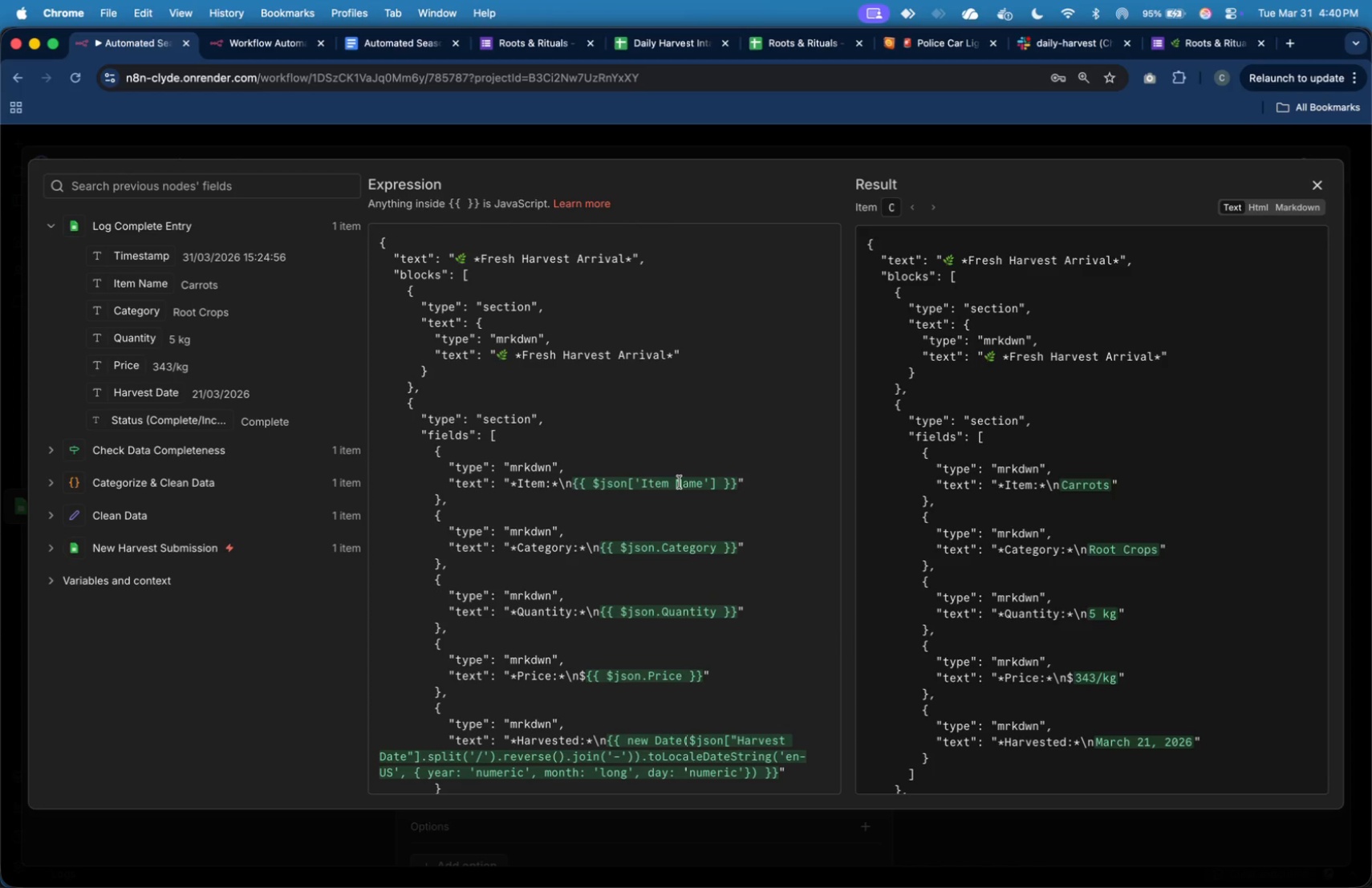 
scroll: coordinate [680, 482], scroll_direction: up, amount: 24.0
 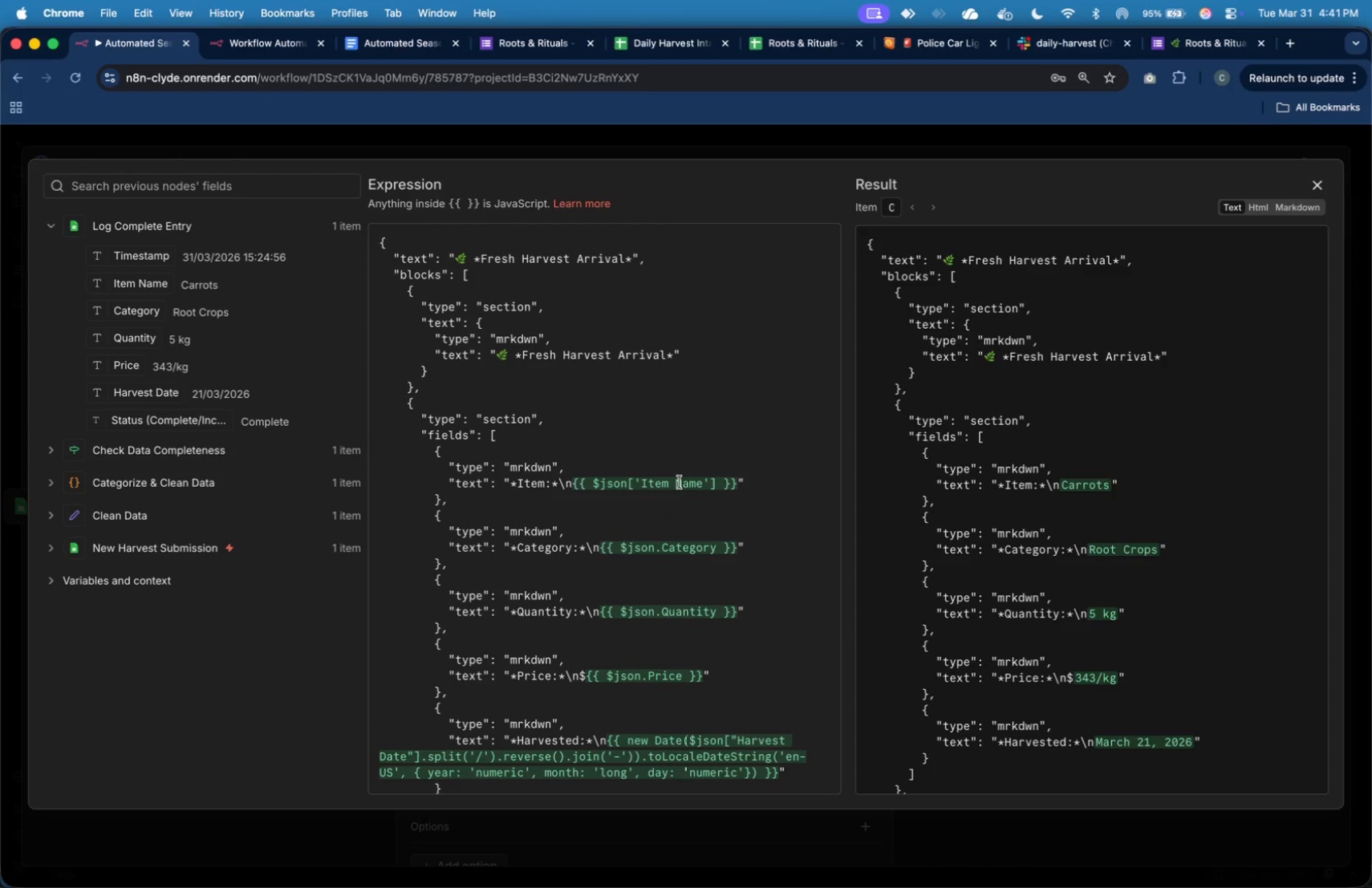 
key(Meta+Shift+4)
 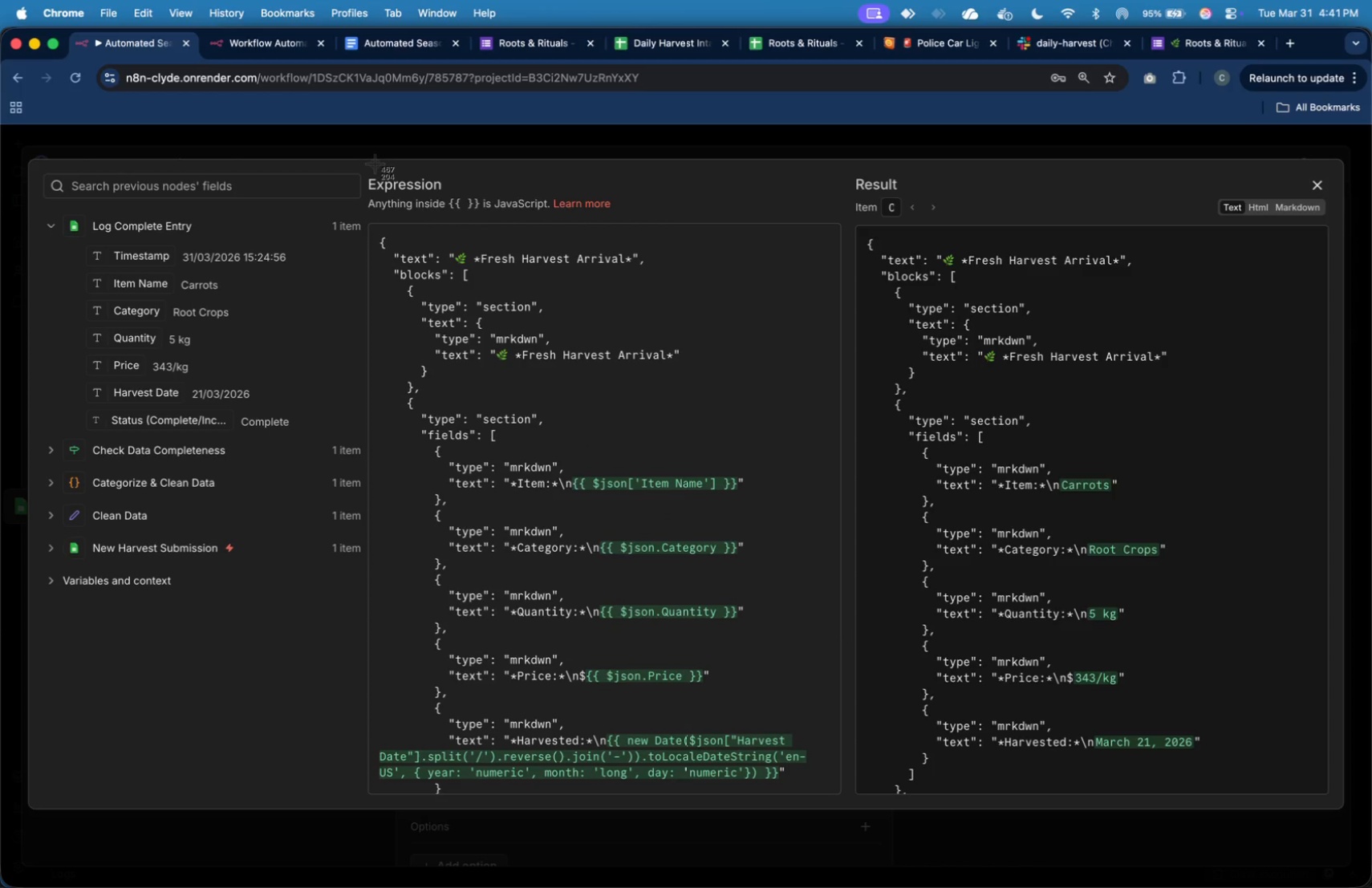 
left_click_drag(start_coordinate=[366, 163], to_coordinate=[822, 797])
 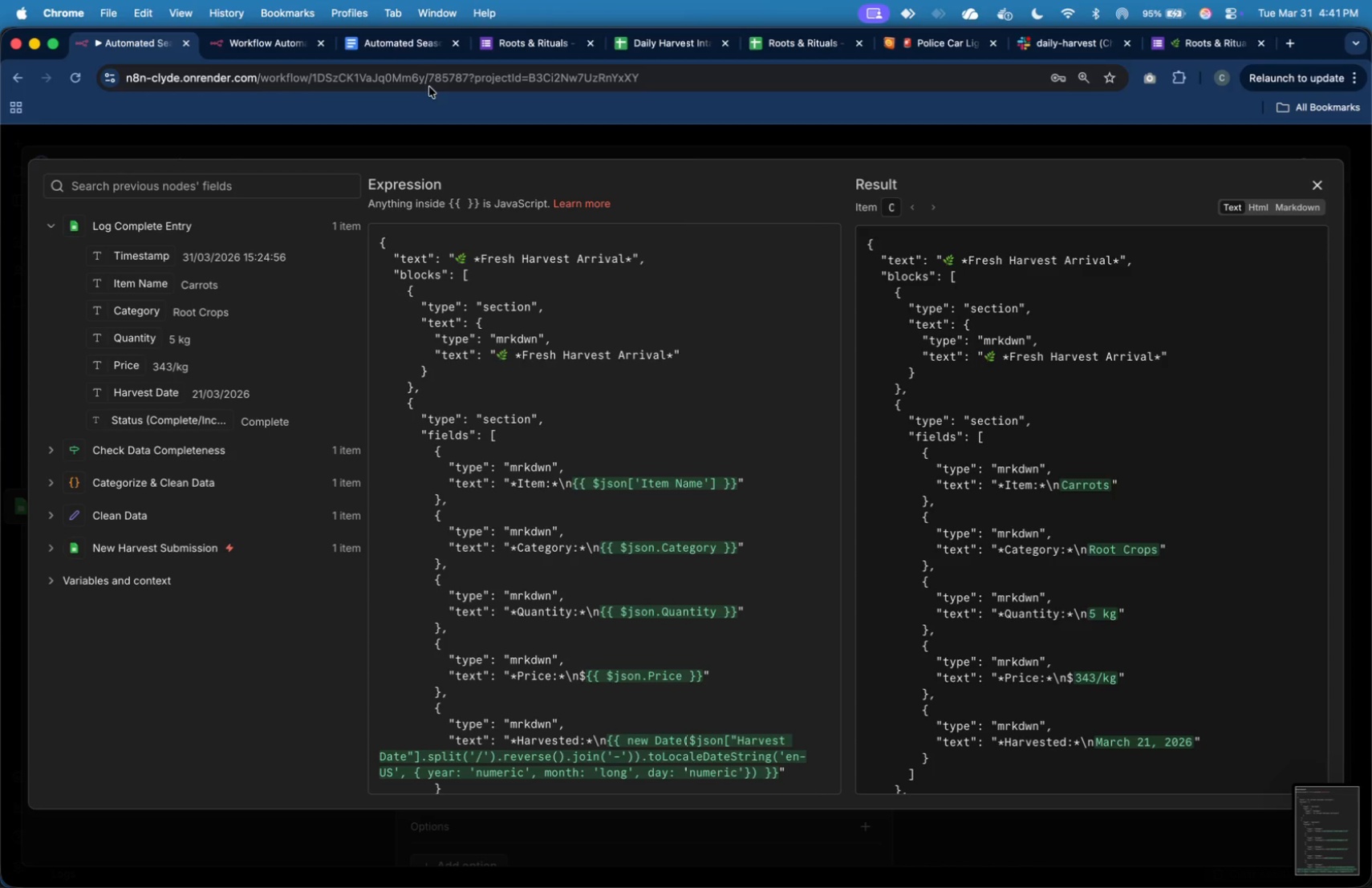 
left_click([408, 47])
 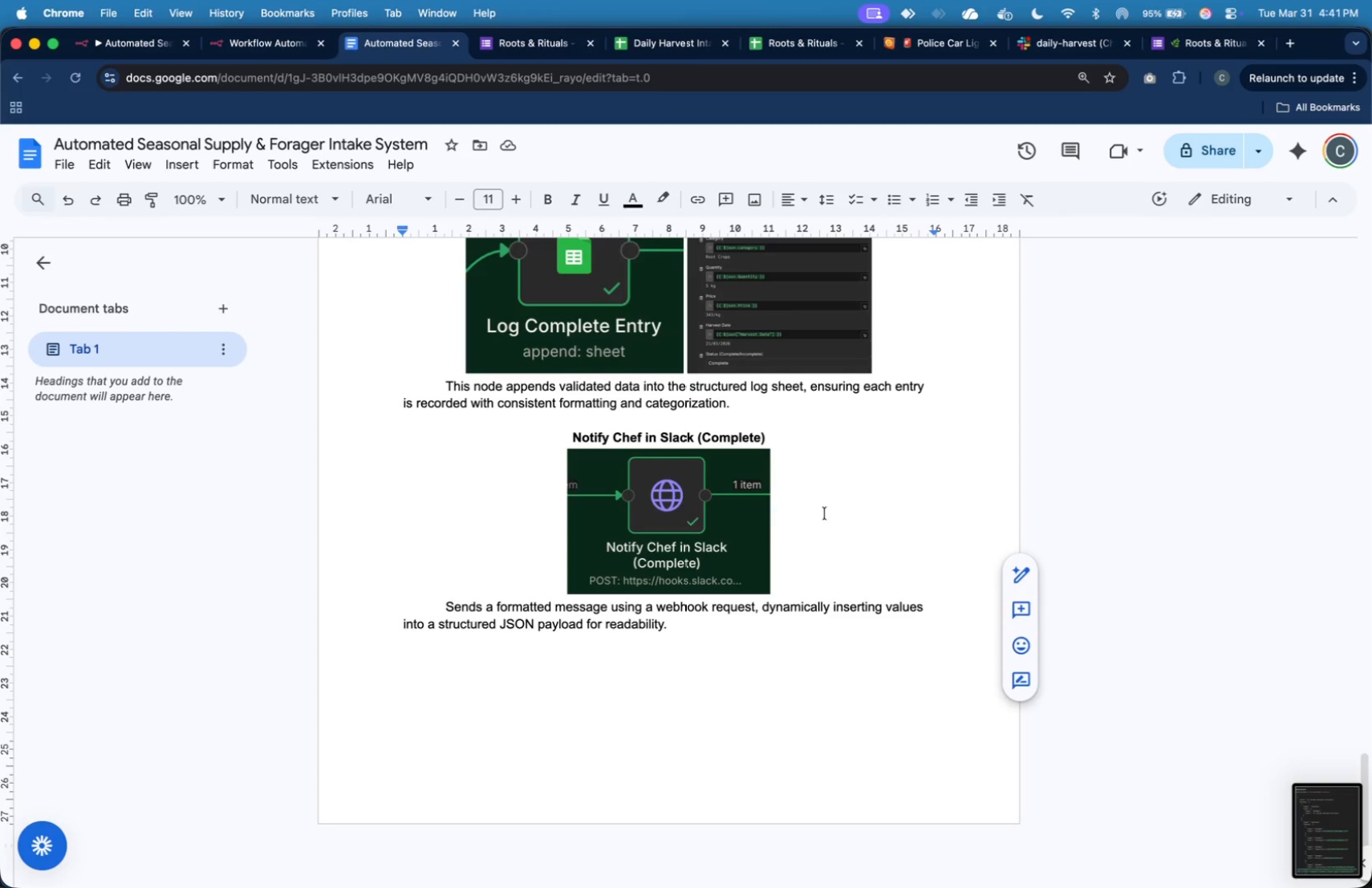 
left_click([818, 527])
 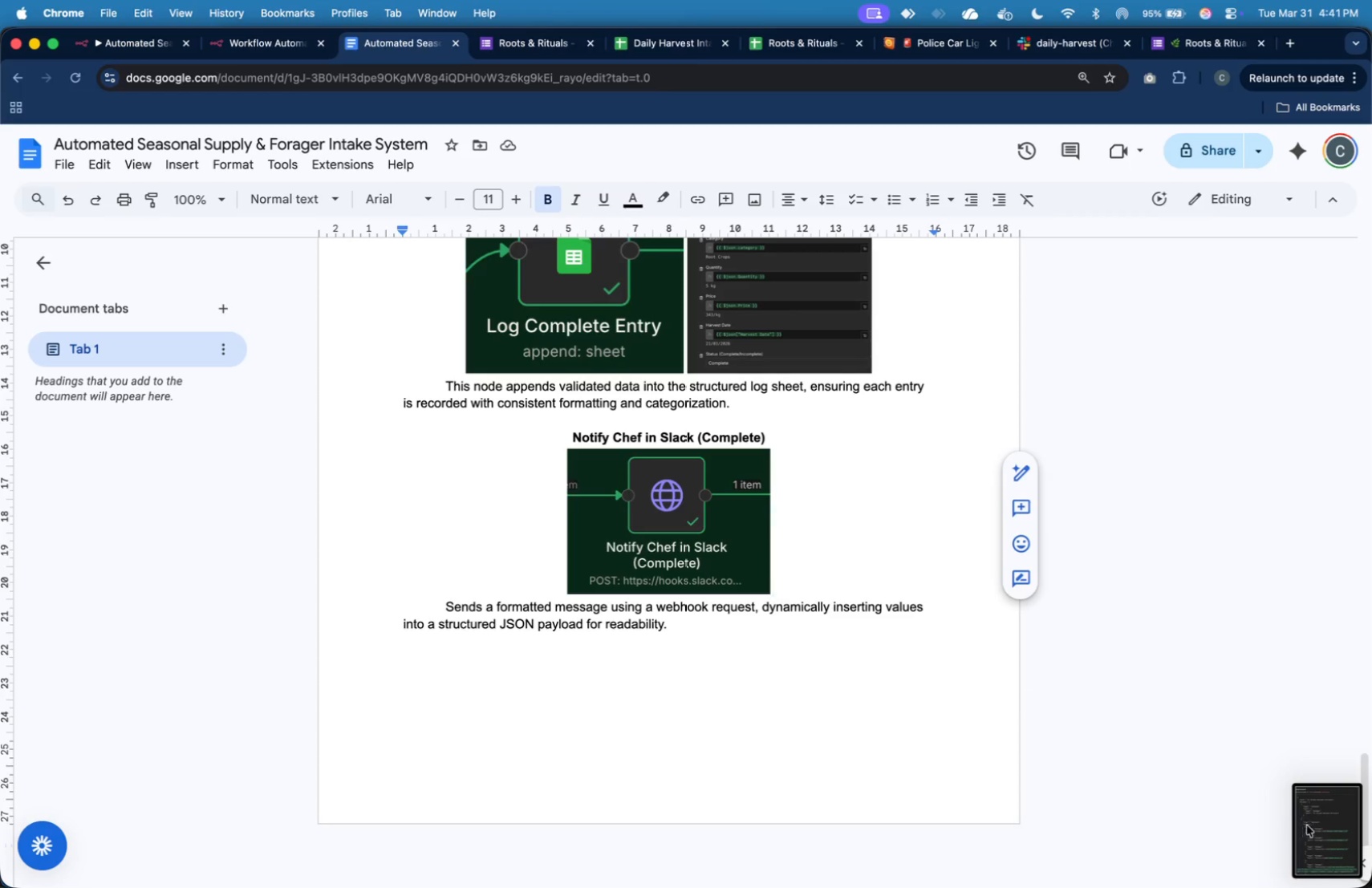 
left_click_drag(start_coordinate=[1317, 822], to_coordinate=[837, 576])
 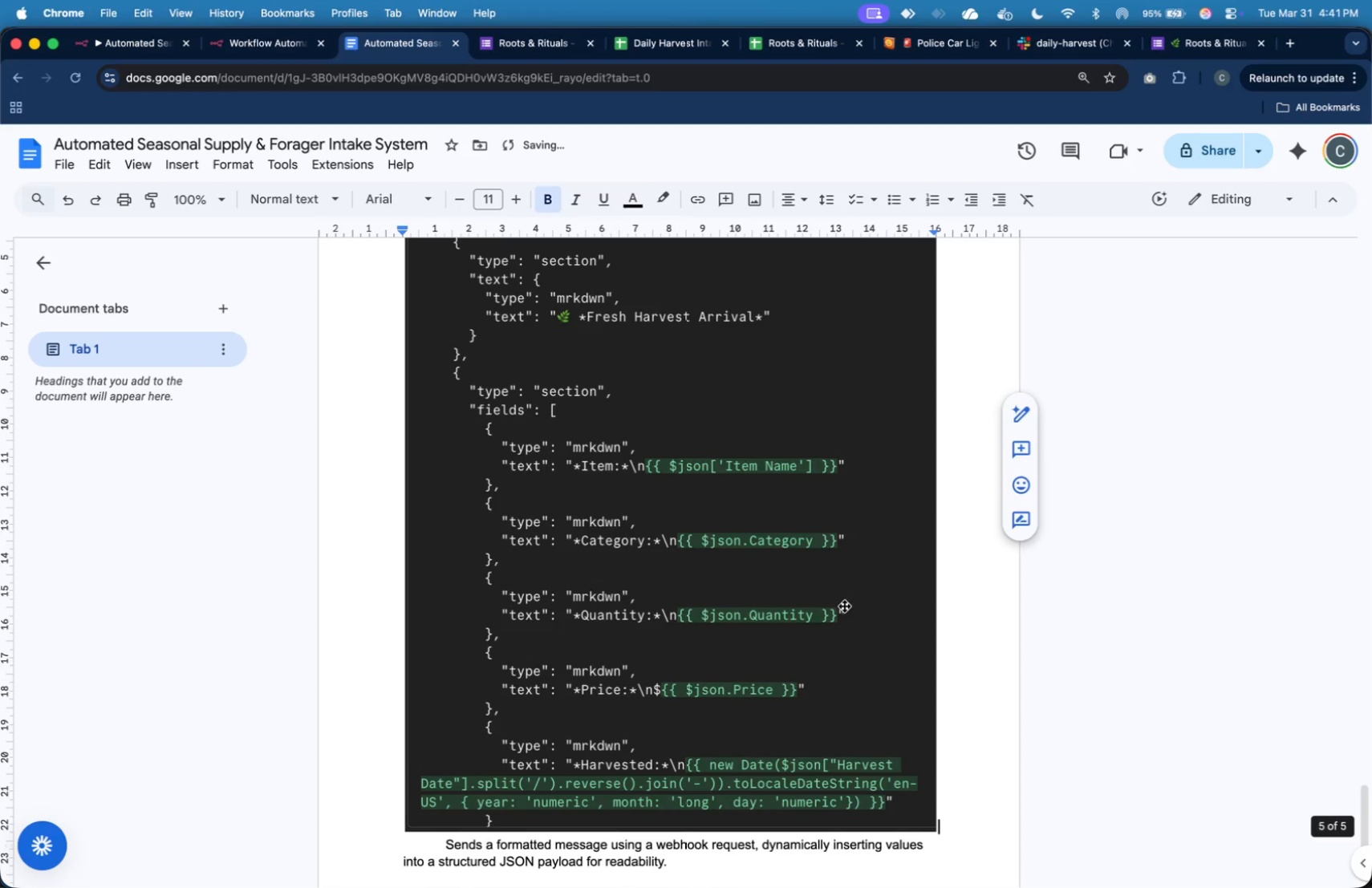 
left_click([842, 618])
 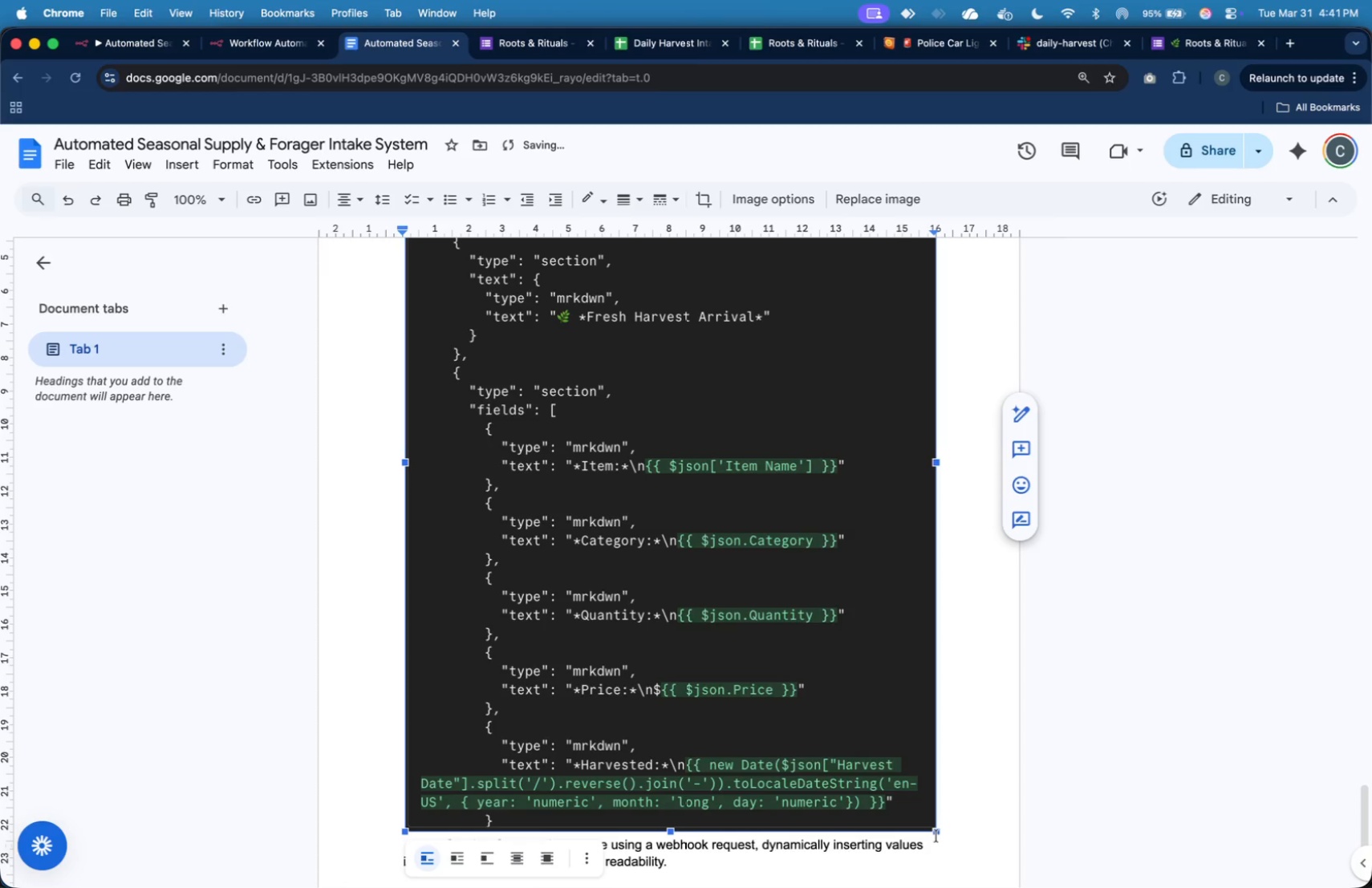 
left_click_drag(start_coordinate=[936, 832], to_coordinate=[614, 373])
 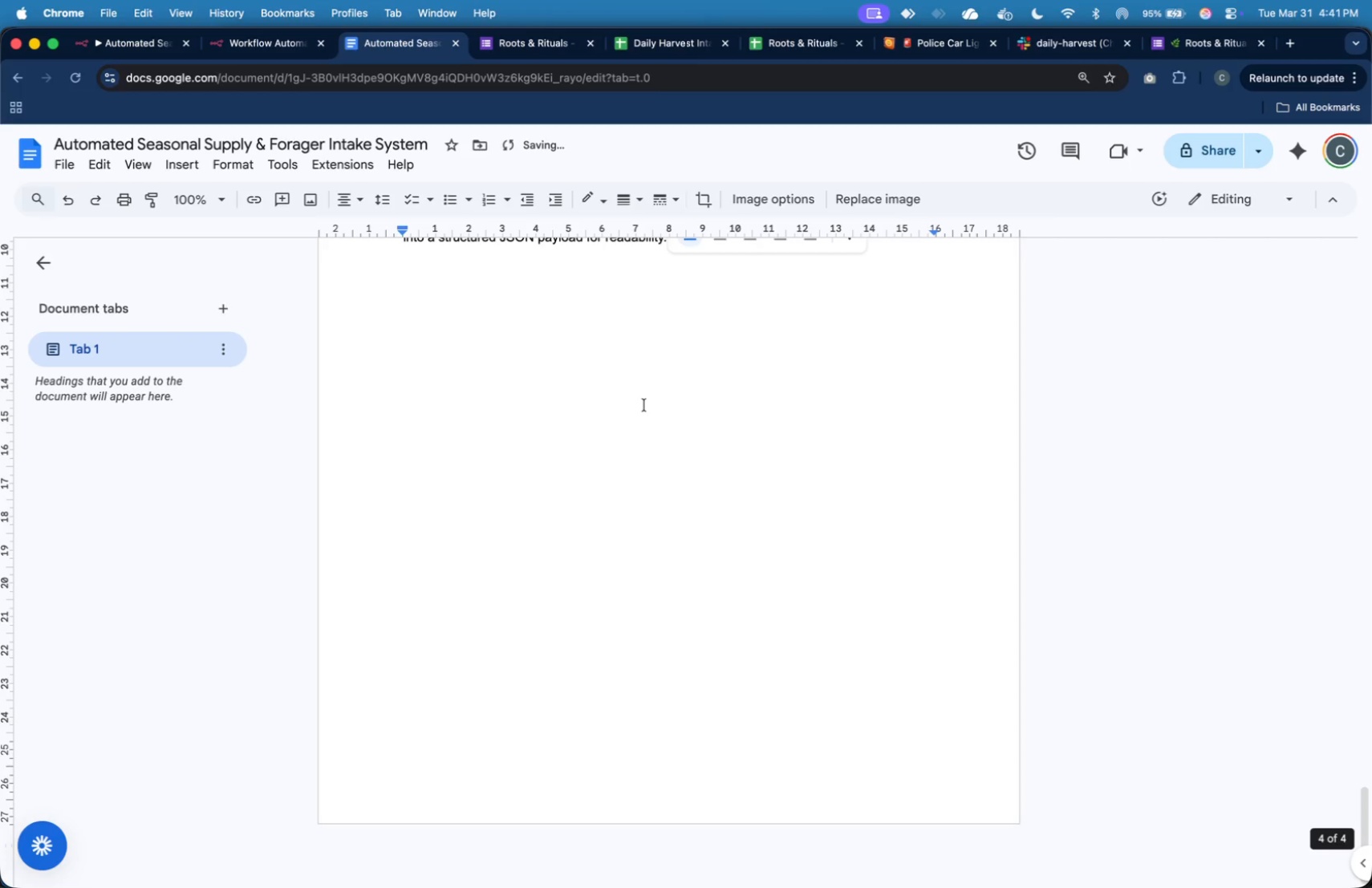 
scroll: coordinate [651, 410], scroll_direction: up, amount: 14.0
 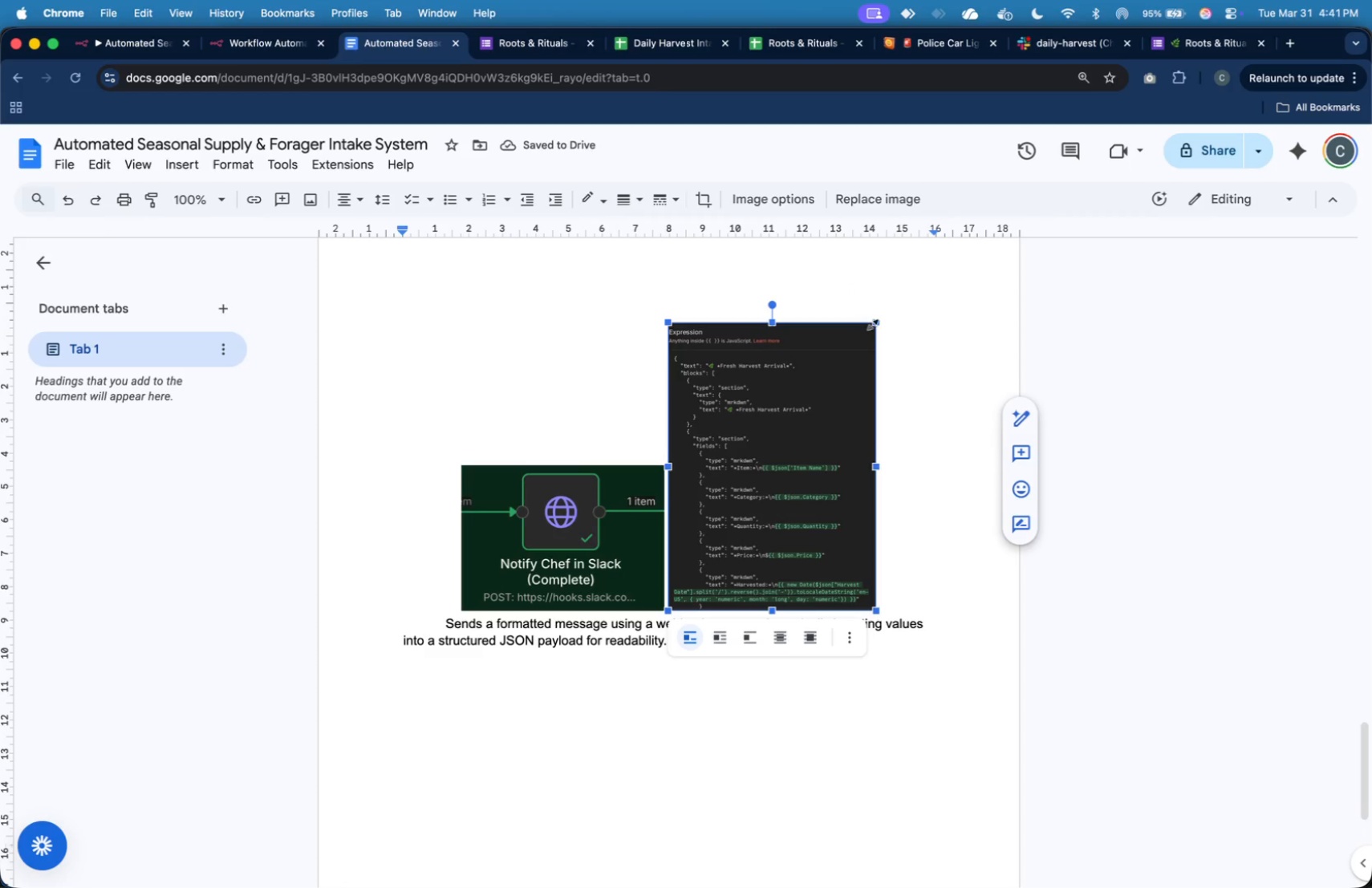 
left_click_drag(start_coordinate=[875, 325], to_coordinate=[775, 472])
 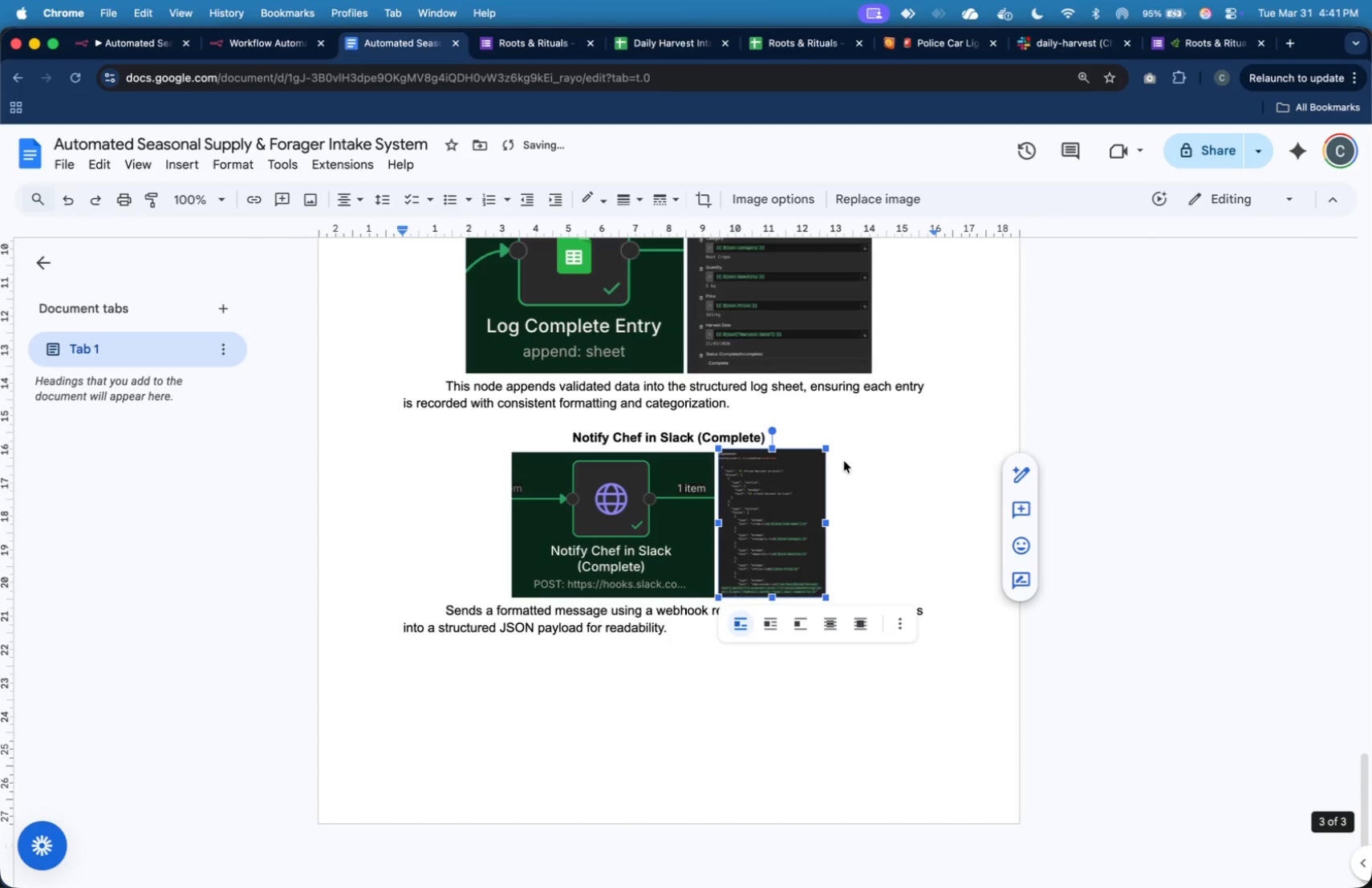 
left_click([866, 461])
 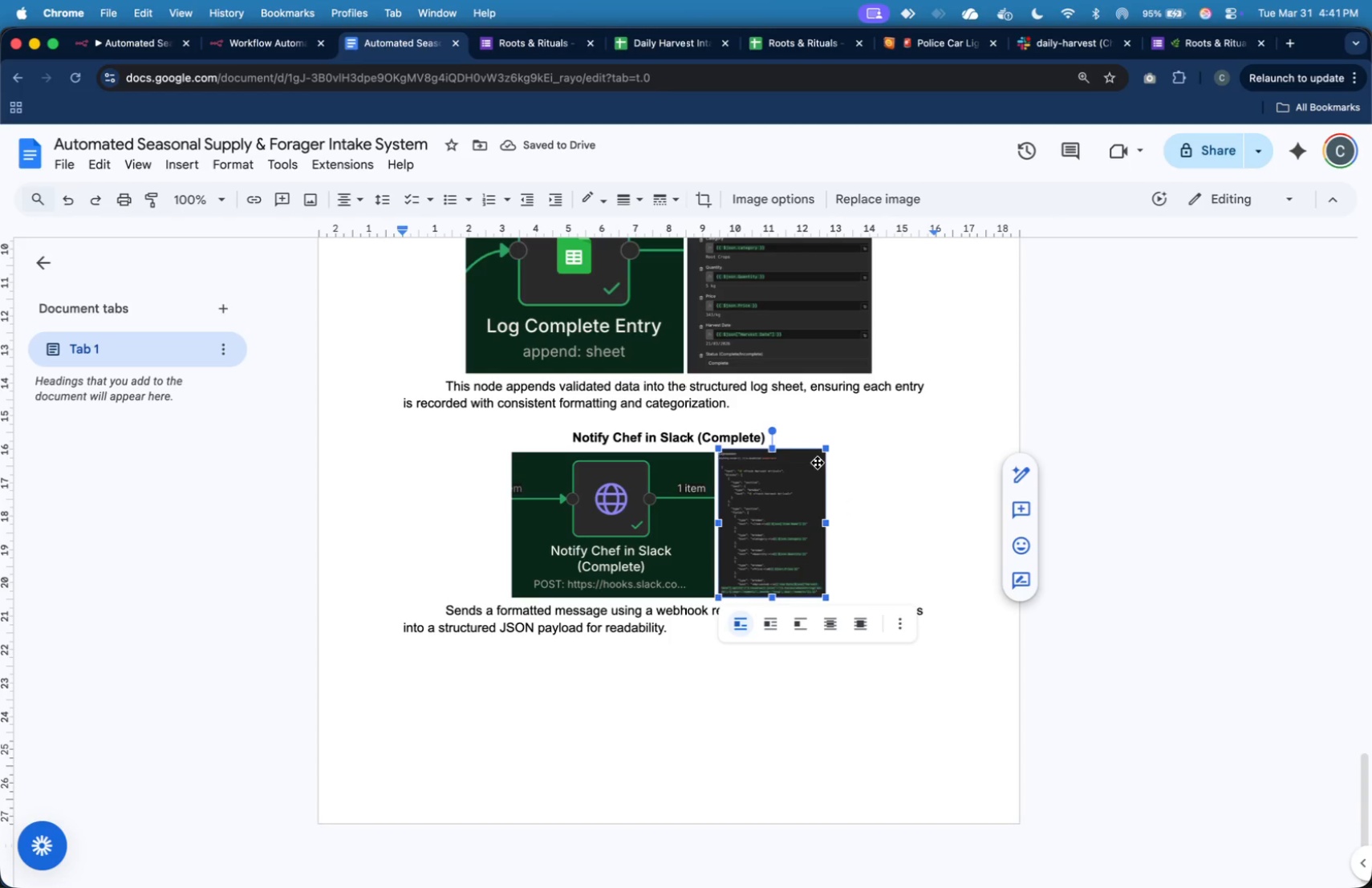 
left_click_drag(start_coordinate=[825, 451], to_coordinate=[856, 419])
 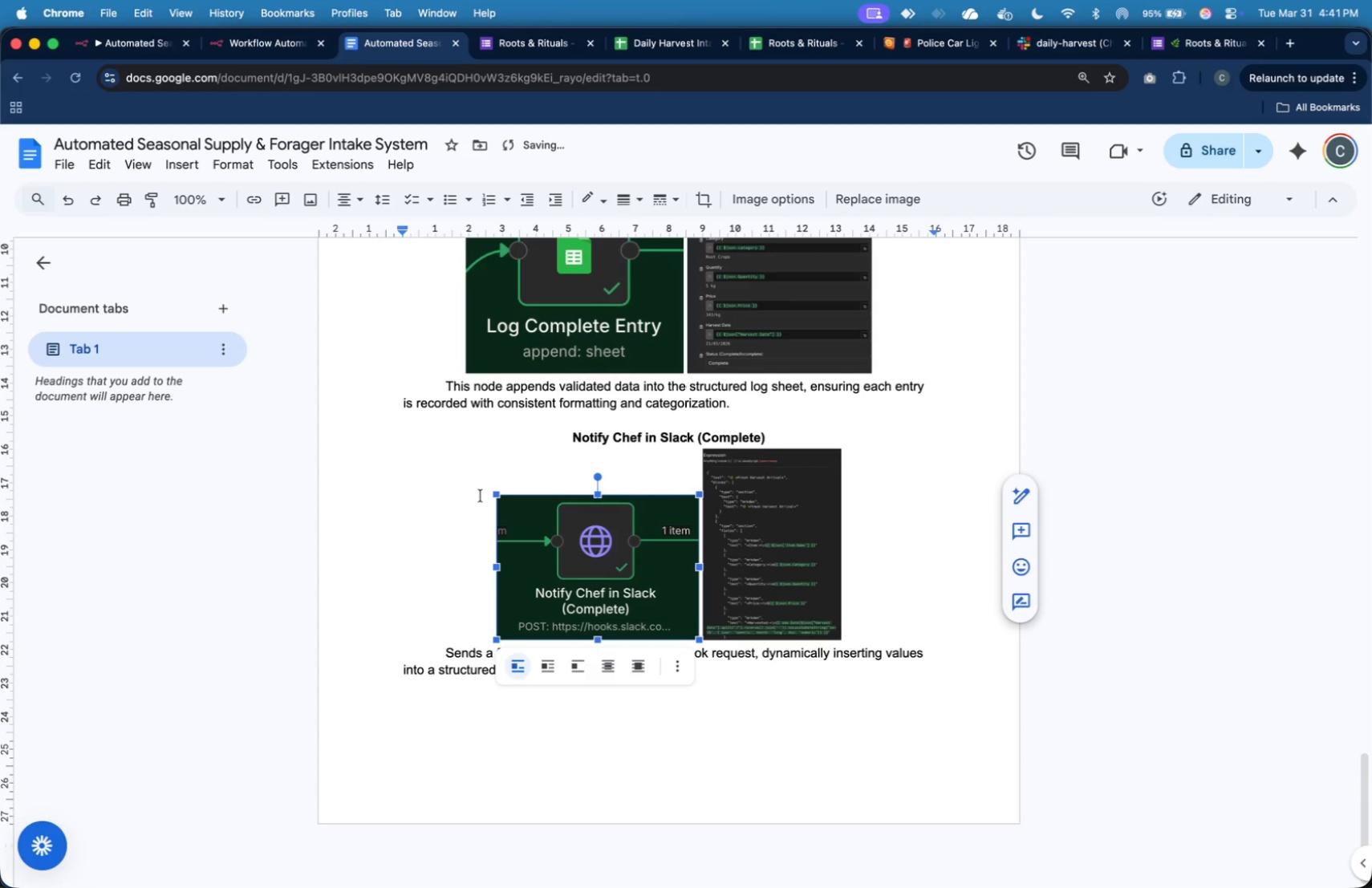 
left_click_drag(start_coordinate=[495, 490], to_coordinate=[479, 447])
 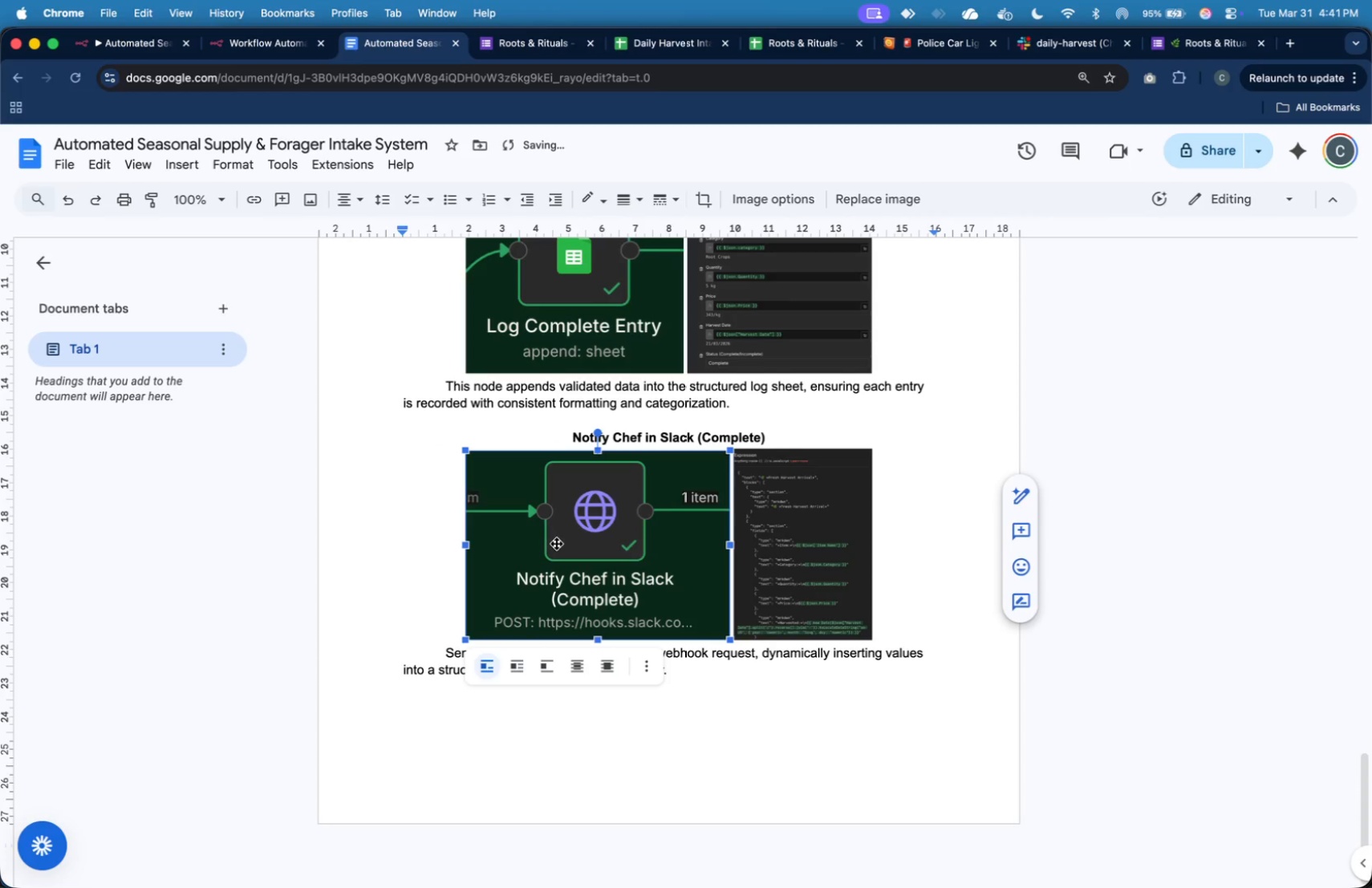 
left_click([558, 547])
 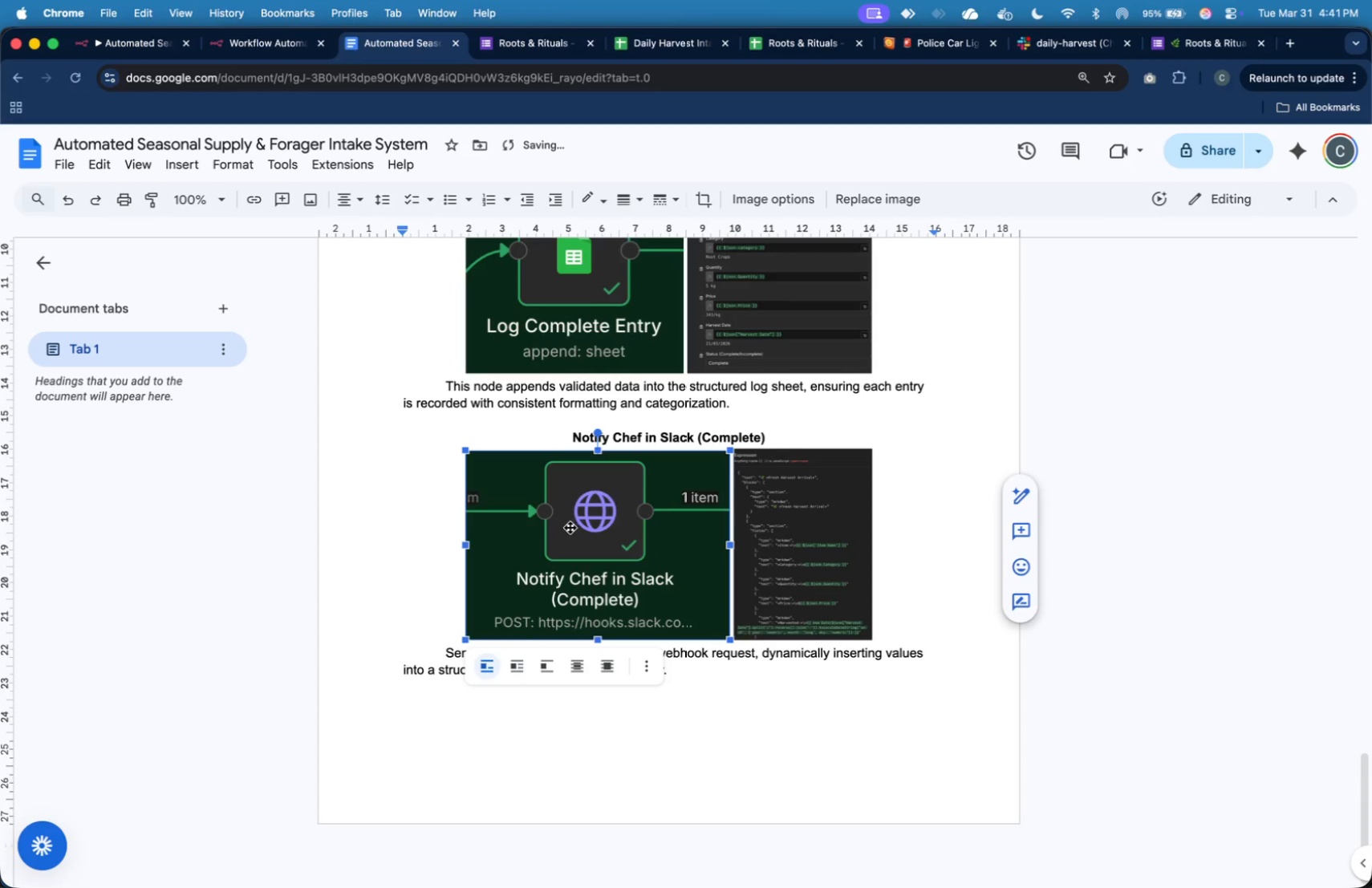 
right_click([570, 528])
 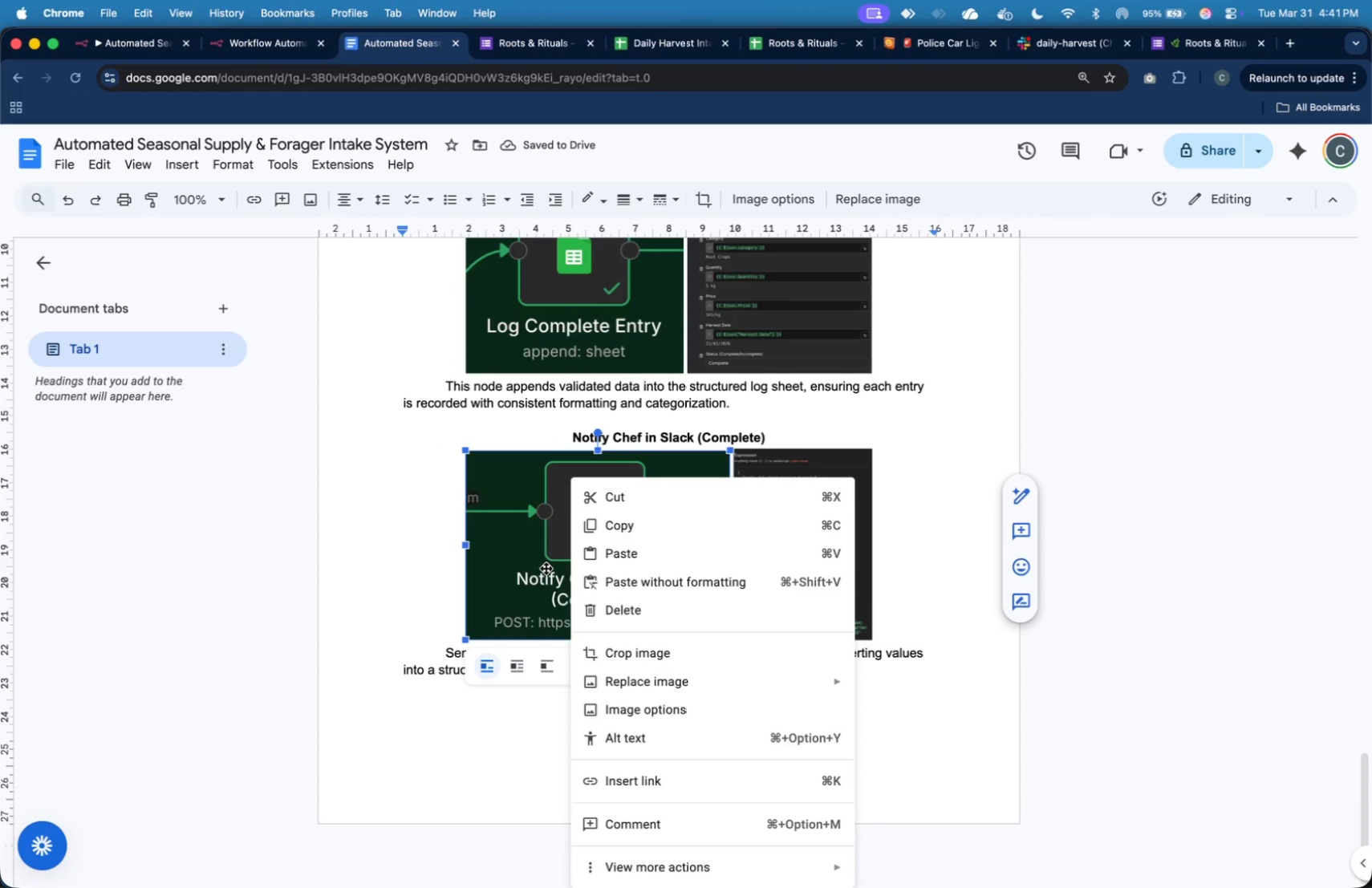 
left_click([546, 569])
 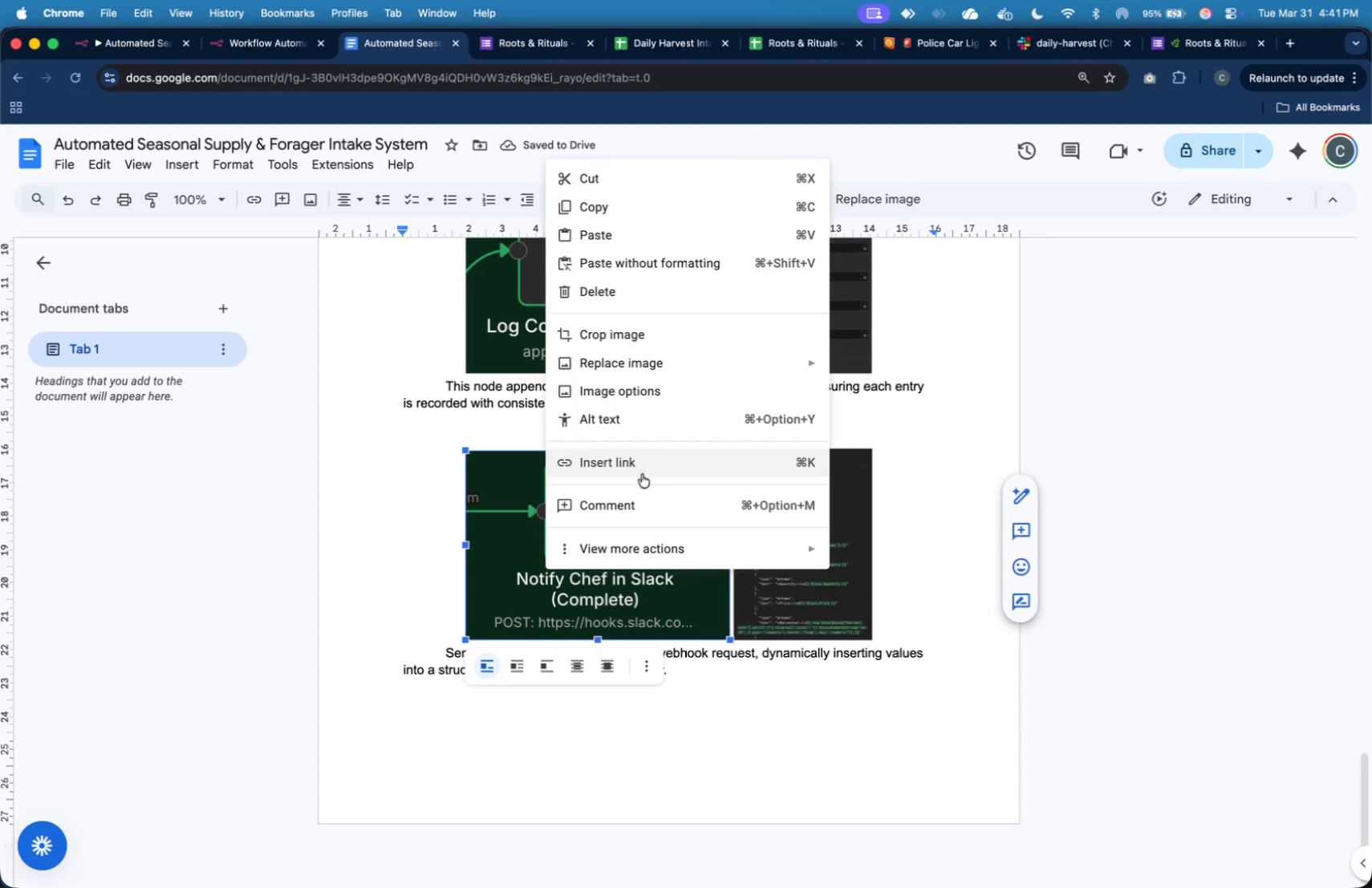 
left_click([678, 339])
 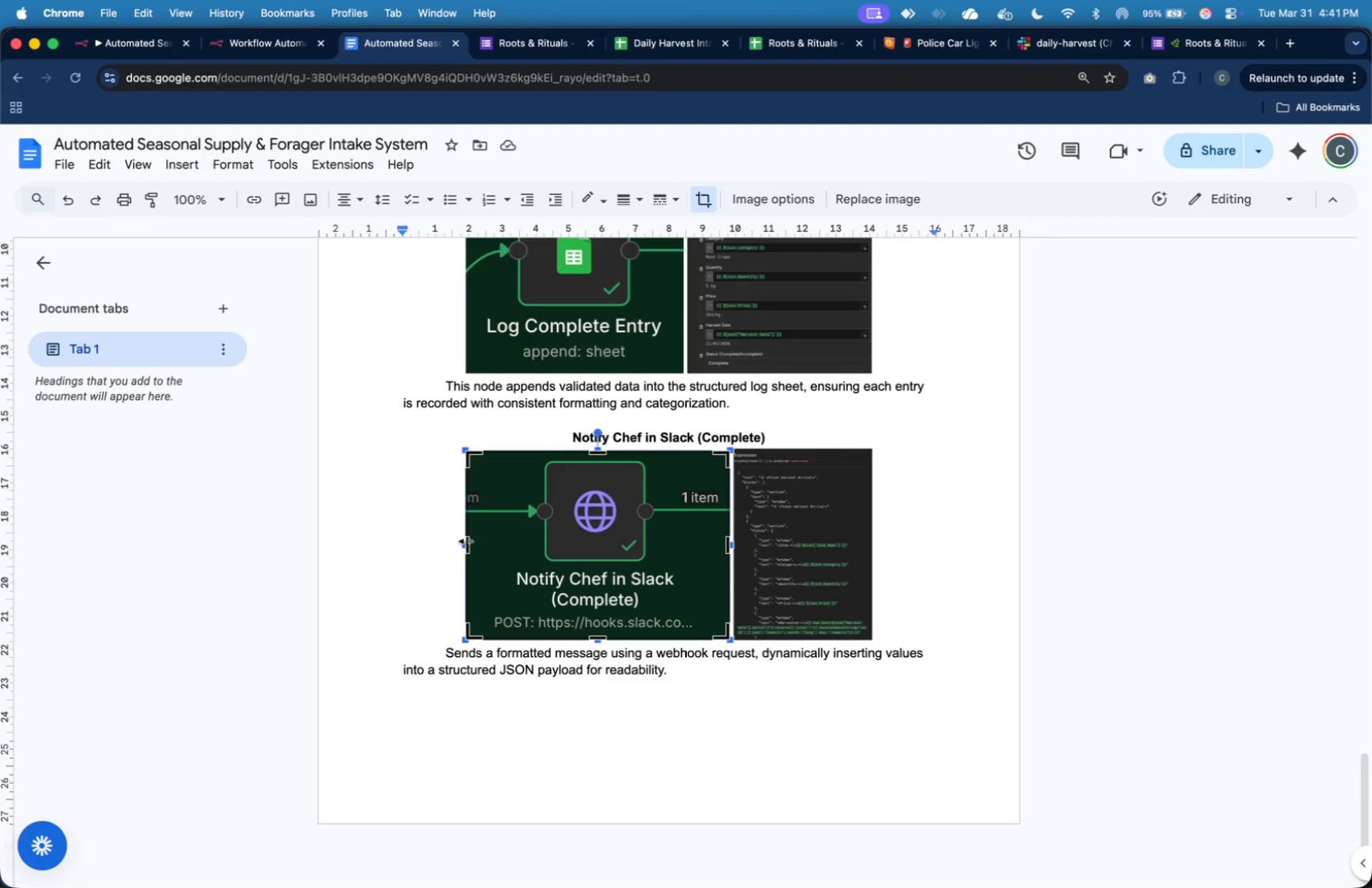 
left_click_drag(start_coordinate=[469, 541], to_coordinate=[489, 544])
 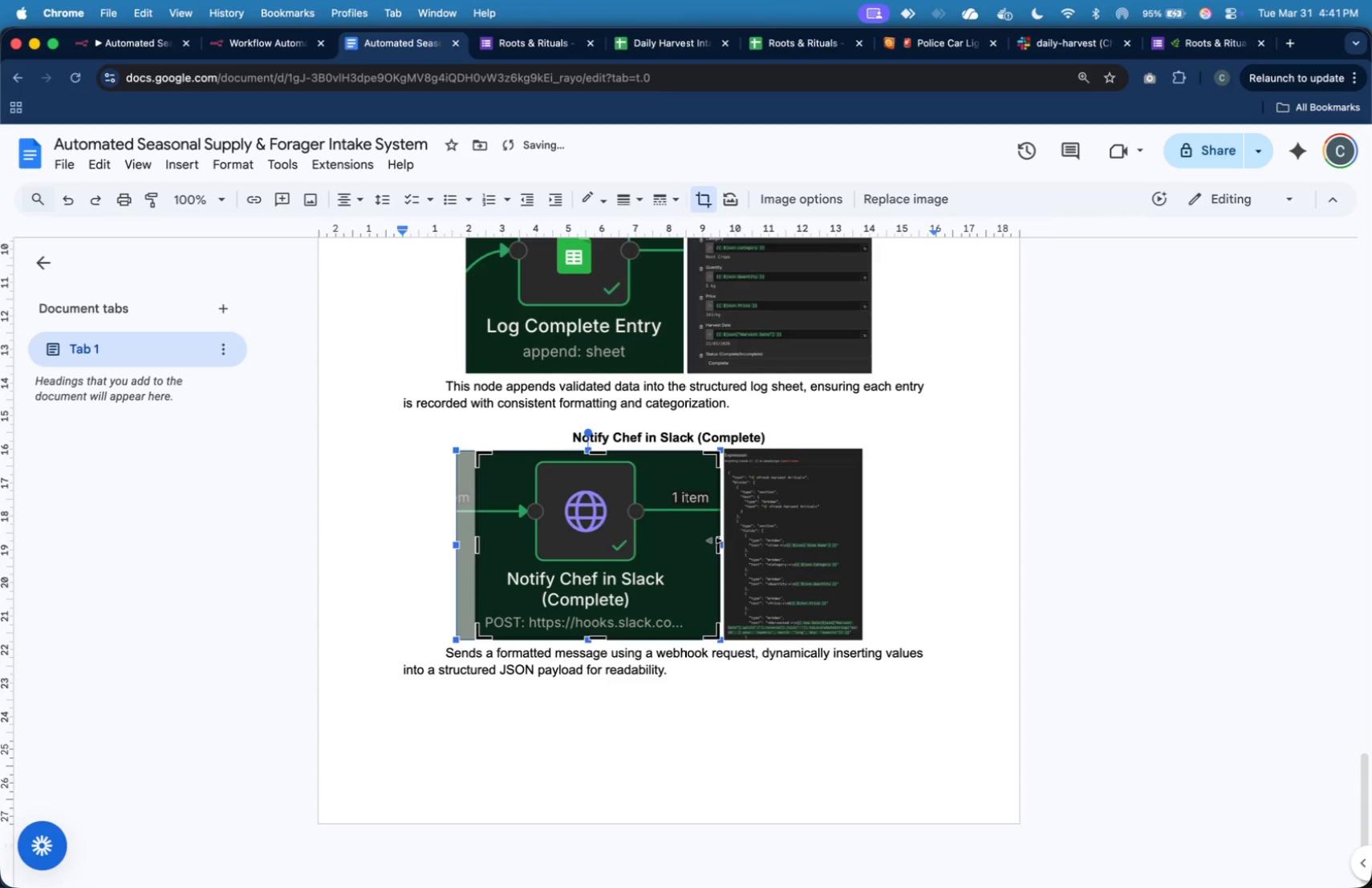 
left_click_drag(start_coordinate=[717, 541], to_coordinate=[691, 544])
 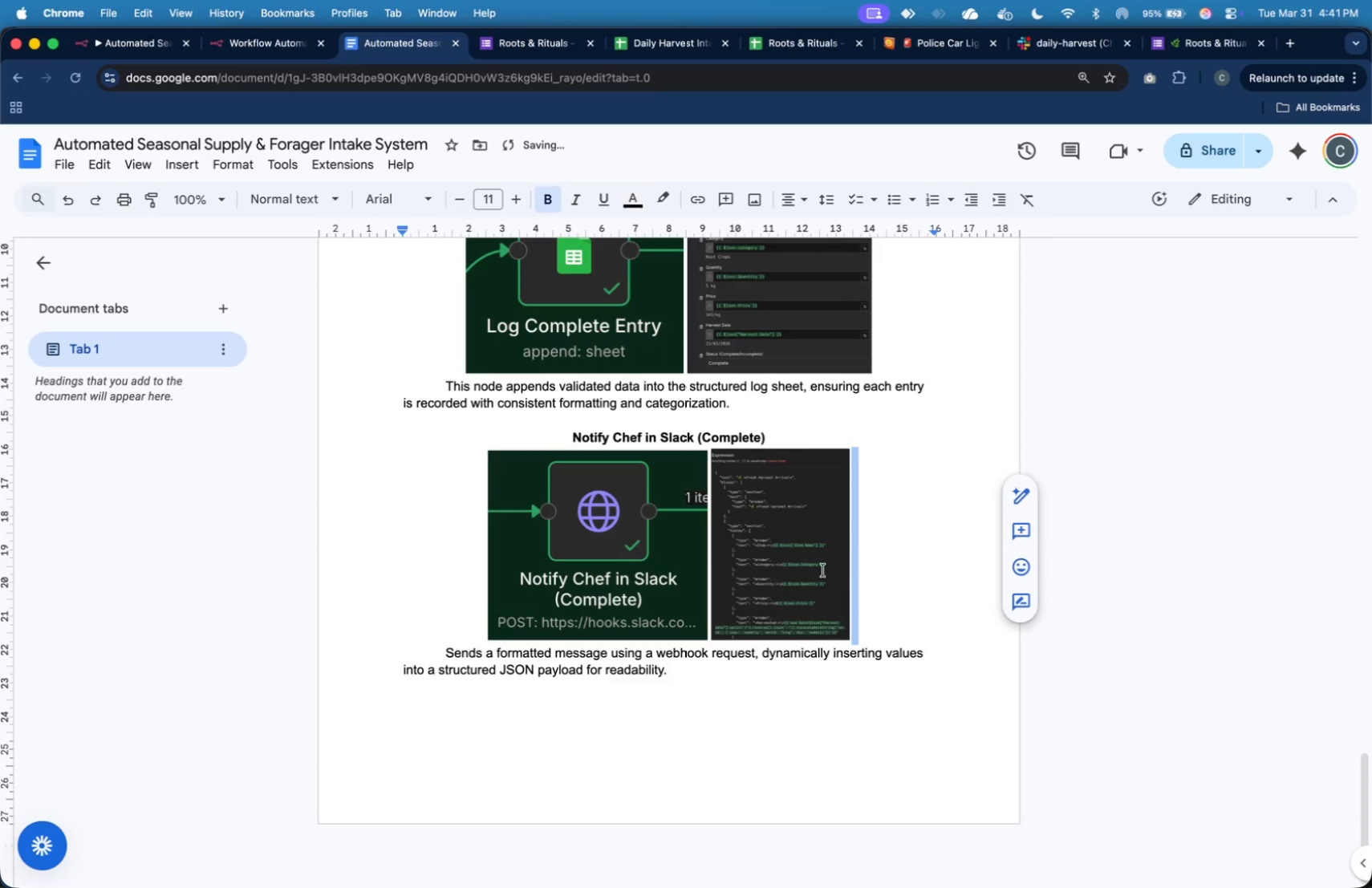 
left_click([684, 558])
 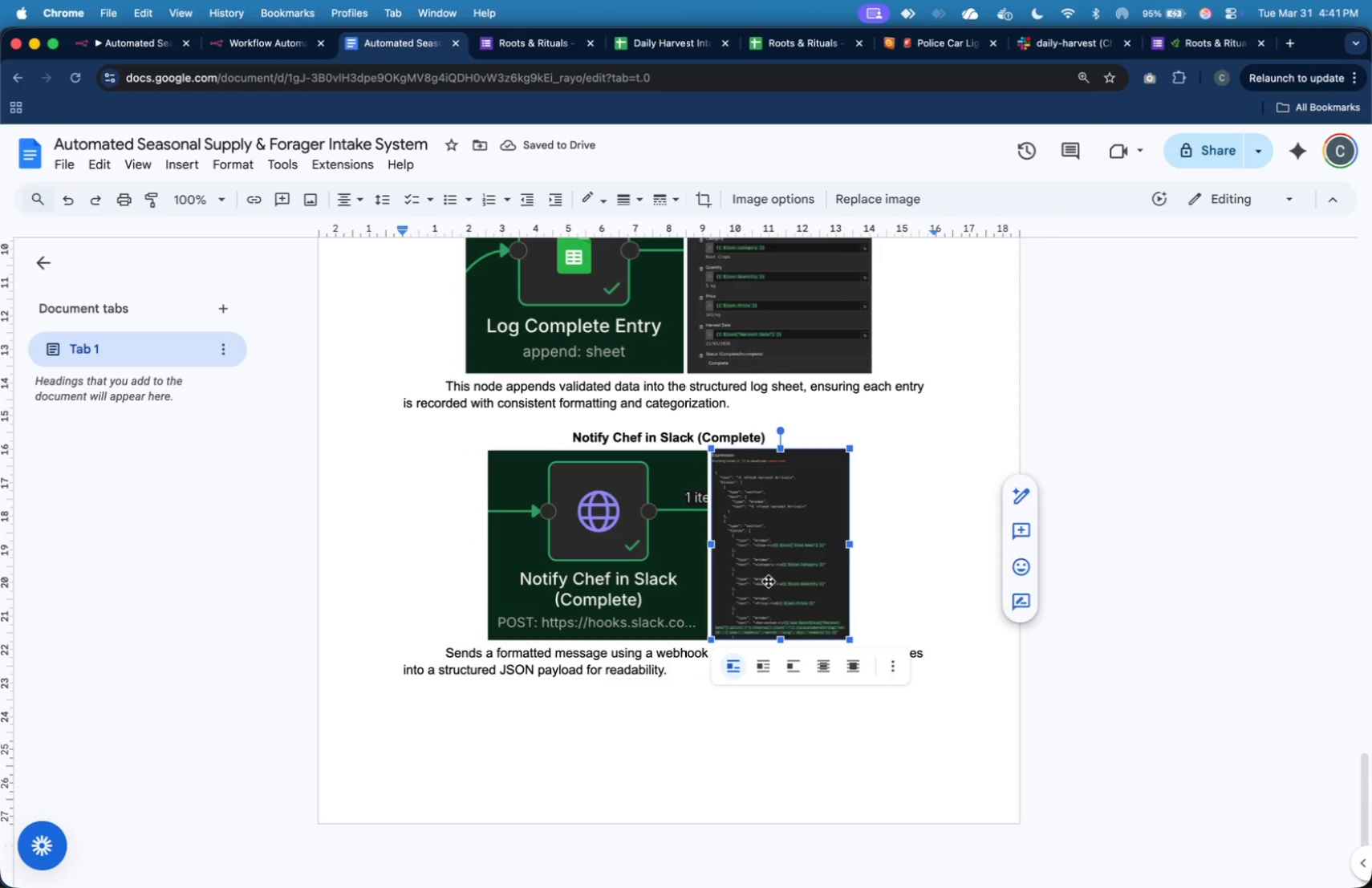 
left_click([871, 578])
 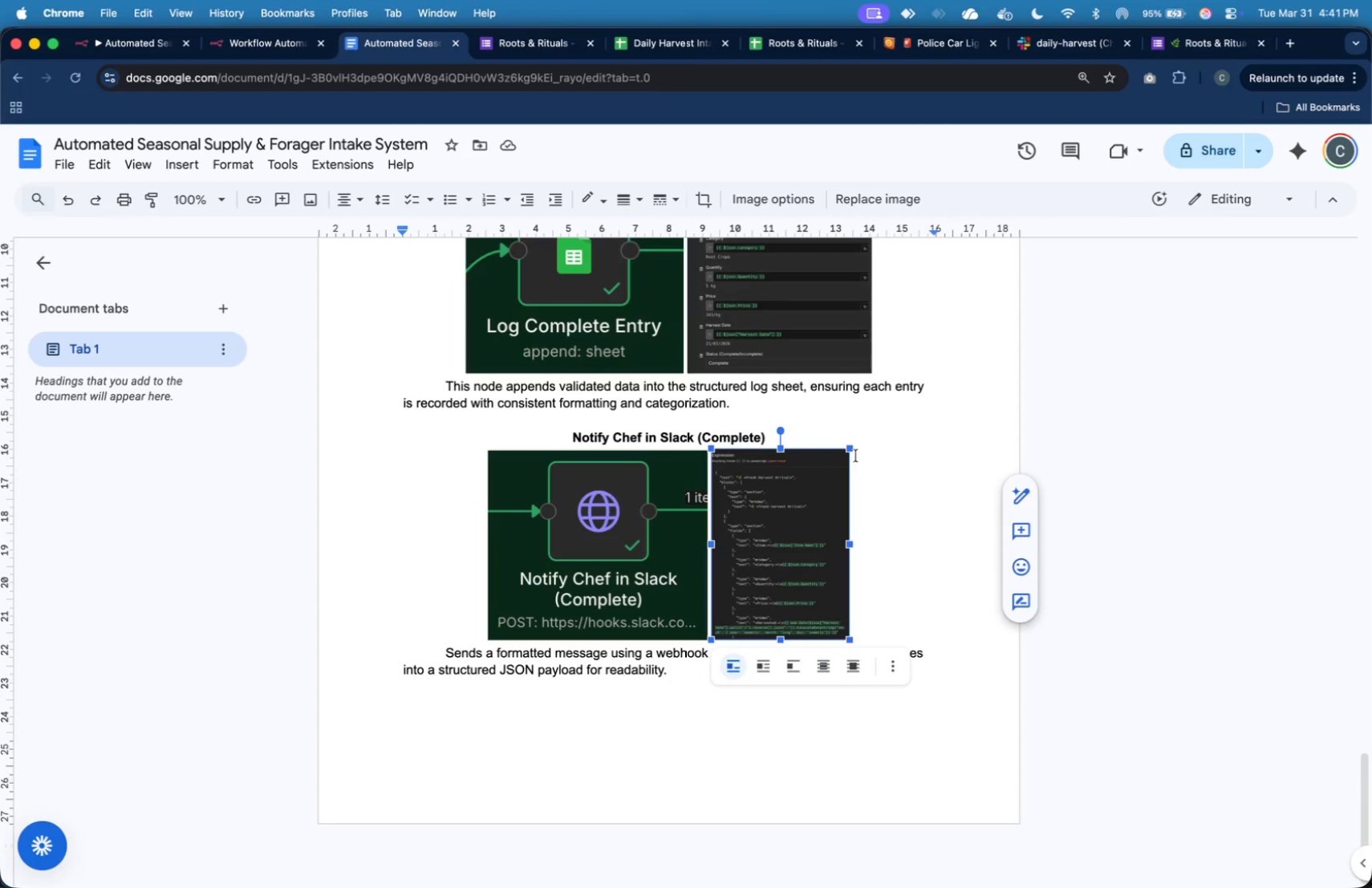 
left_click_drag(start_coordinate=[850, 451], to_coordinate=[868, 427])
 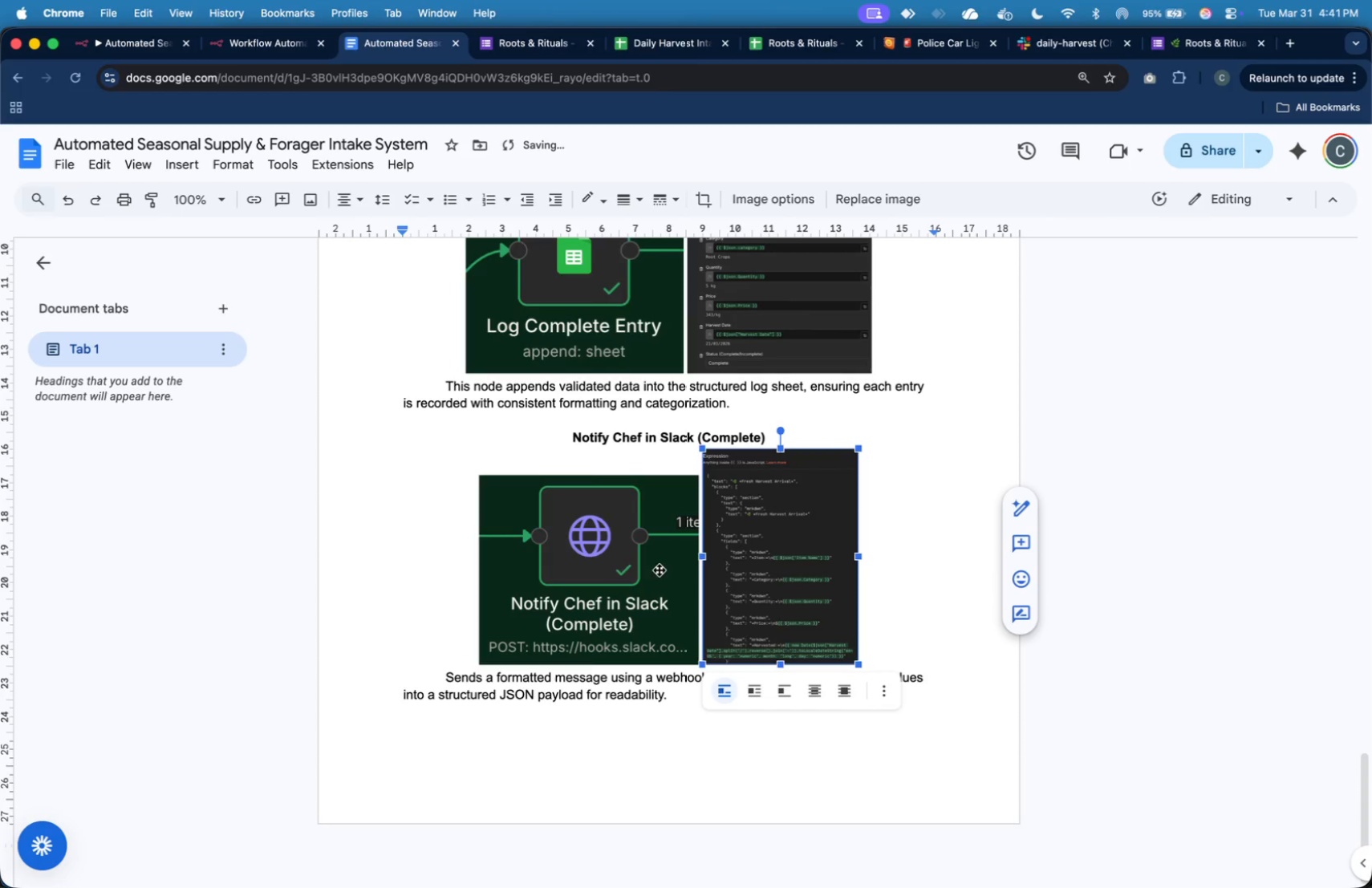 
left_click([627, 572])
 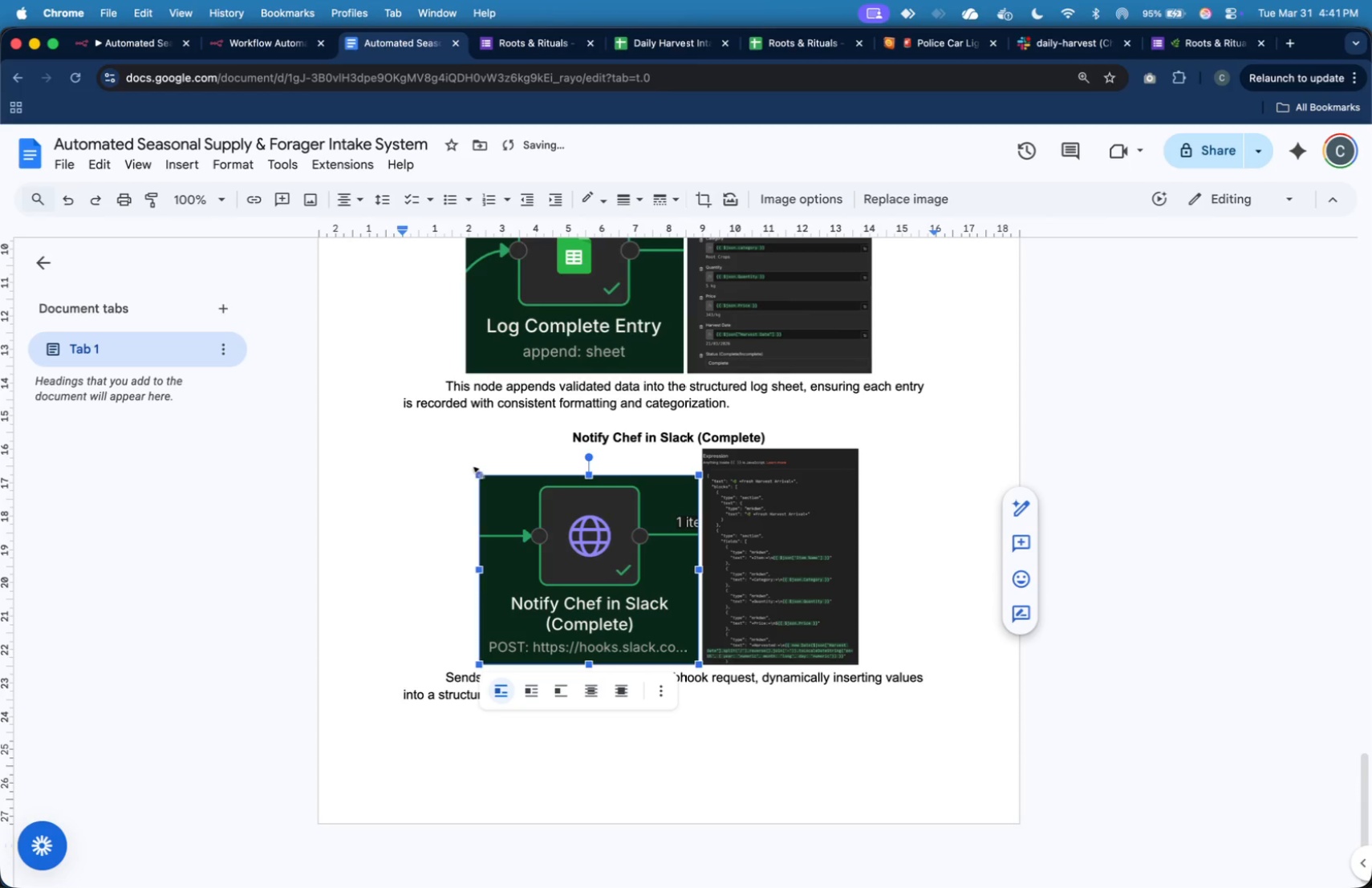 
left_click_drag(start_coordinate=[481, 474], to_coordinate=[466, 449])
 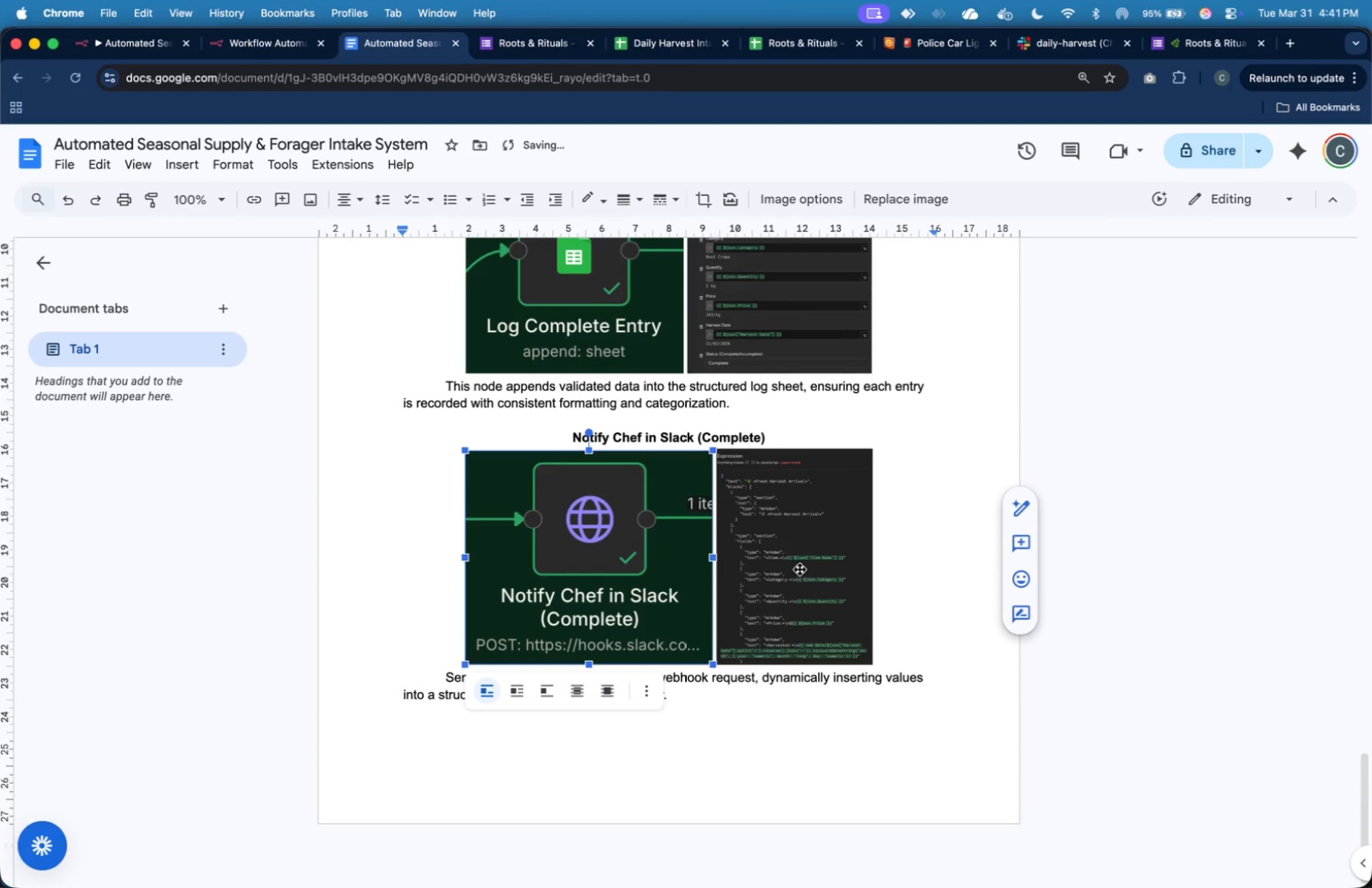 
left_click([913, 600])
 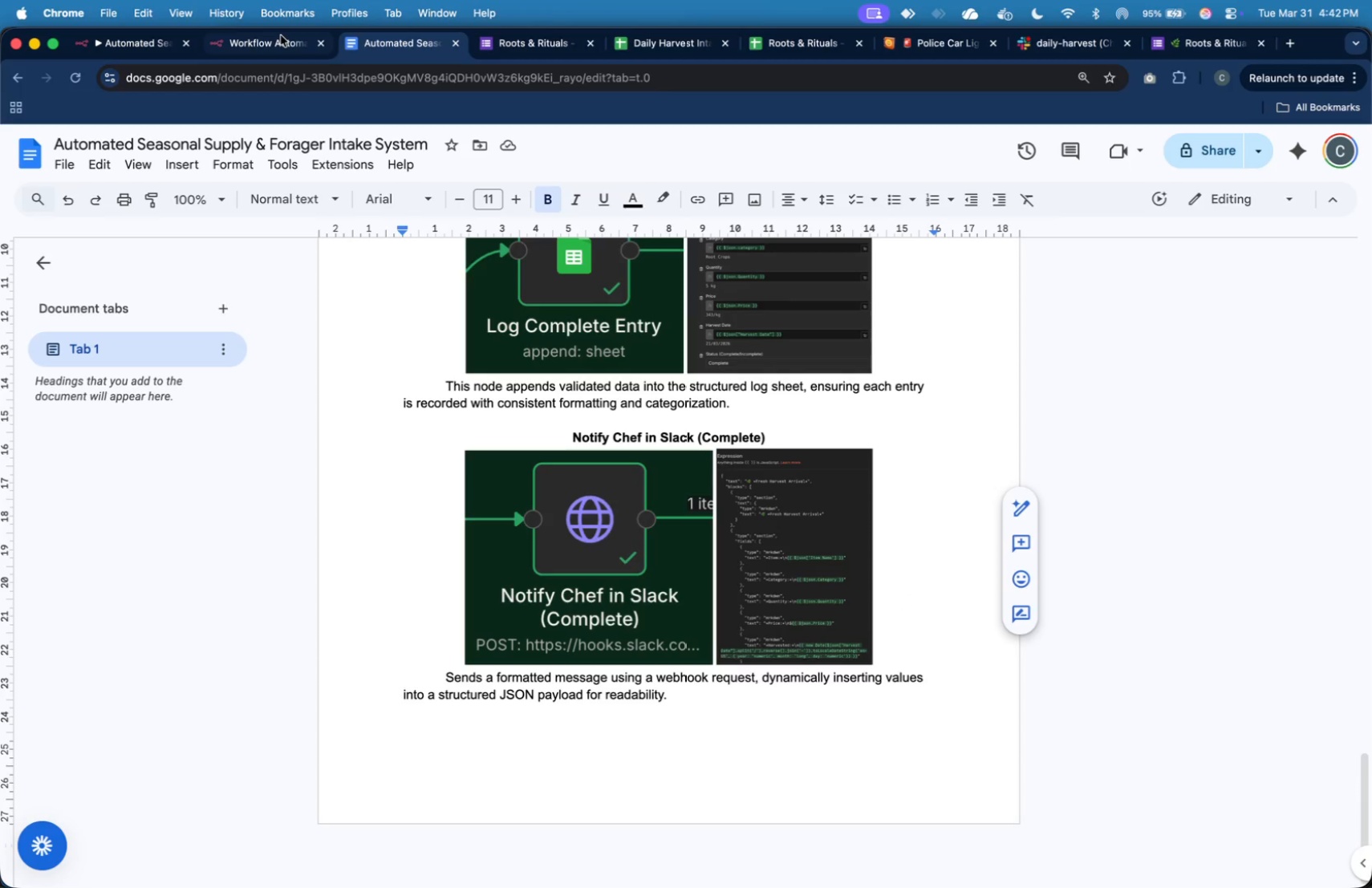 
left_click([163, 48])
 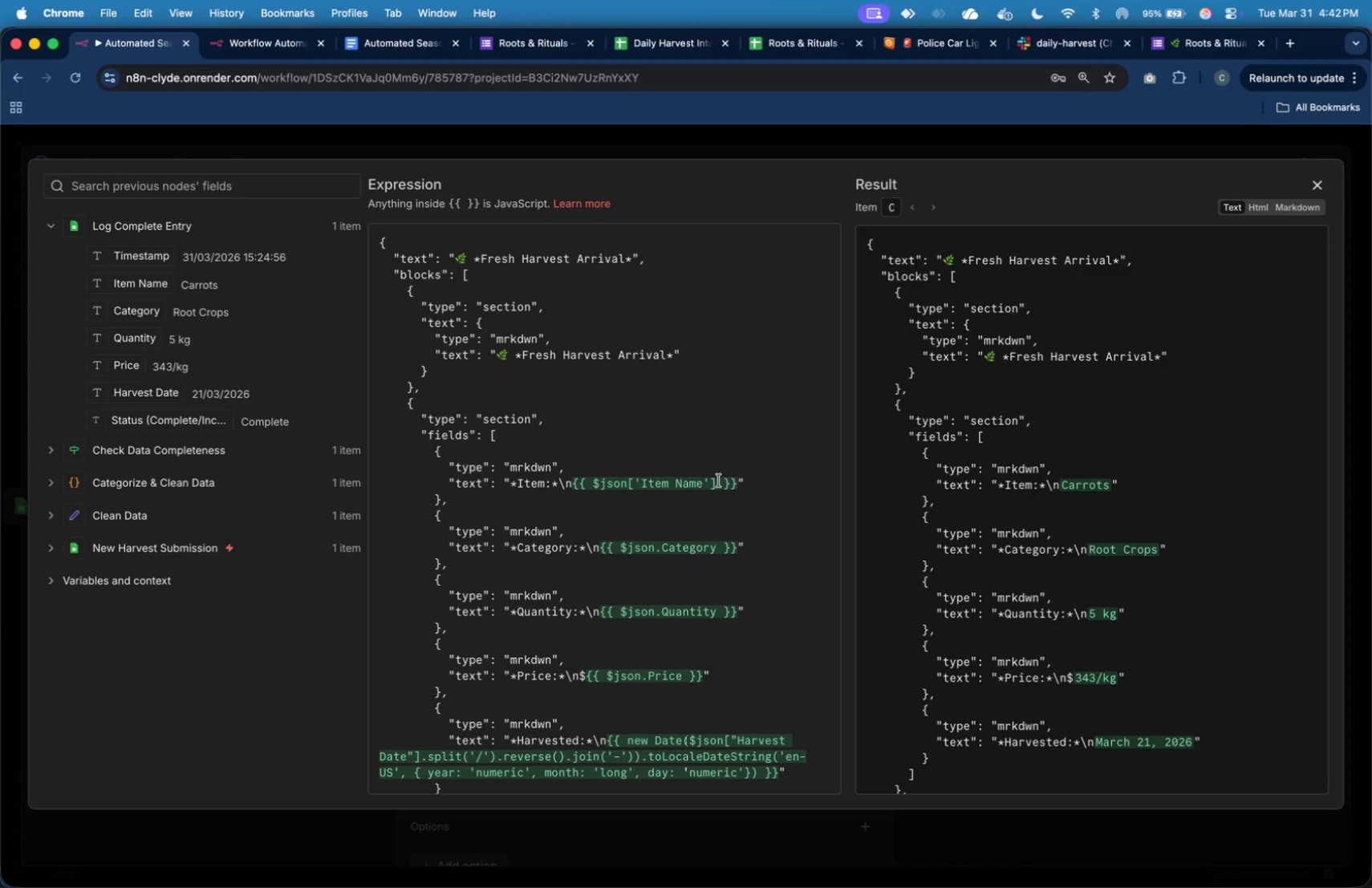 
scroll: coordinate [718, 480], scroll_direction: down, amount: 14.0
 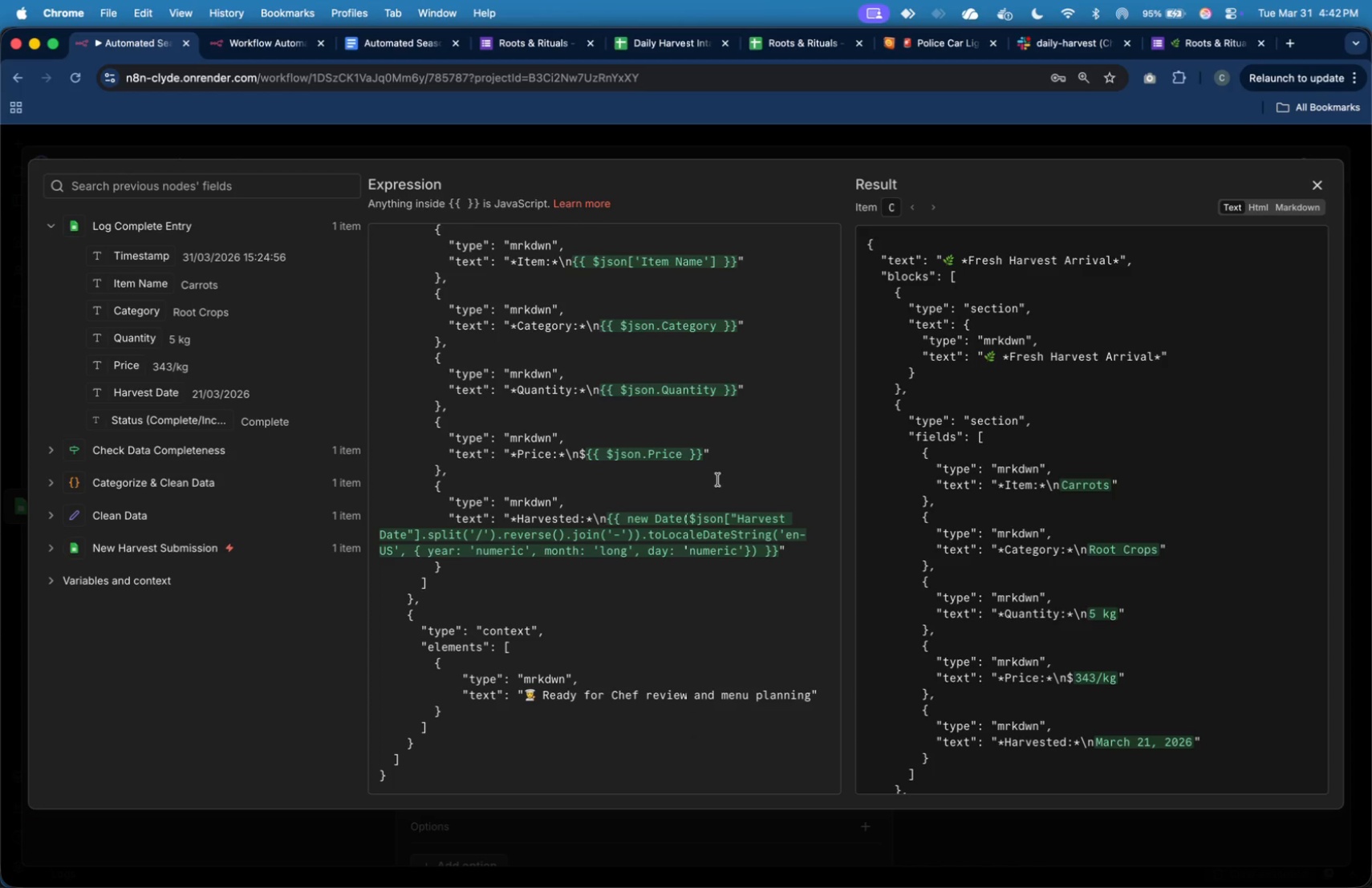 
key(Meta+Shift+4)
 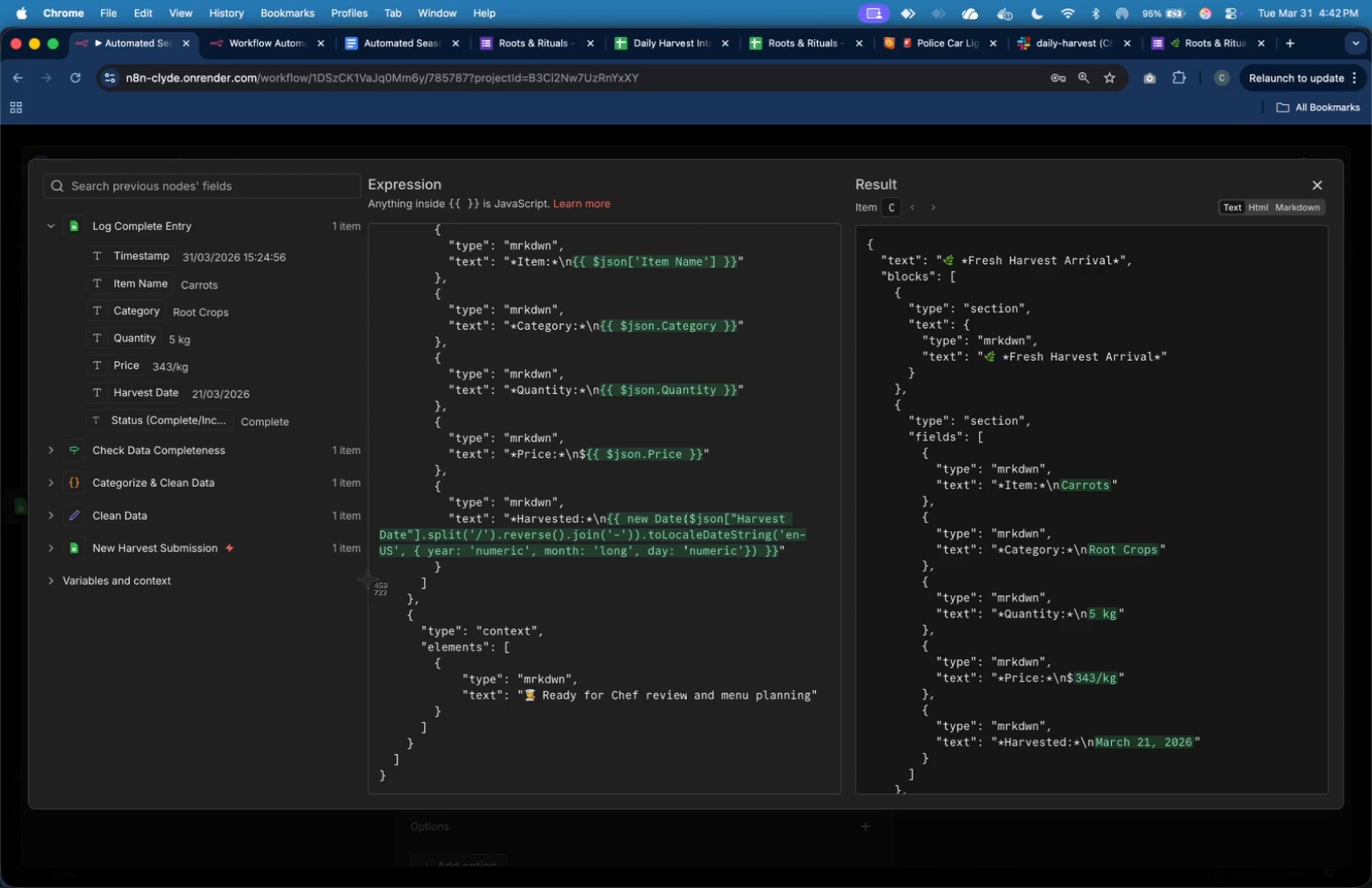 
left_click_drag(start_coordinate=[365, 570], to_coordinate=[827, 794])
 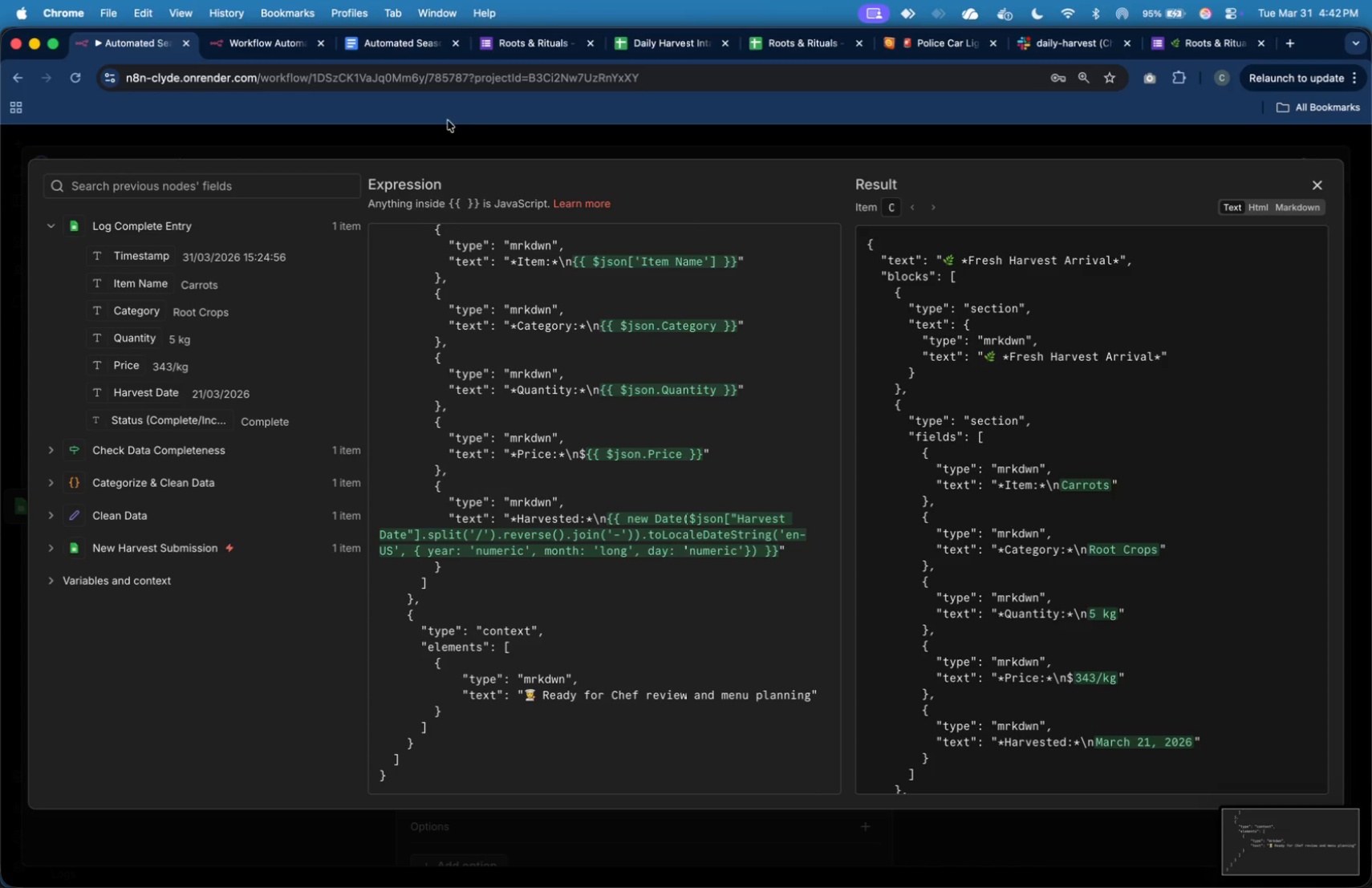 
left_click([414, 51])
 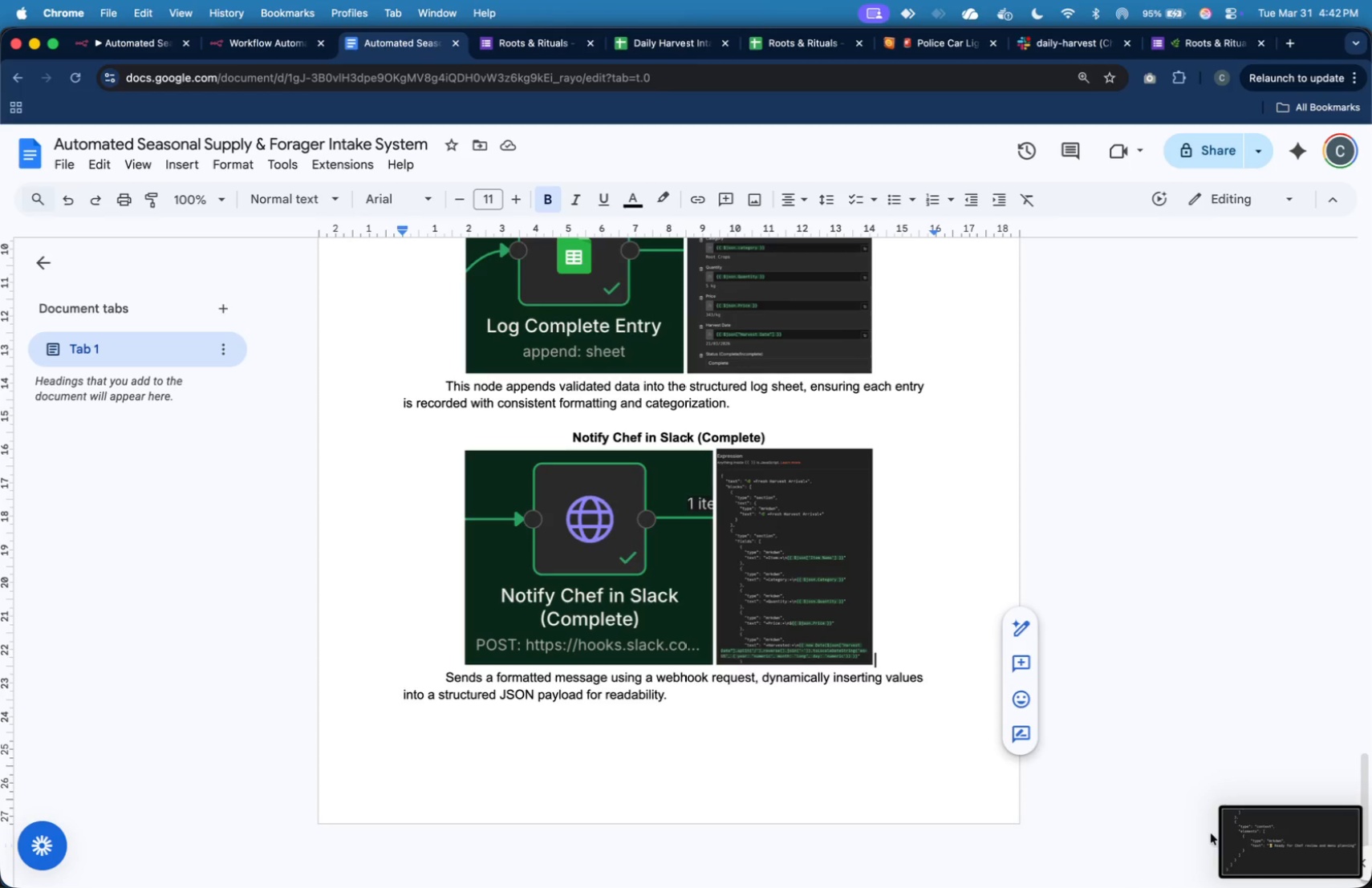 
left_click_drag(start_coordinate=[1252, 838], to_coordinate=[960, 625])
 